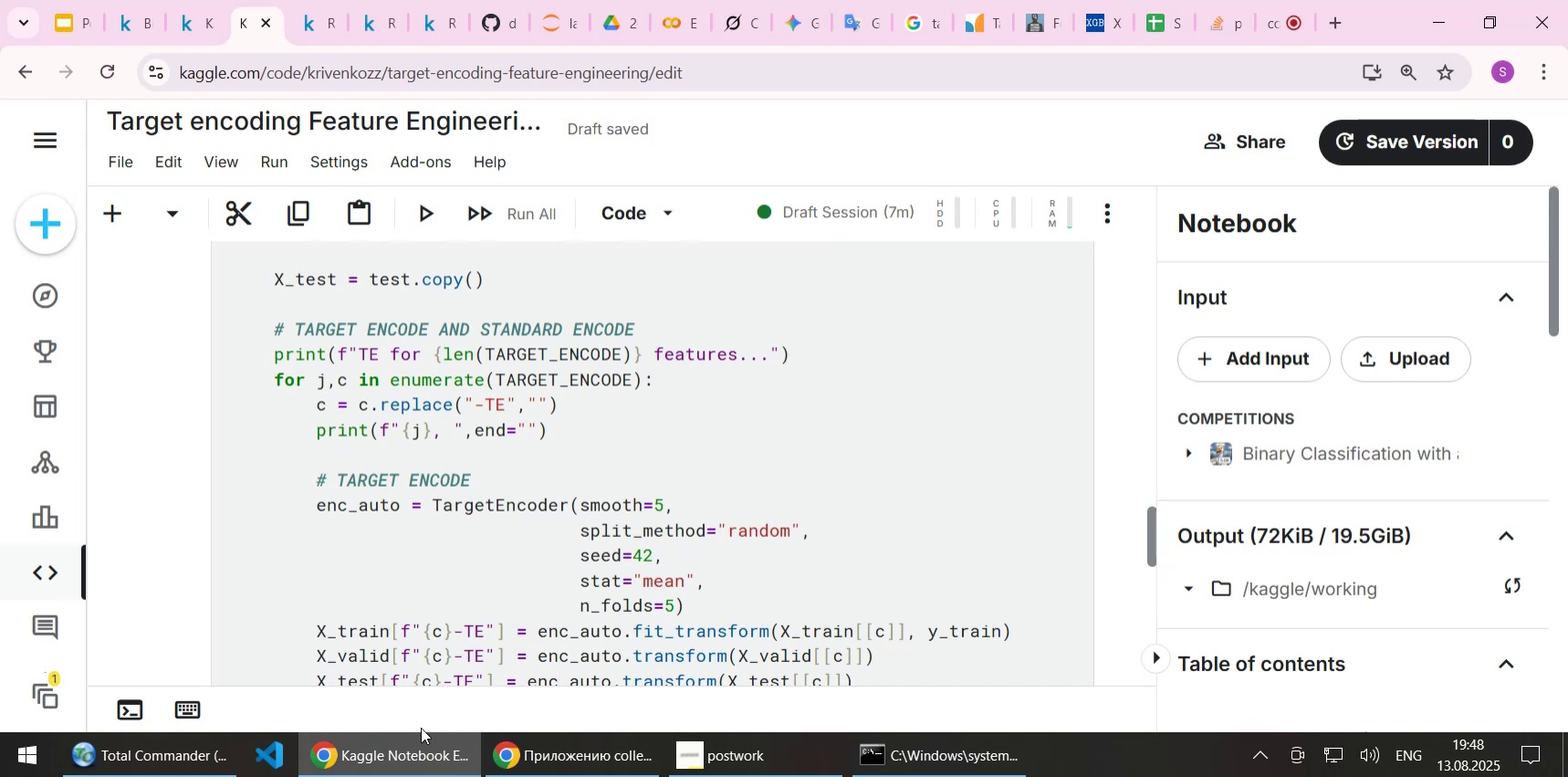 
mouse_move([443, 768])
 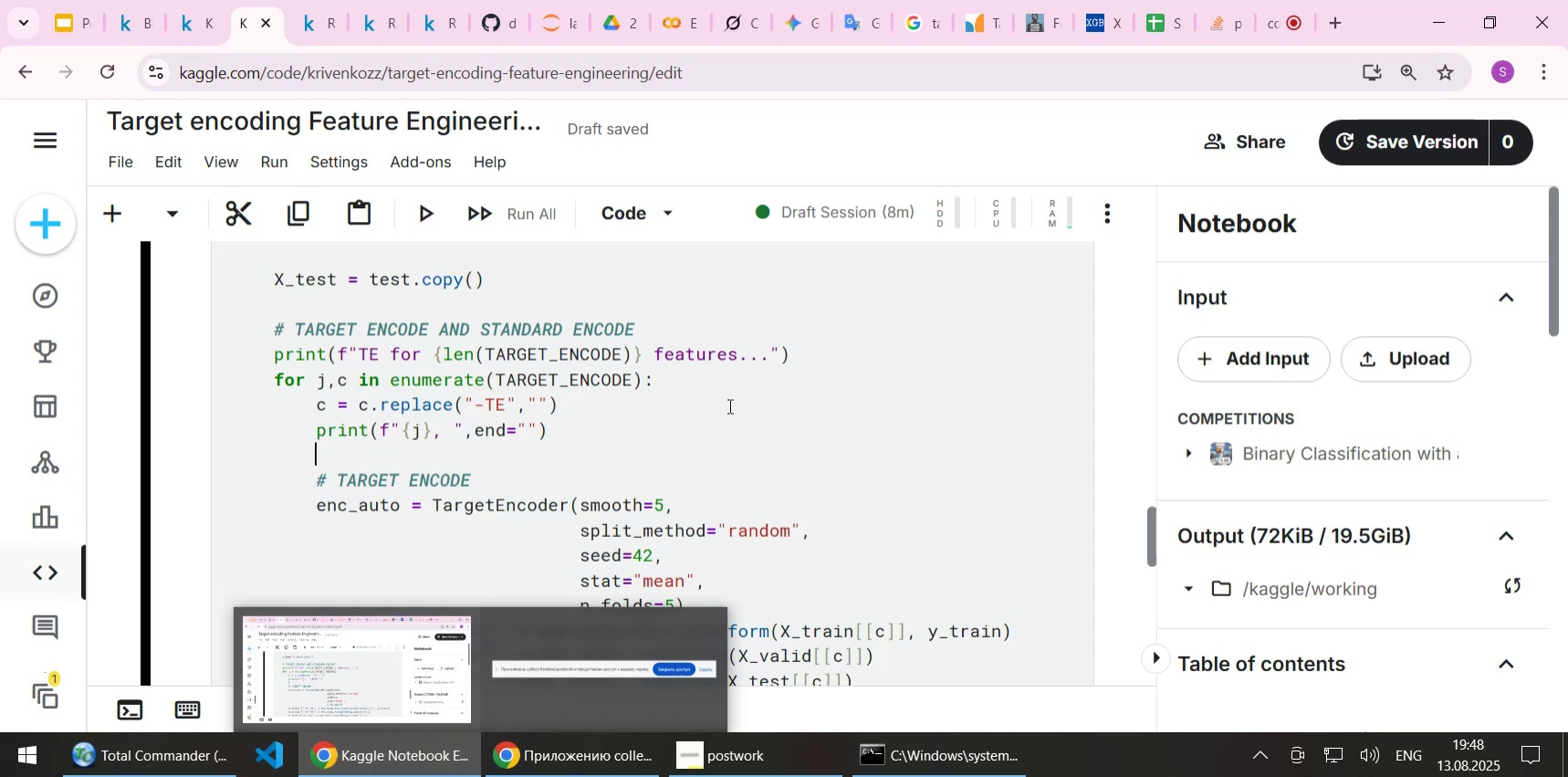 
left_click([728, 405])
 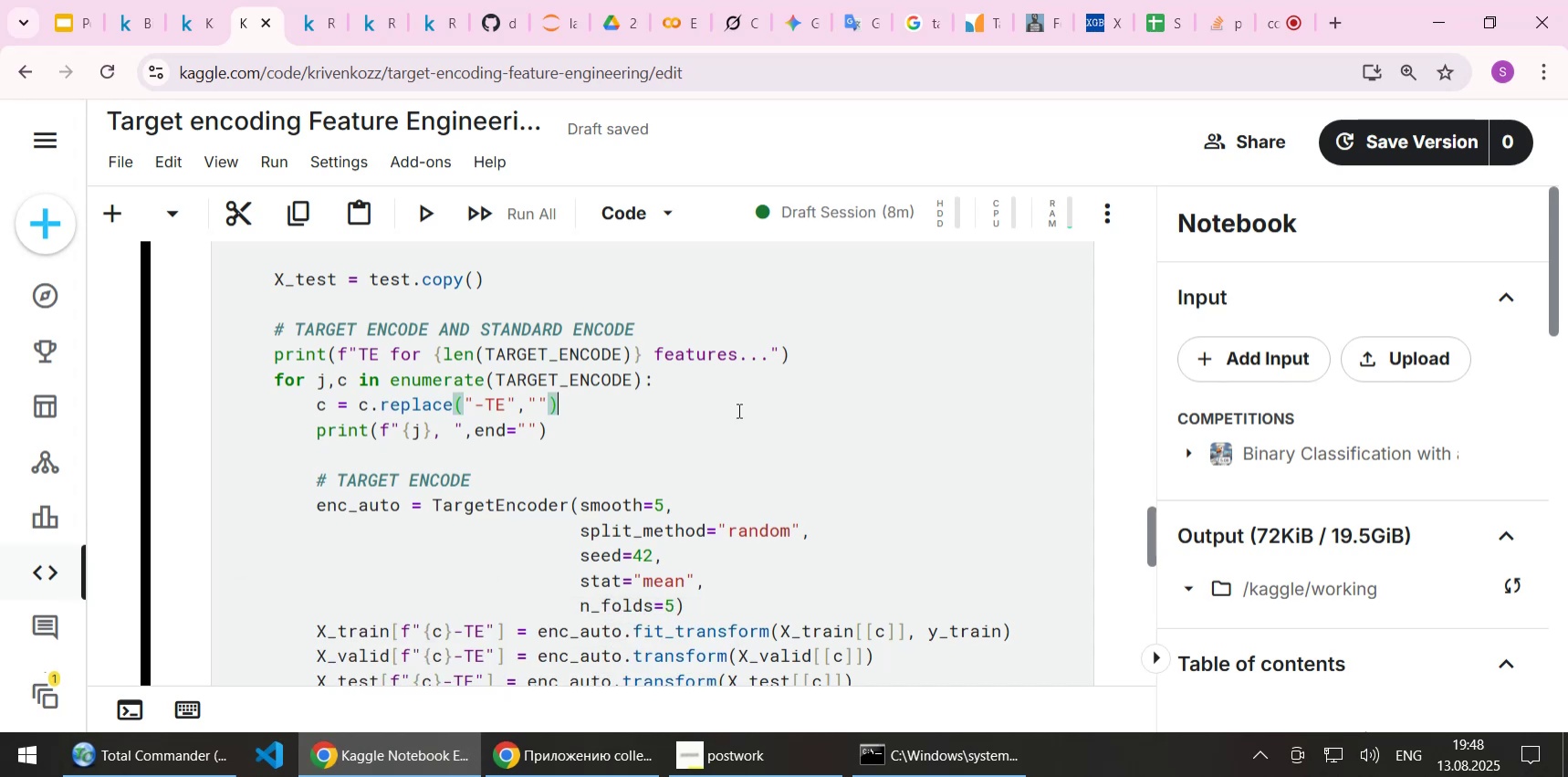 
wait(7.03)
 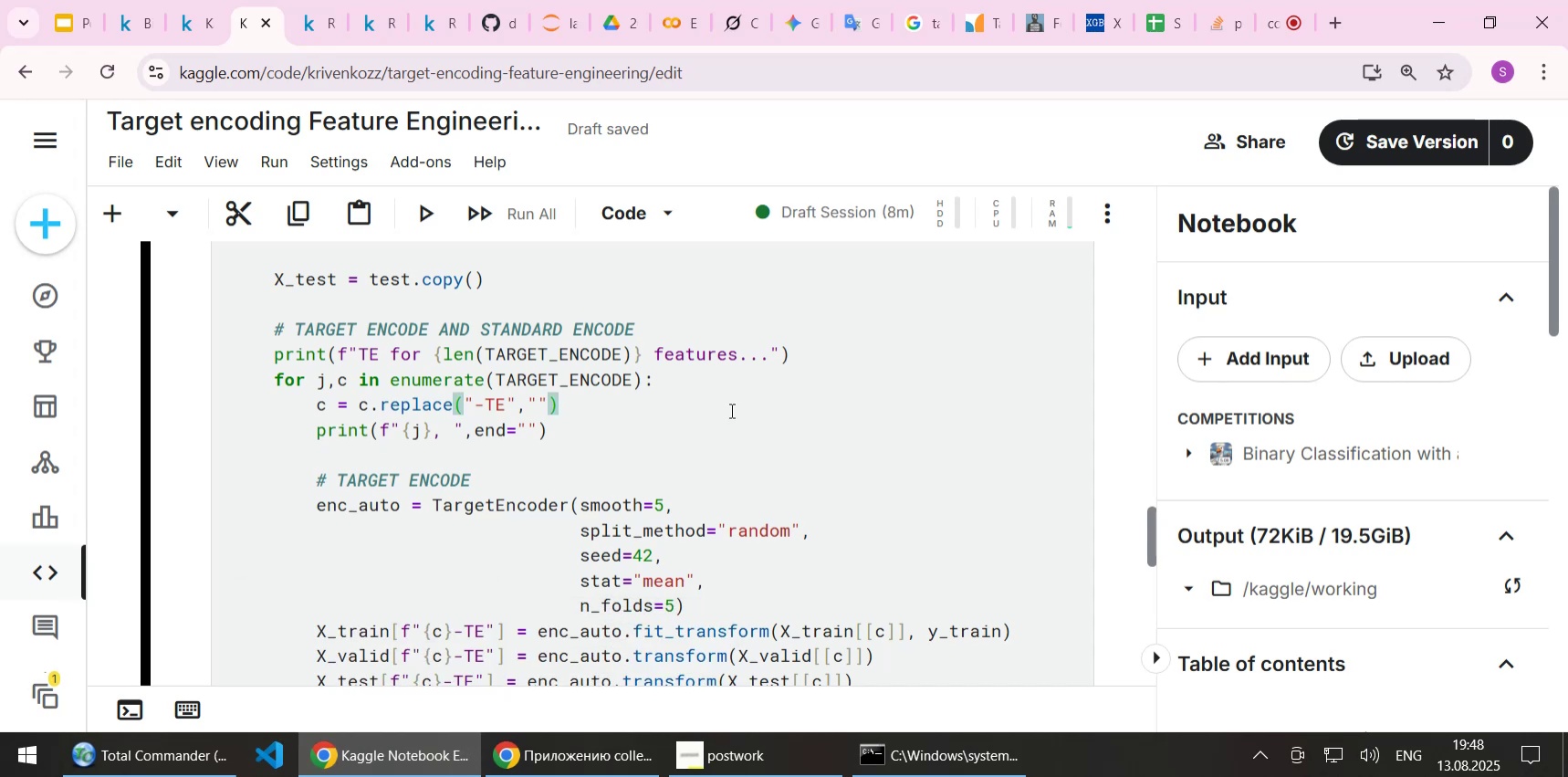 
scroll: coordinate [737, 415], scroll_direction: up, amount: 1.0
 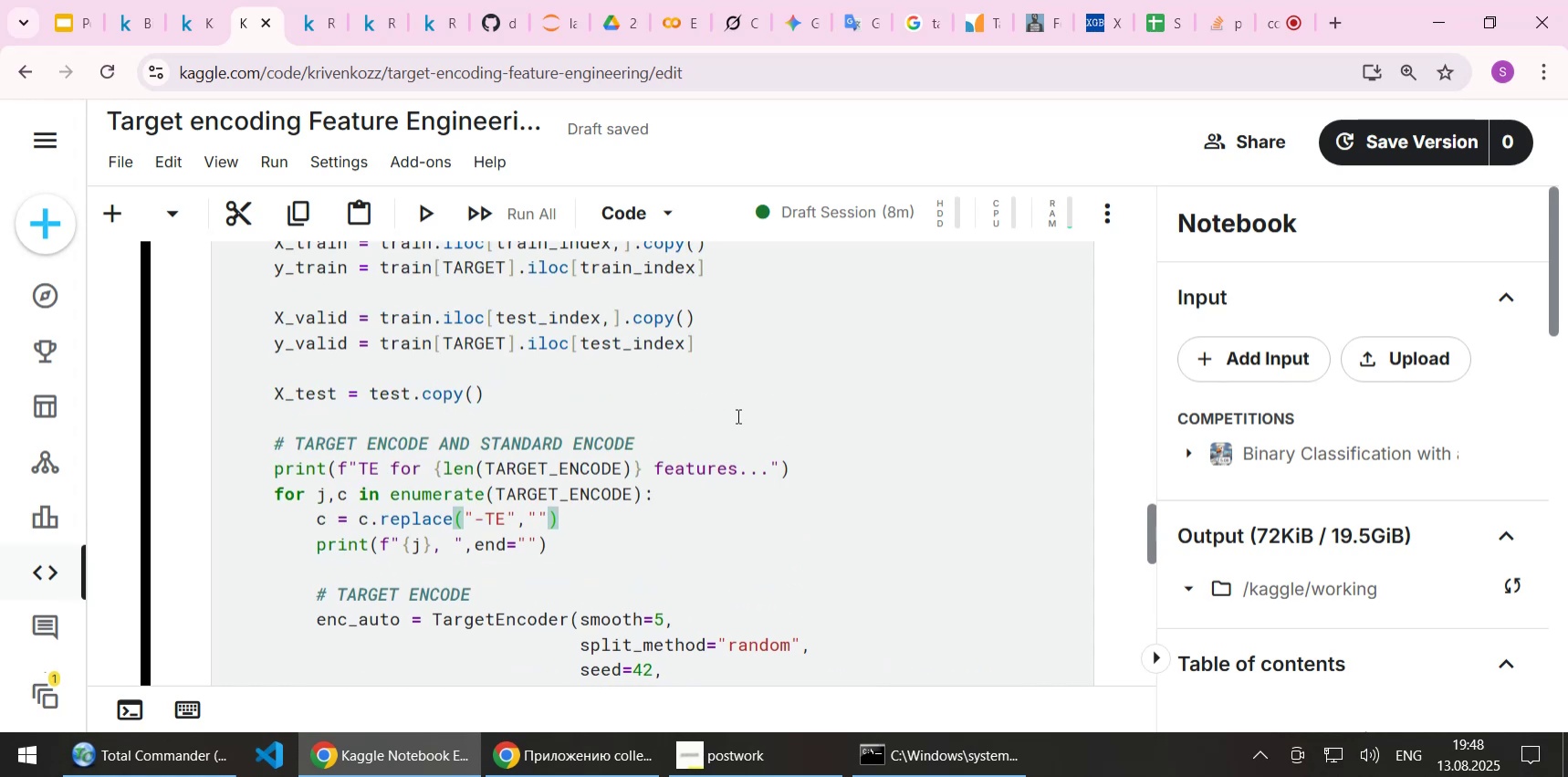 
scroll: coordinate [813, 400], scroll_direction: down, amount: 2.0
 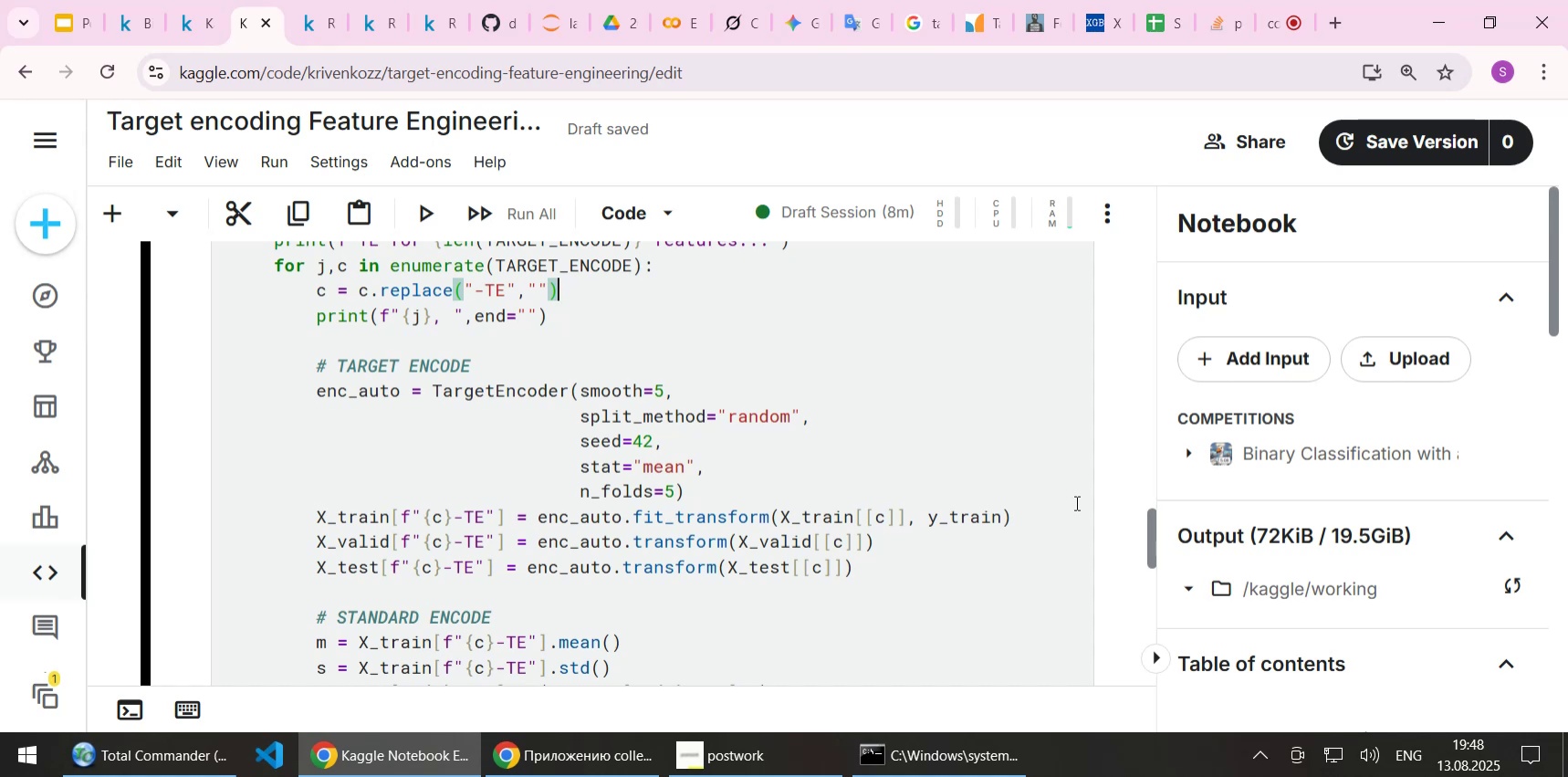 
left_click([1169, 760])
 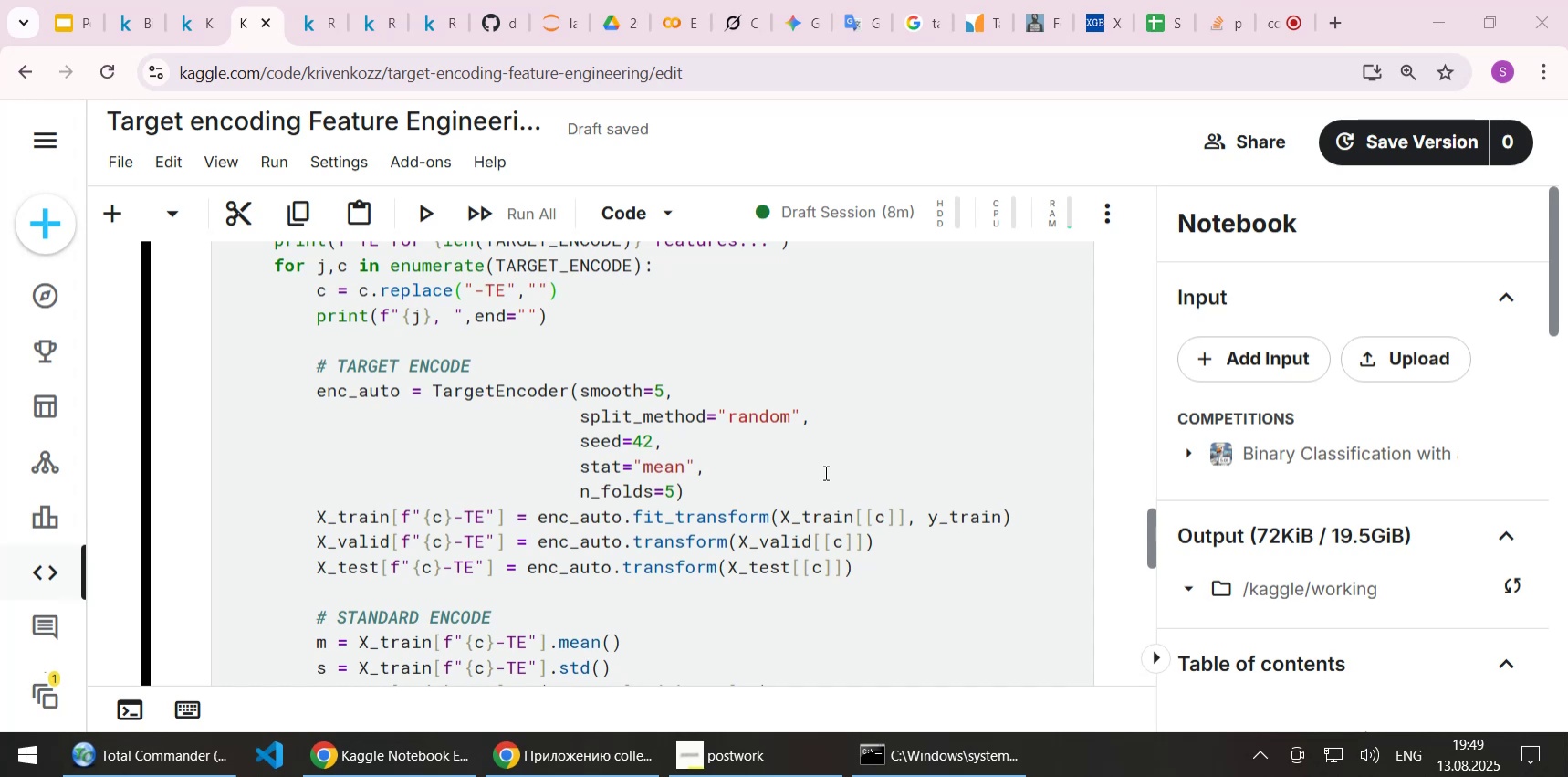 
wait(22.74)
 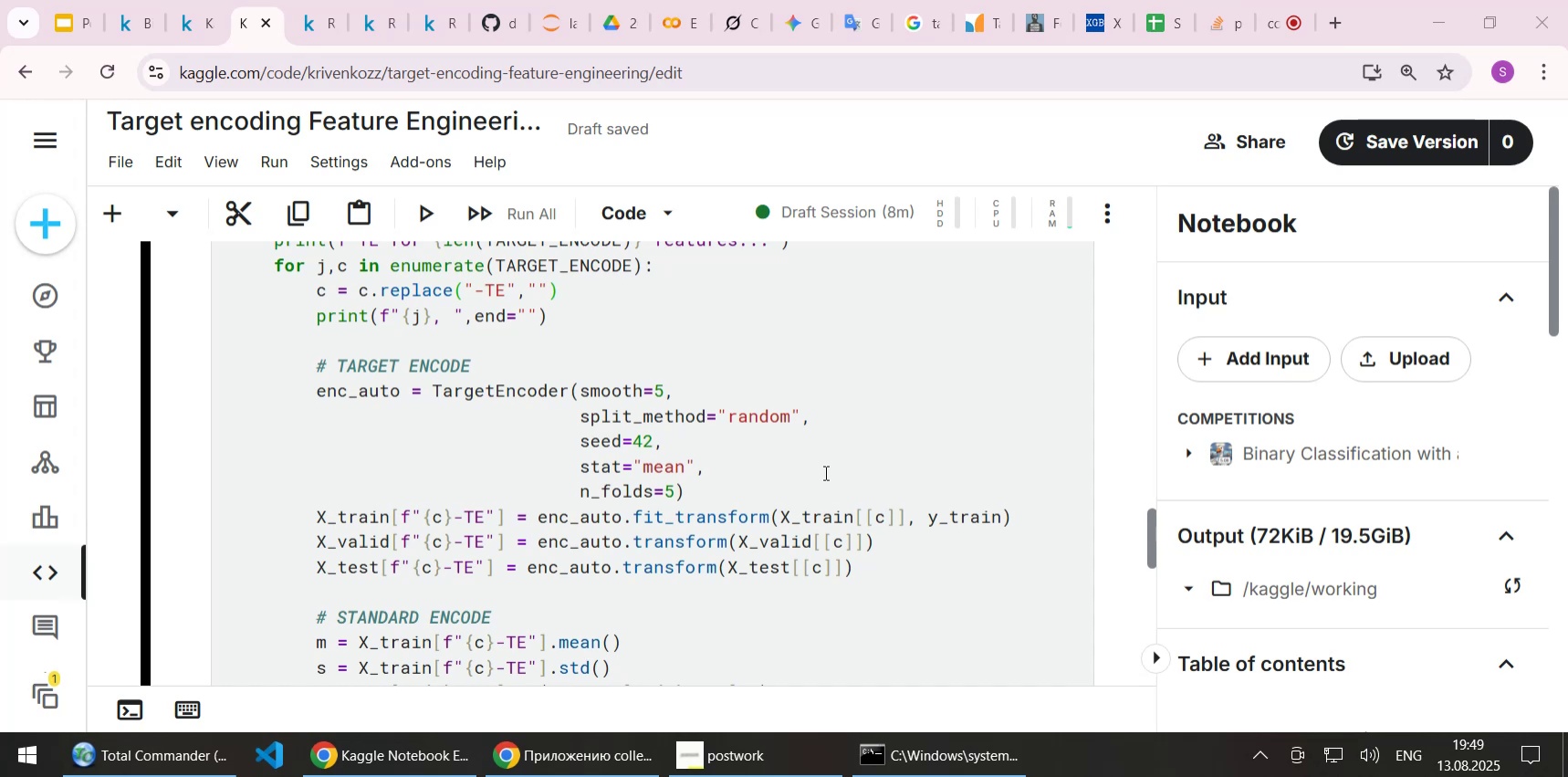 
left_click([789, 462])
 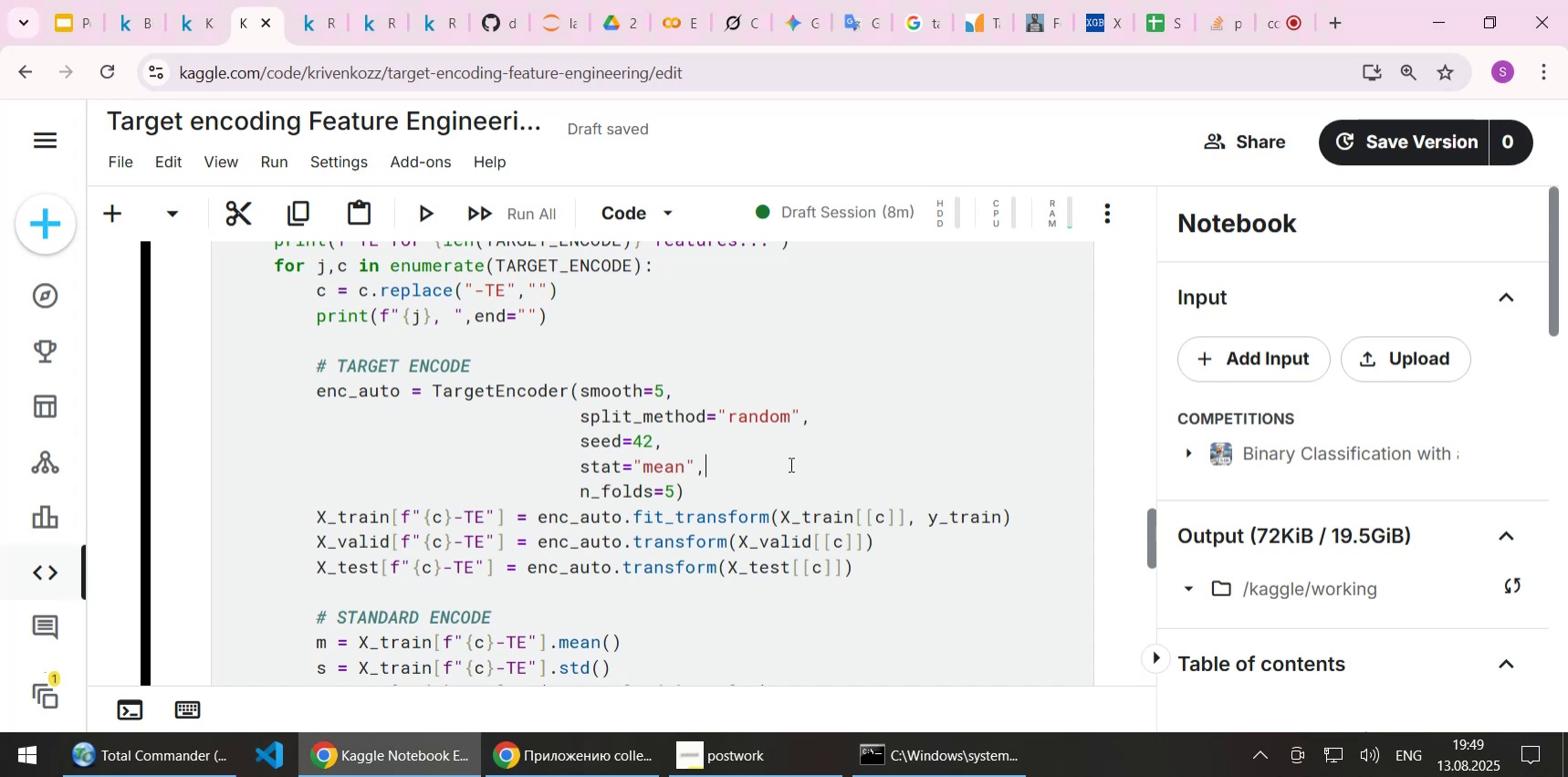 
wait(10.18)
 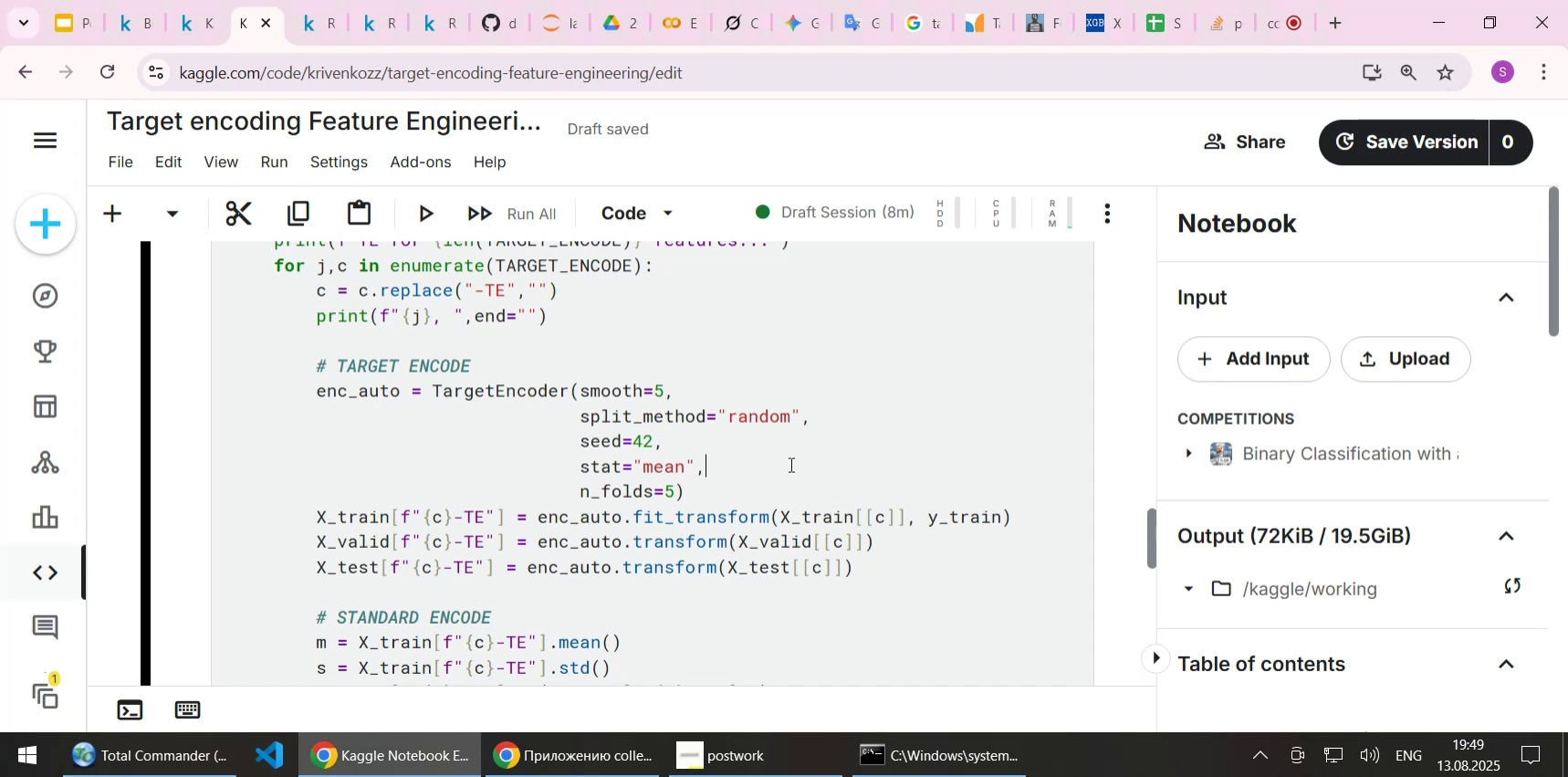 
scroll: coordinate [816, 460], scroll_direction: down, amount: 5.0
 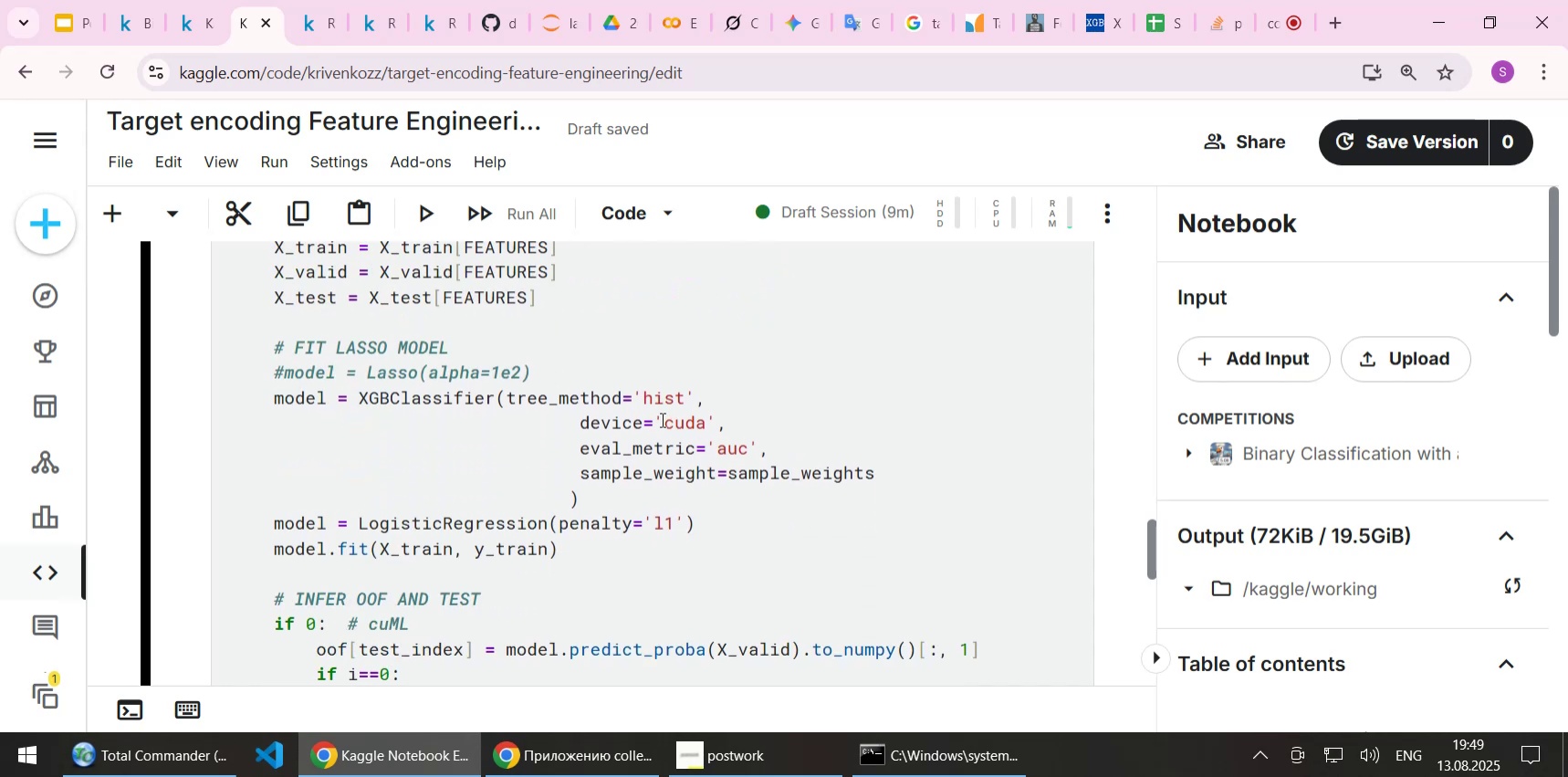 
left_click_drag(start_coordinate=[657, 417], to_coordinate=[713, 415])
 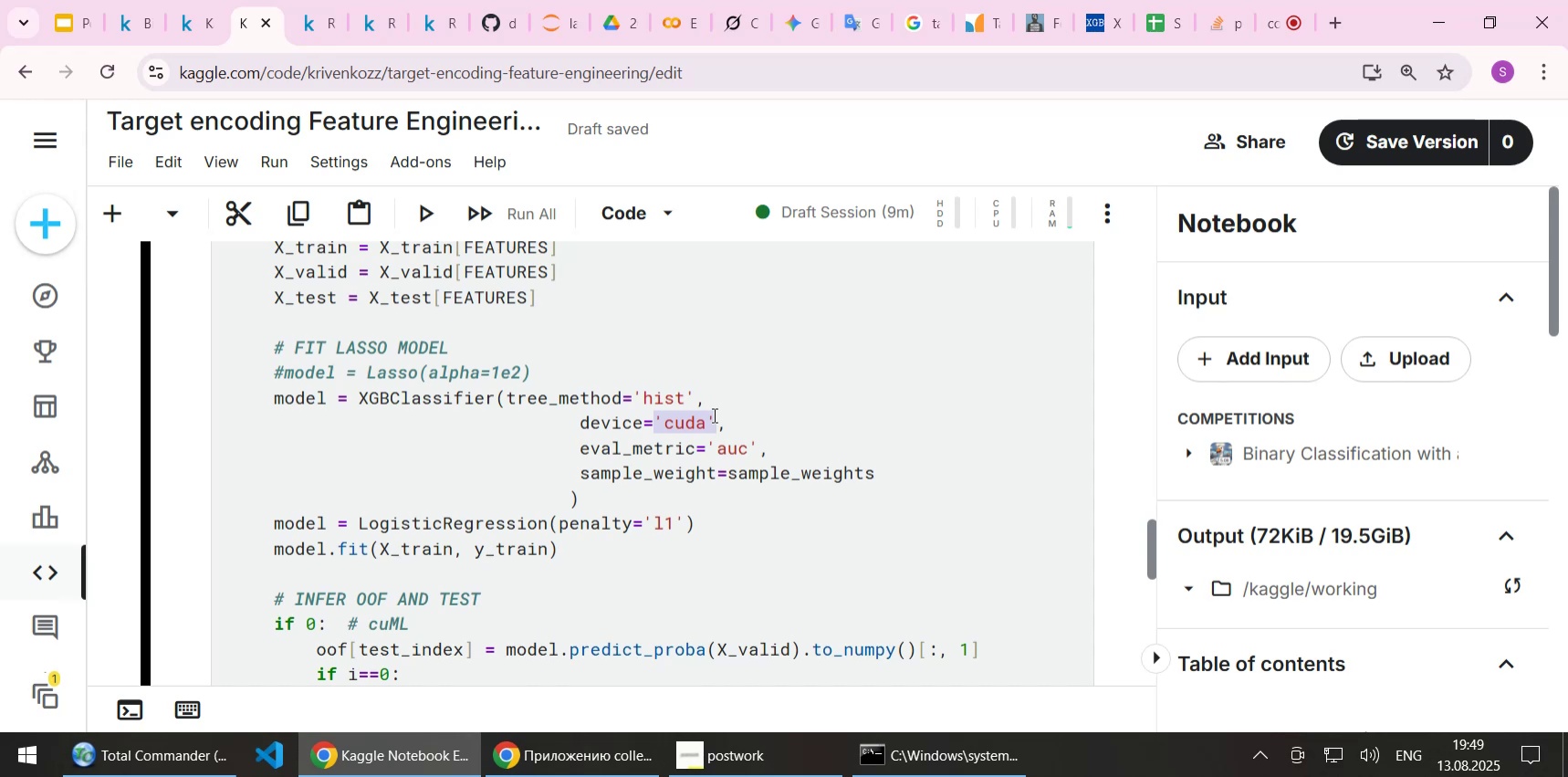 
type(device)
 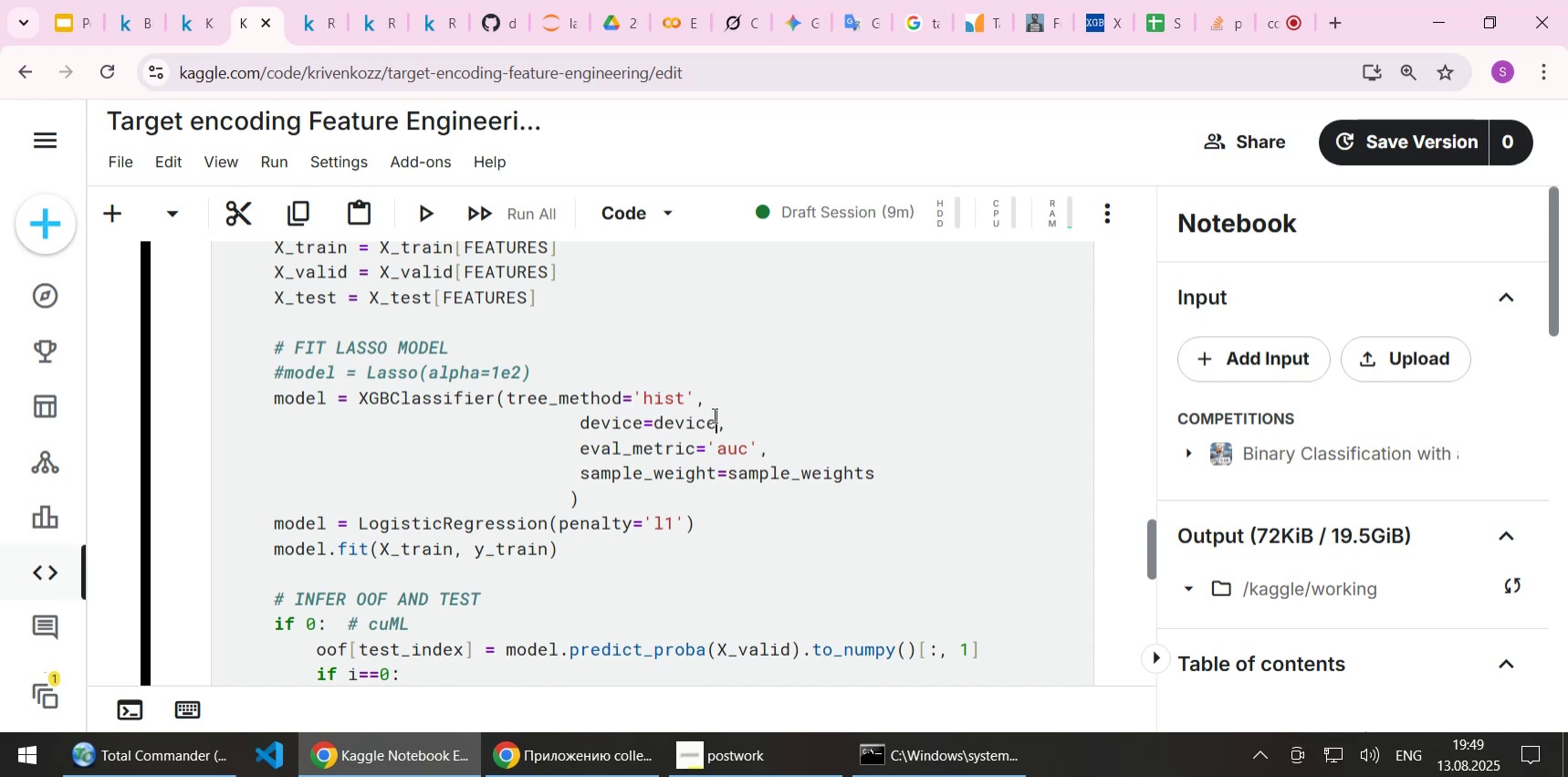 
key(ArrowDown)
 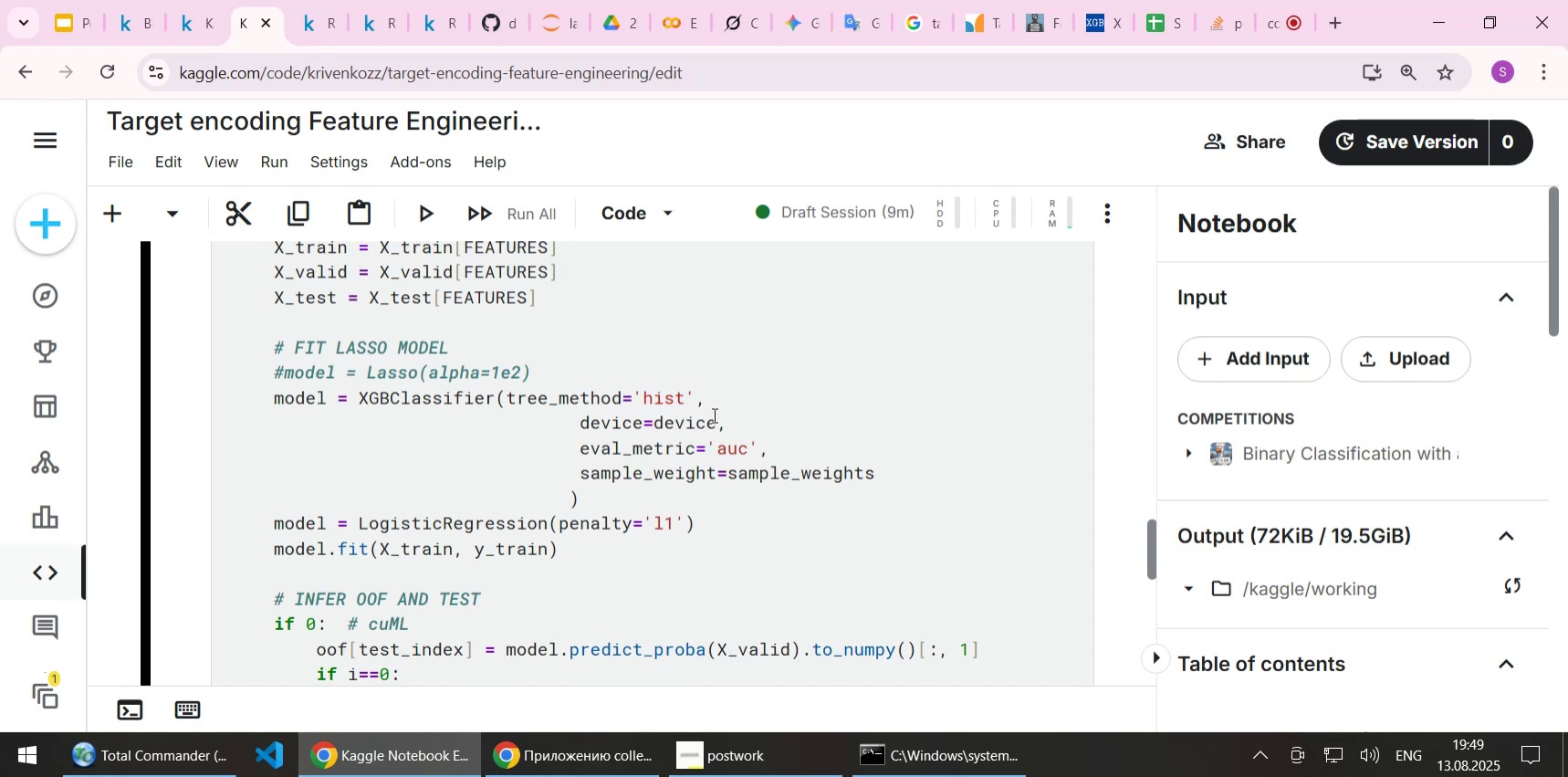 
key(Home)
 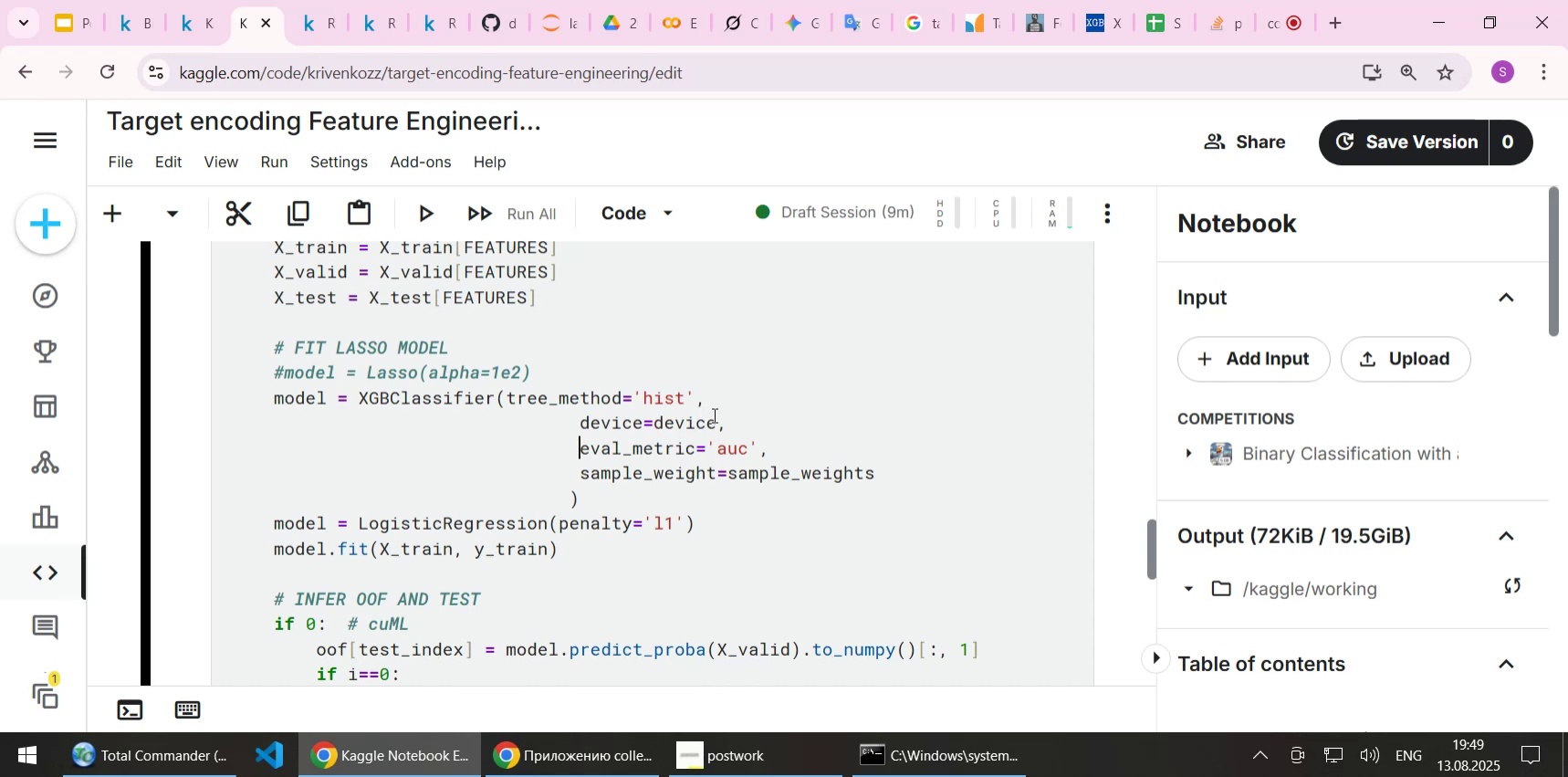 
key(ArrowDown)
 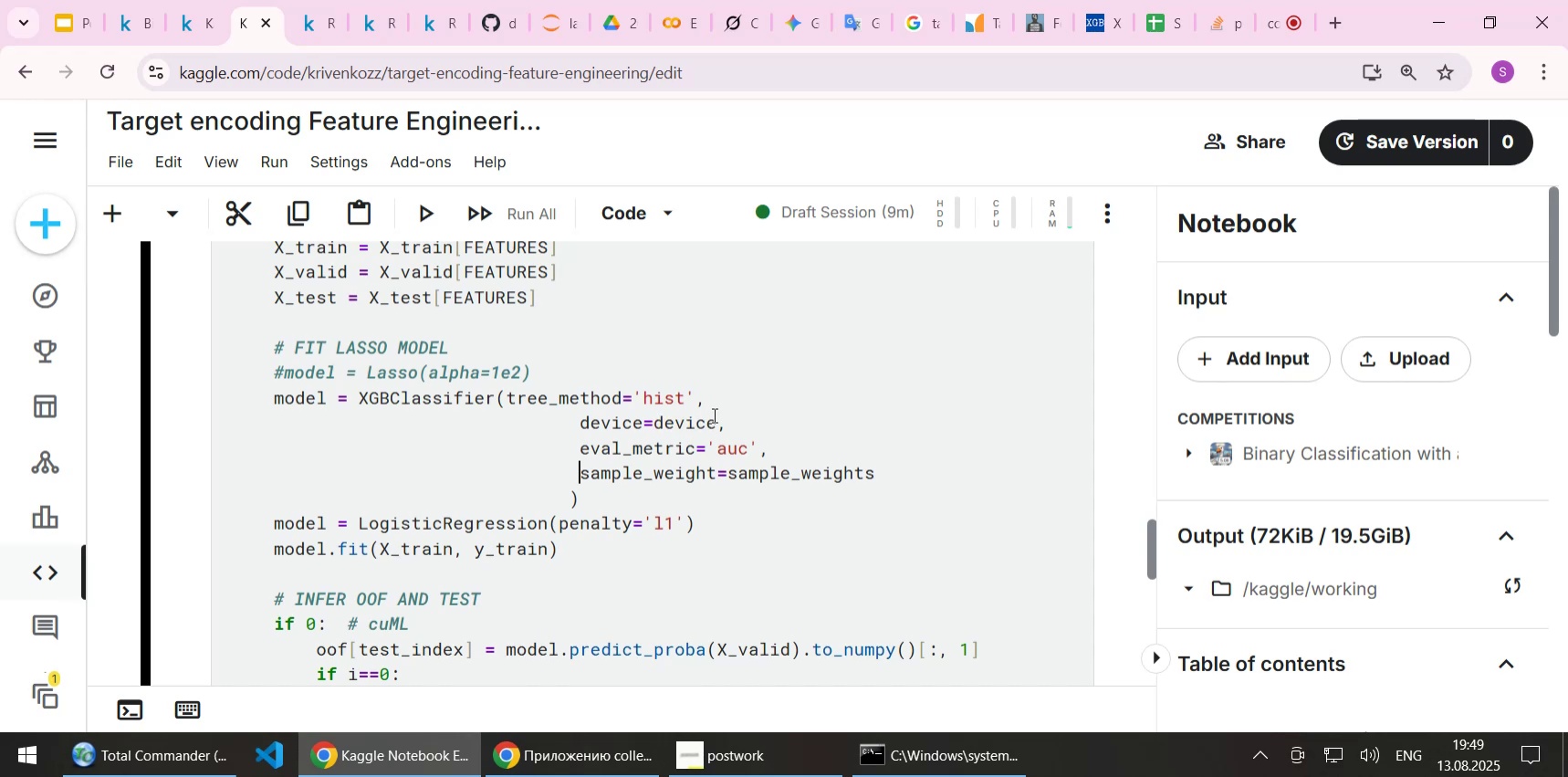 
key(ArrowDown)
 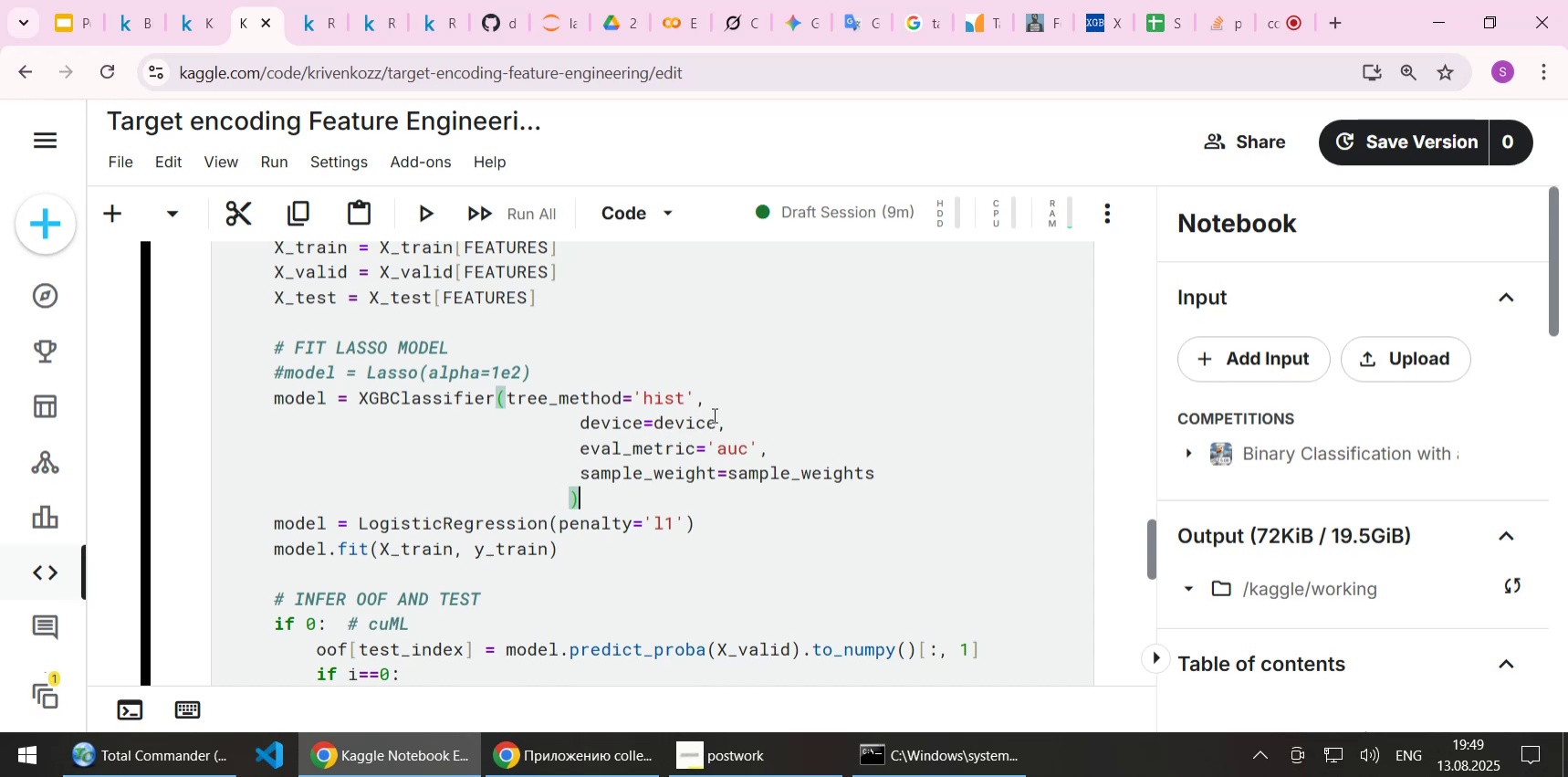 
key(ArrowDown)
 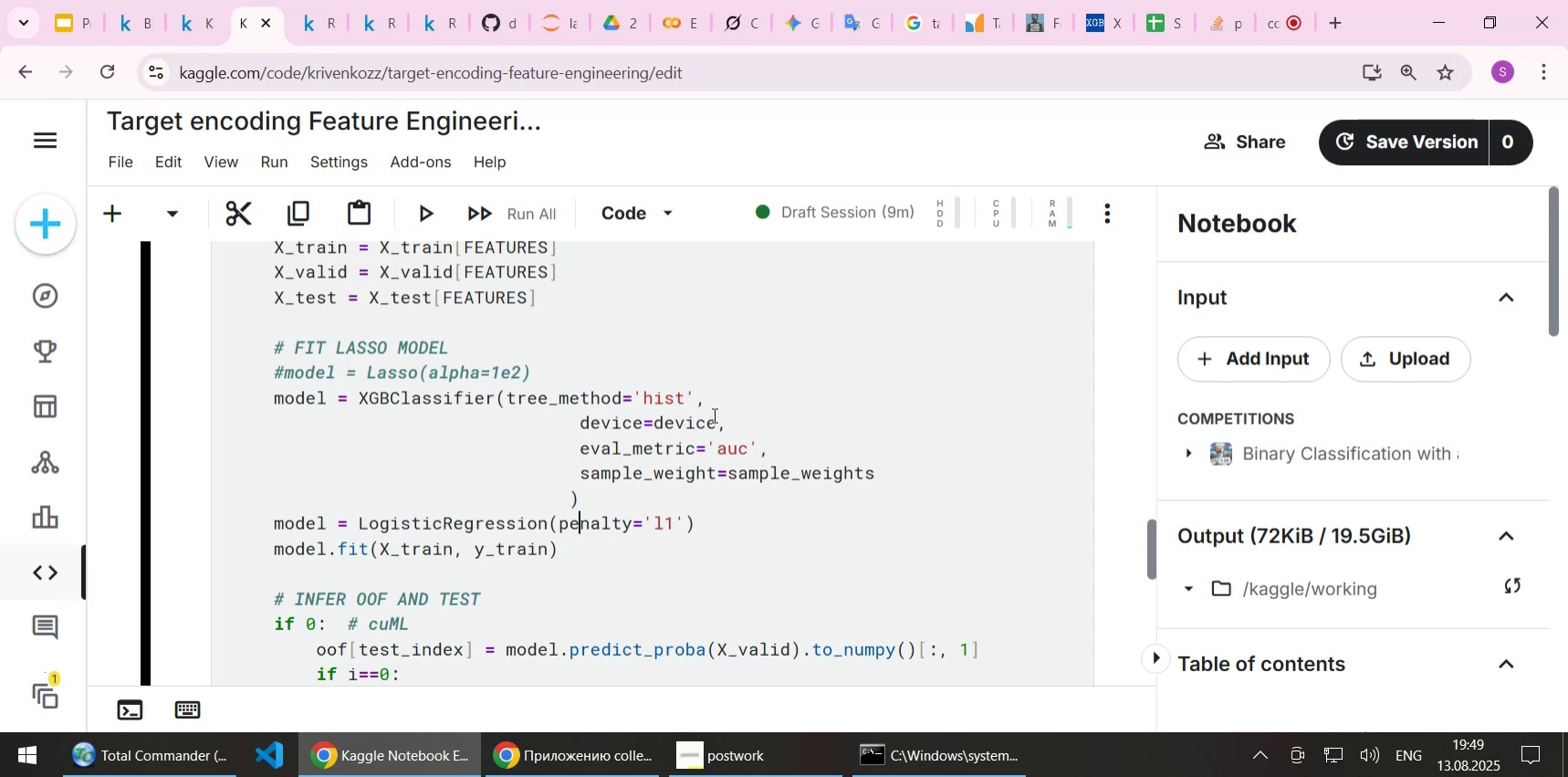 
key(ArrowUp)
 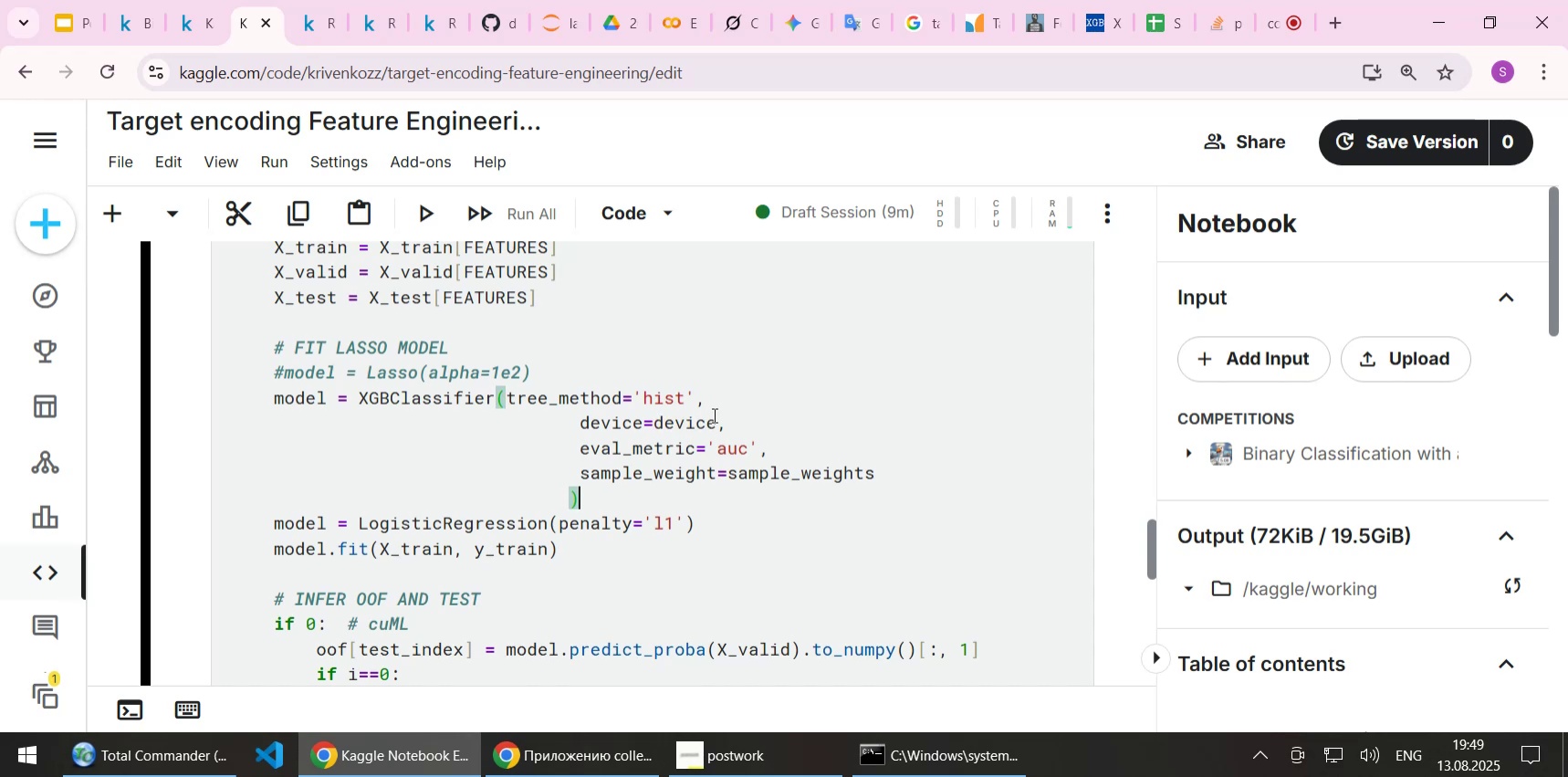 
key(ArrowUp)
 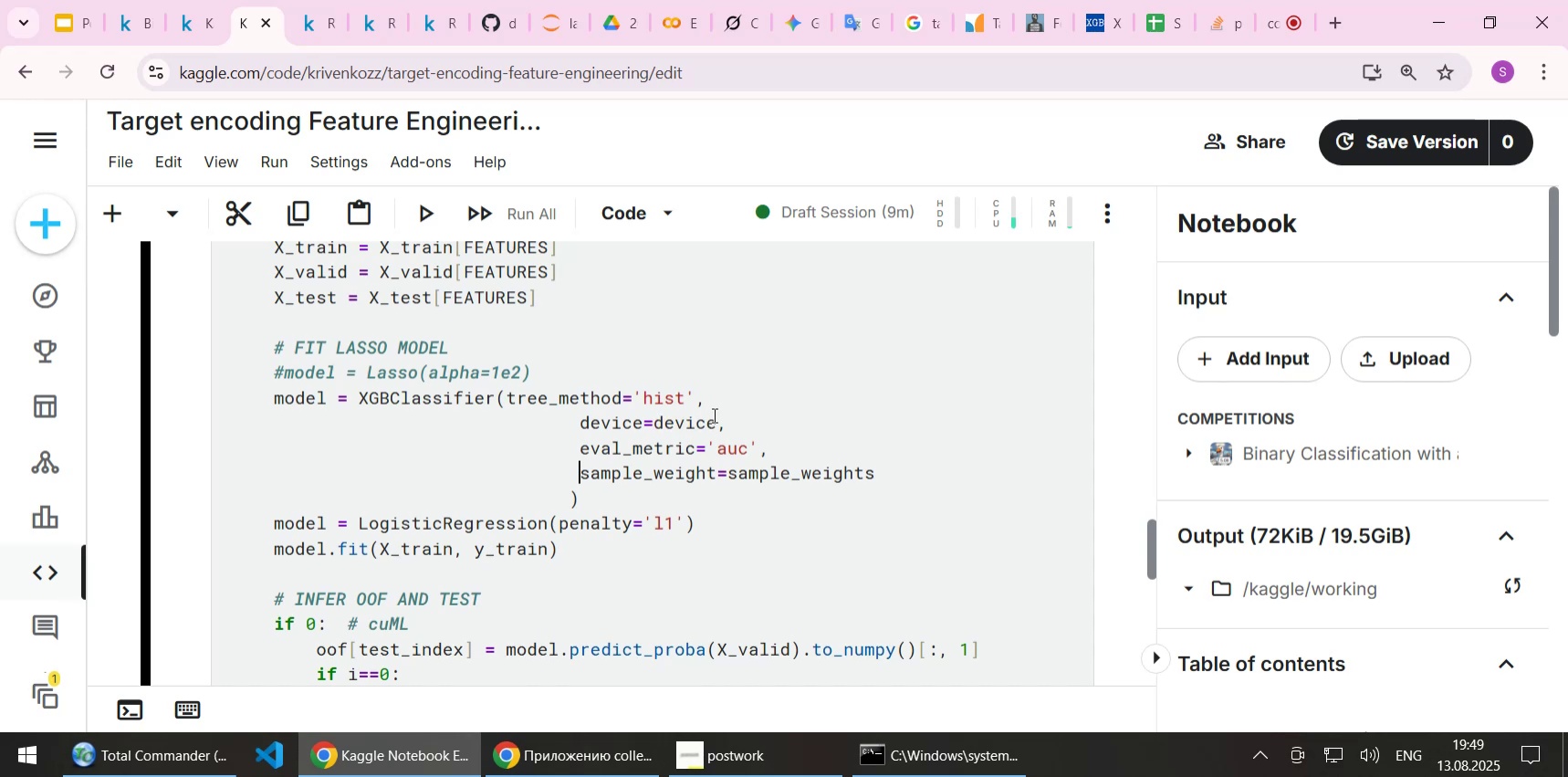 
key(ArrowUp)
 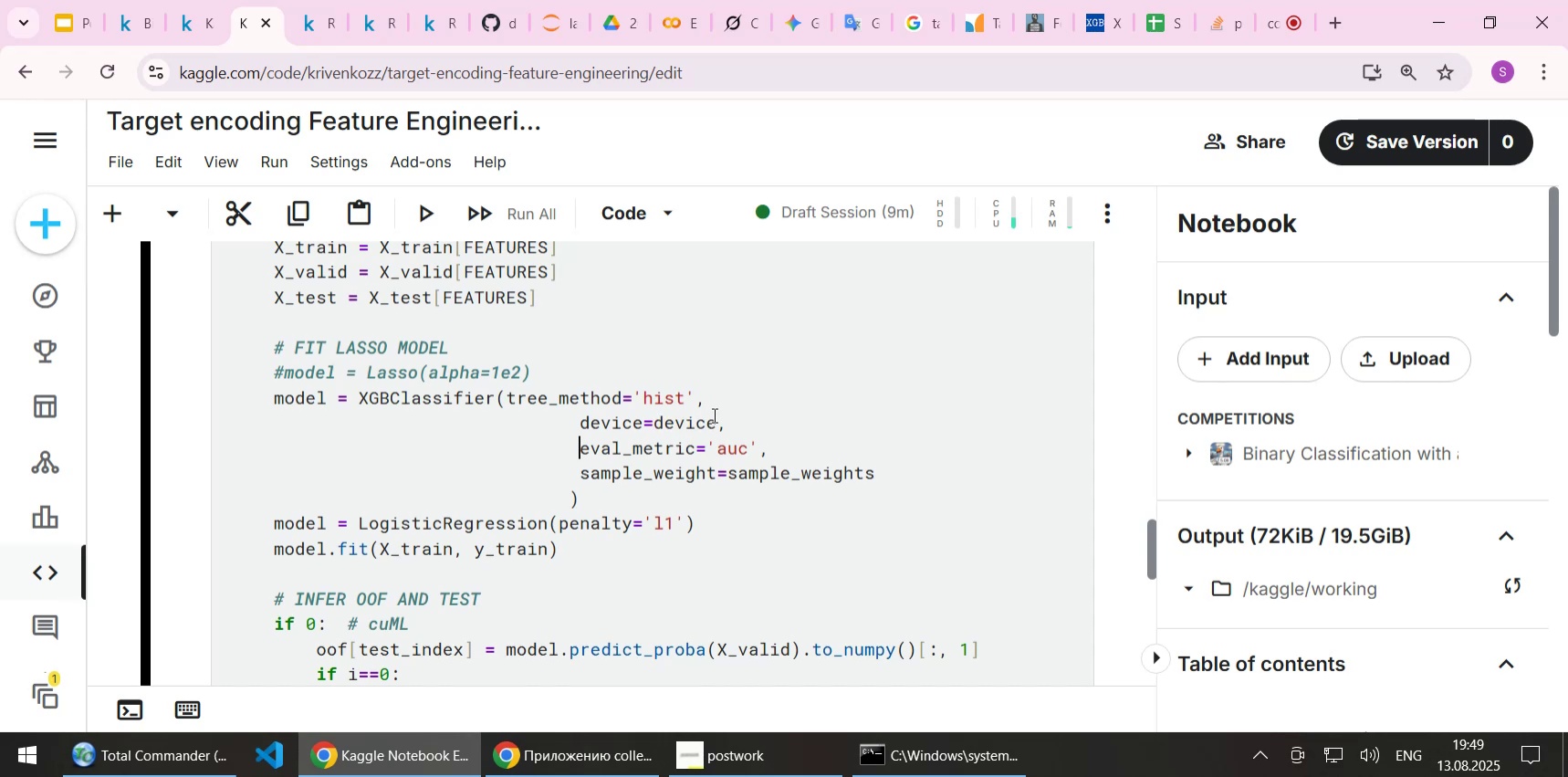 
key(ArrowUp)
 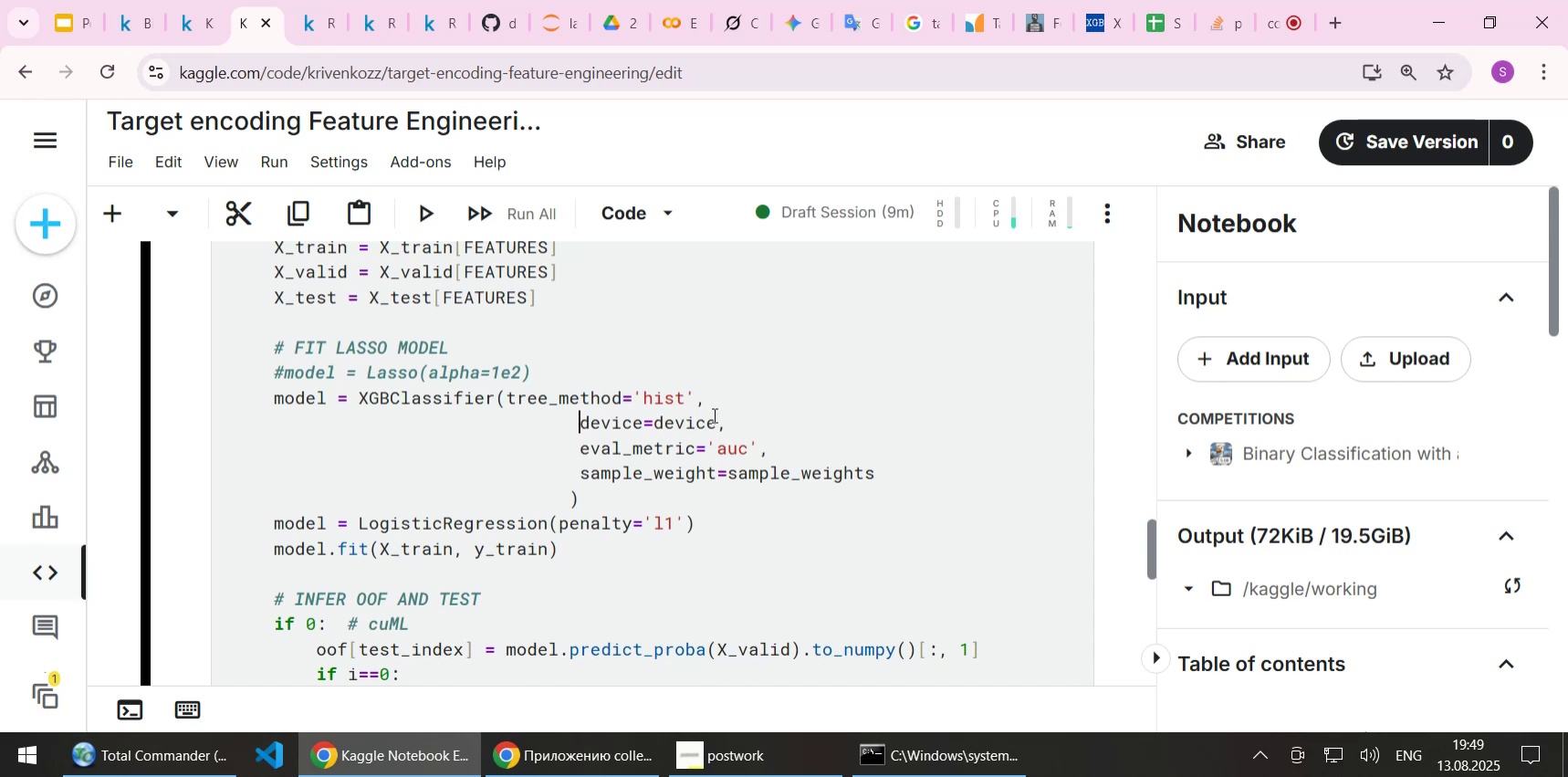 
key(ArrowUp)
 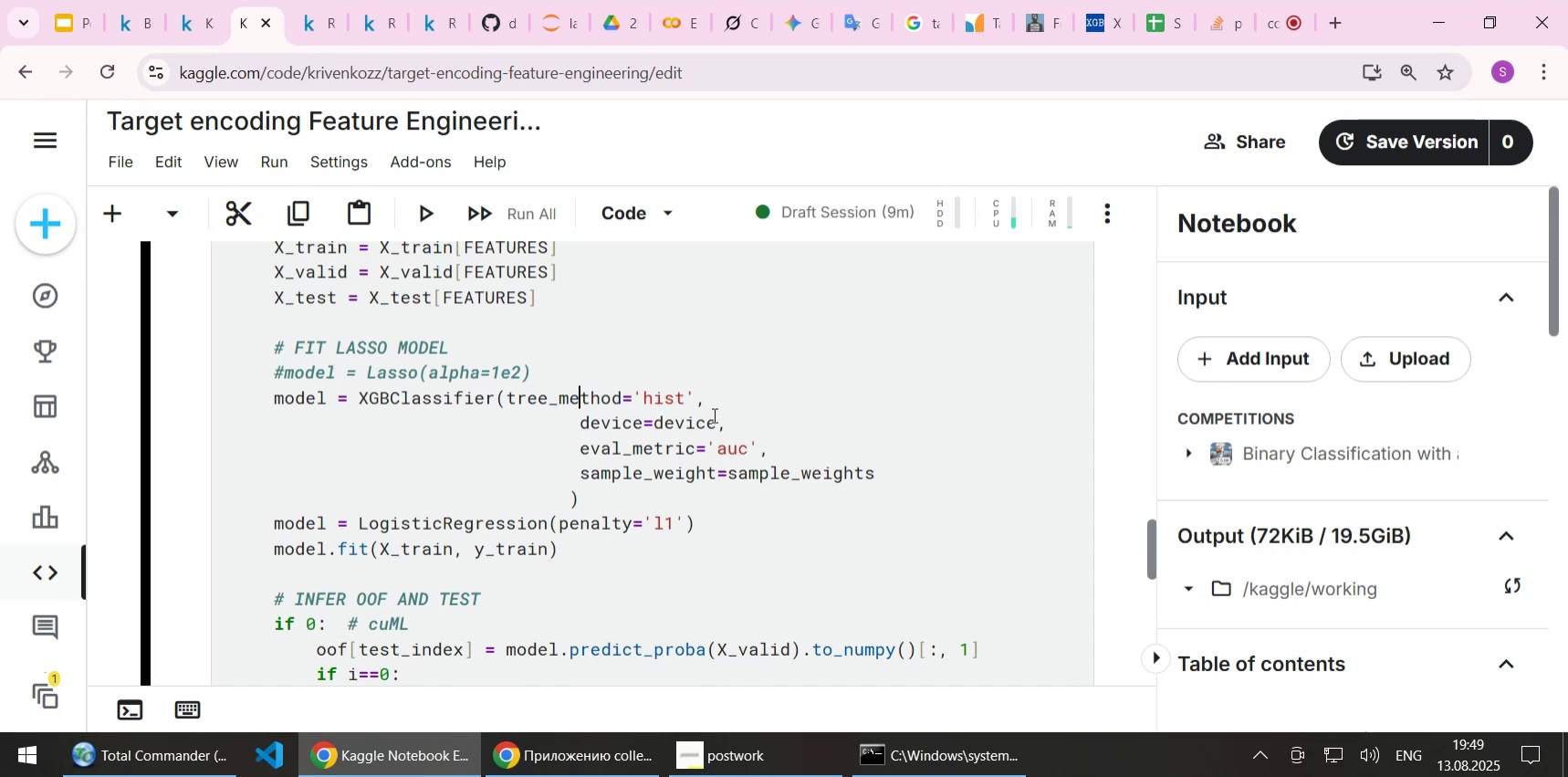 
key(Home)
 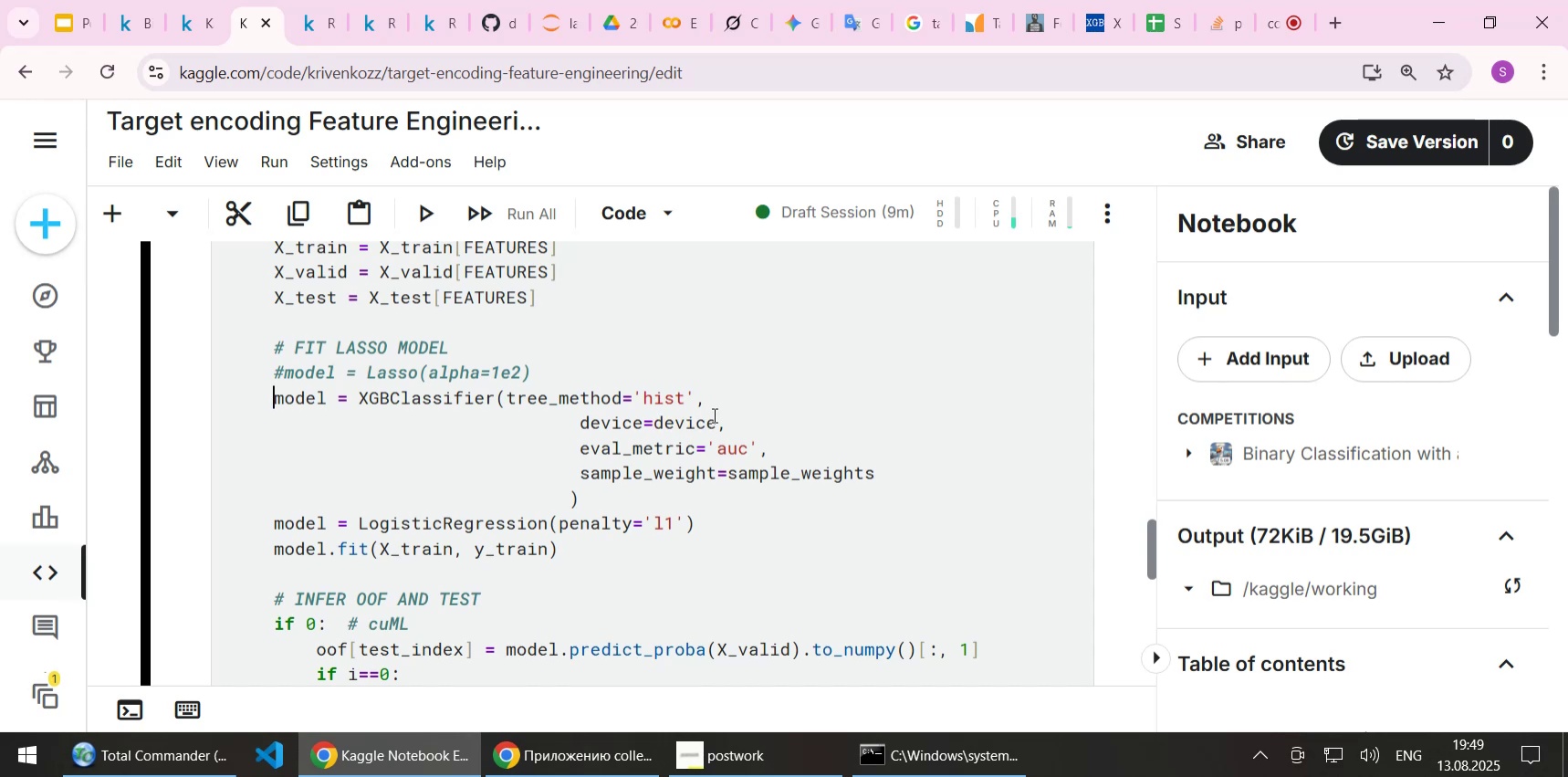 
key(Shift+3)
 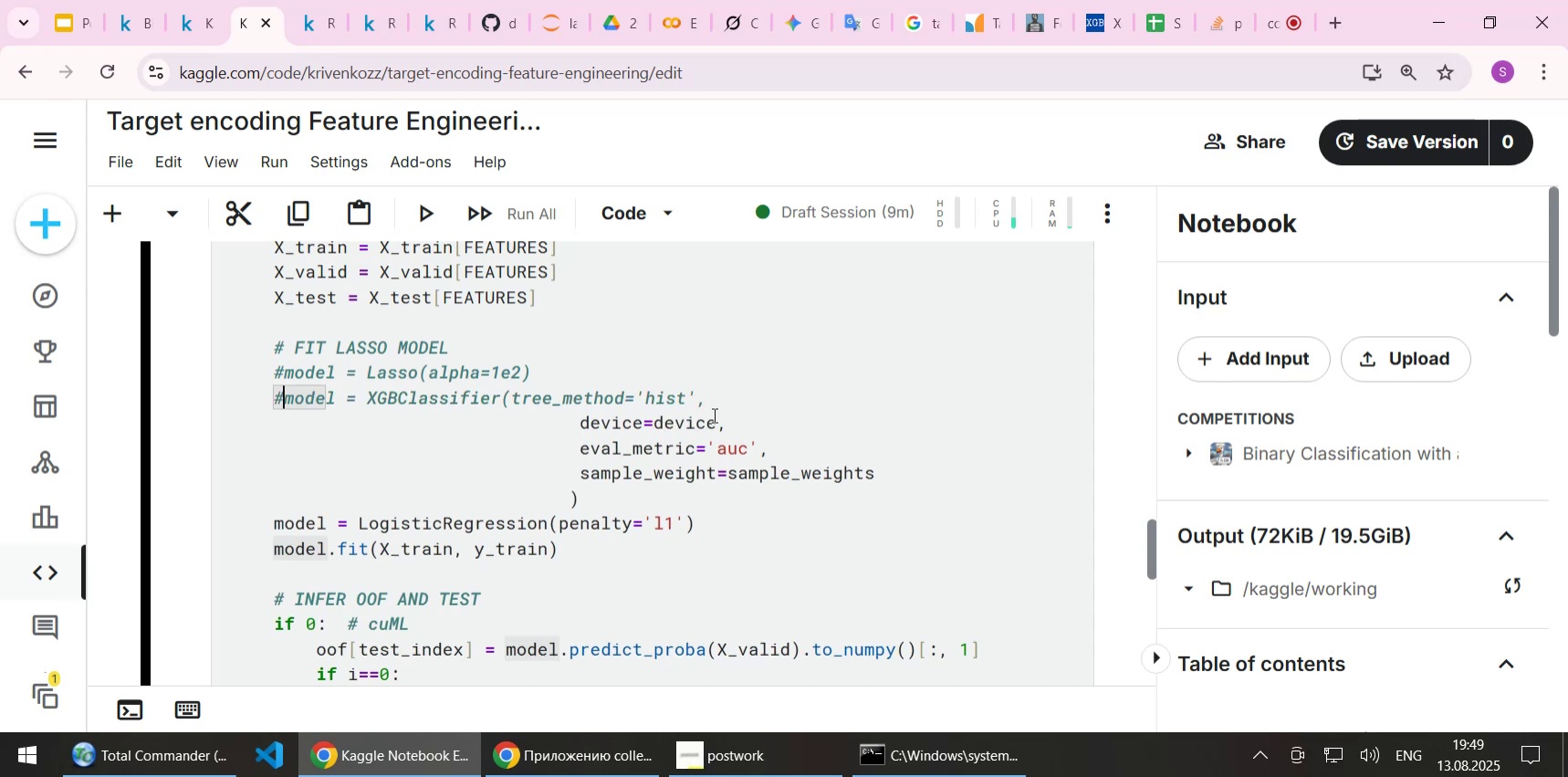 
key(Shift+ArrowLeft)
 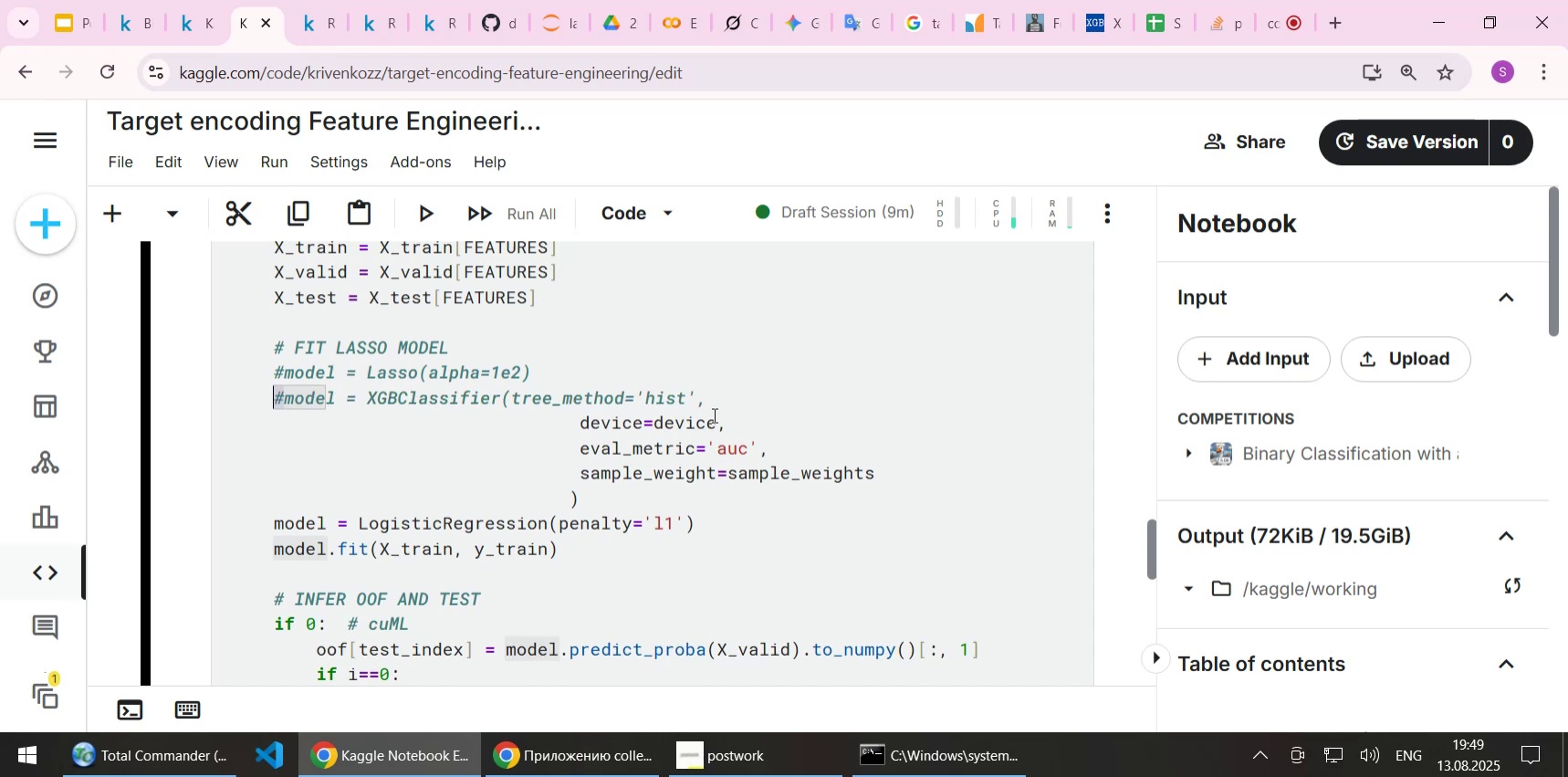 
key(Control+C)
 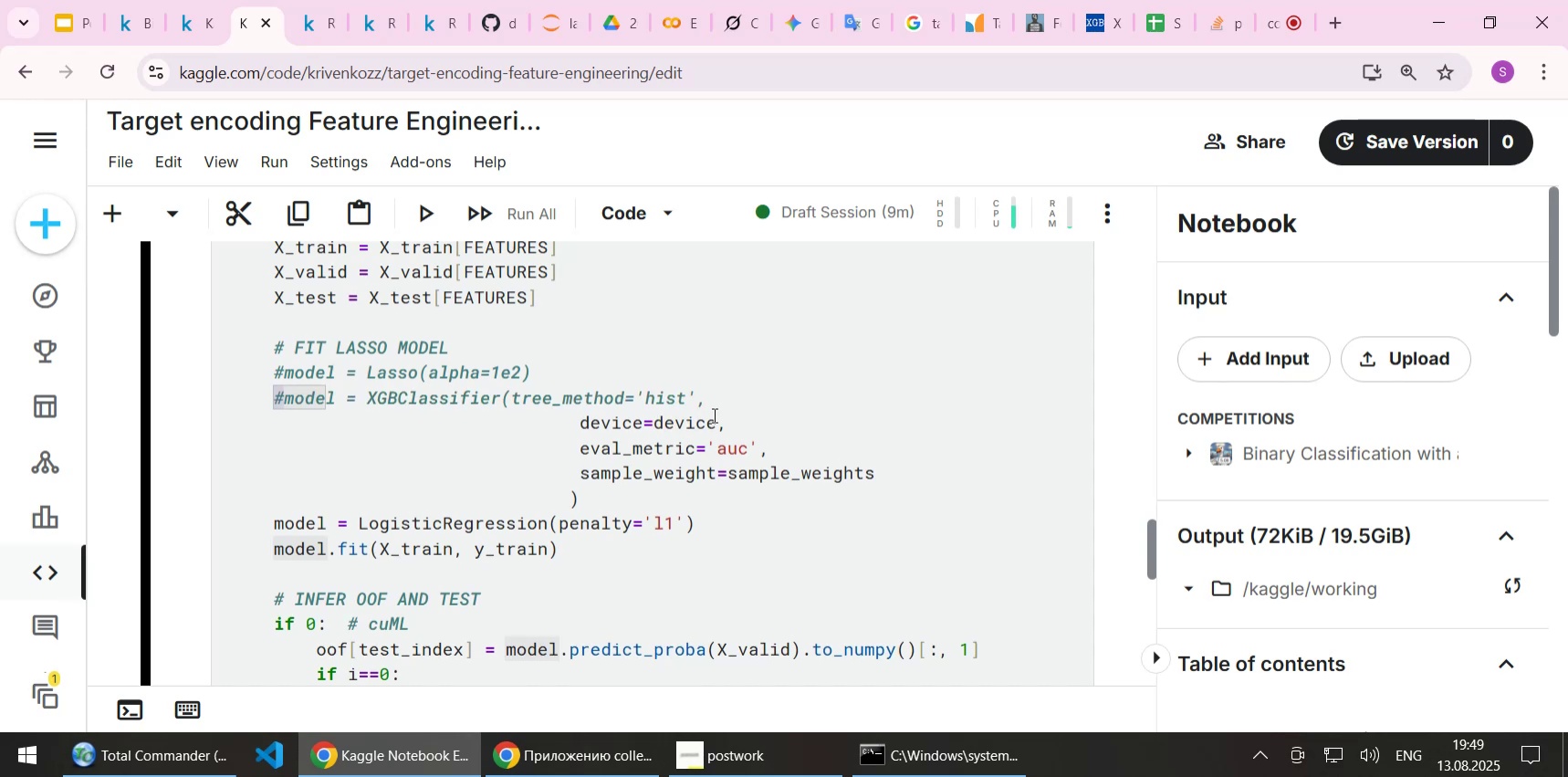 
key(ArrowDown)
 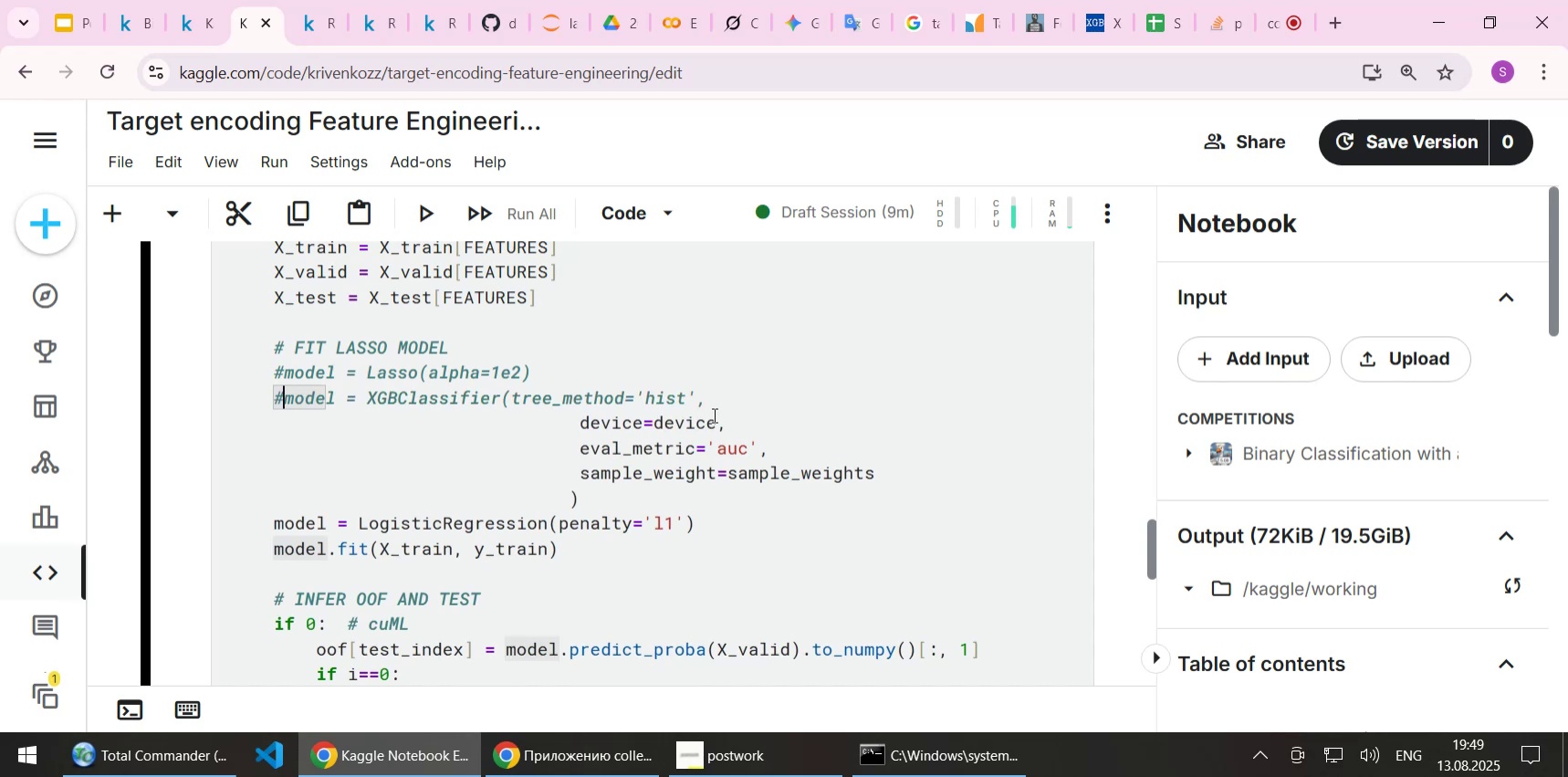 
key(ArrowDown)
 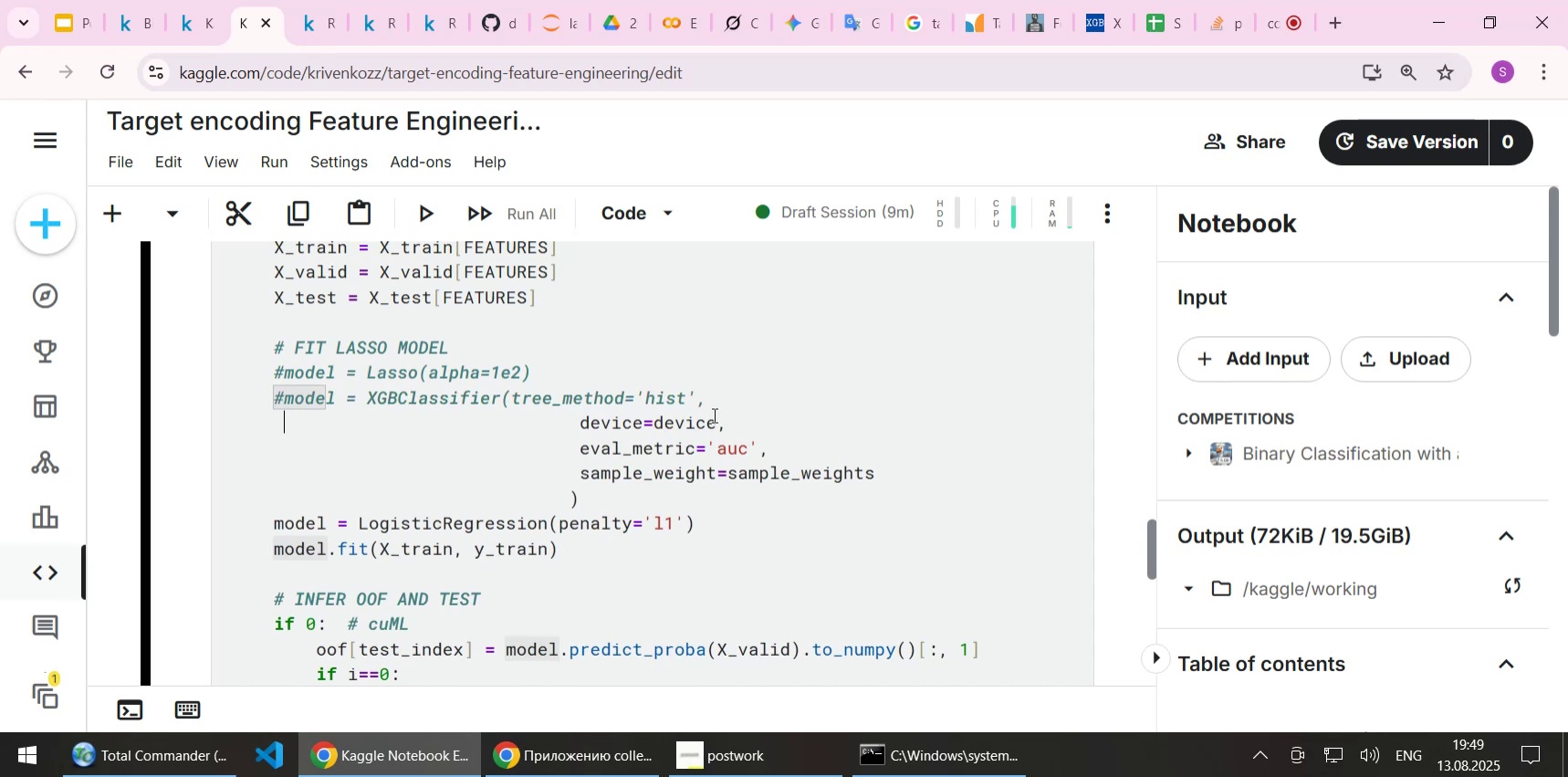 
key(ArrowLeft)
 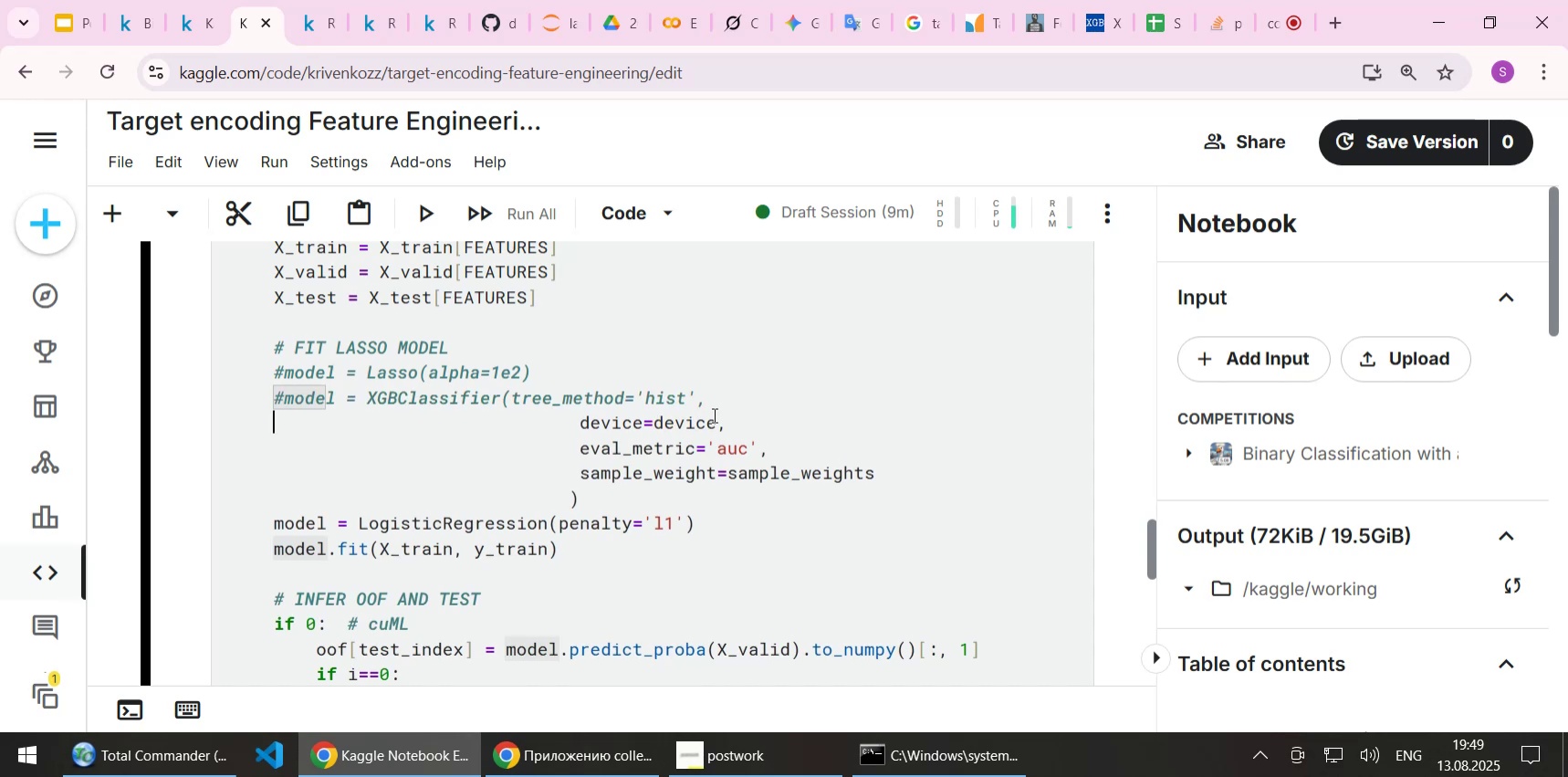 
key(Control+ControlLeft)
 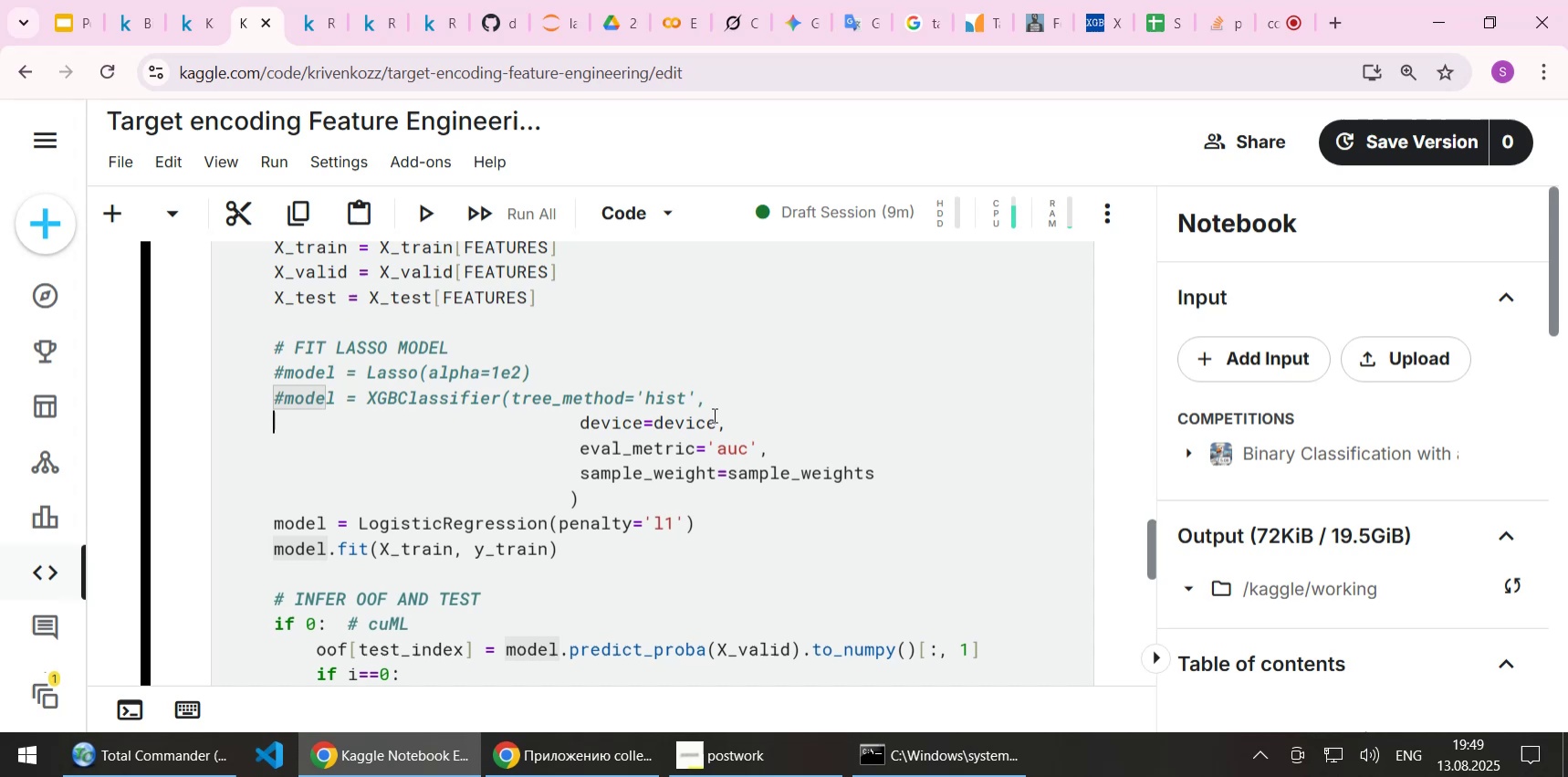 
key(Control+V)
 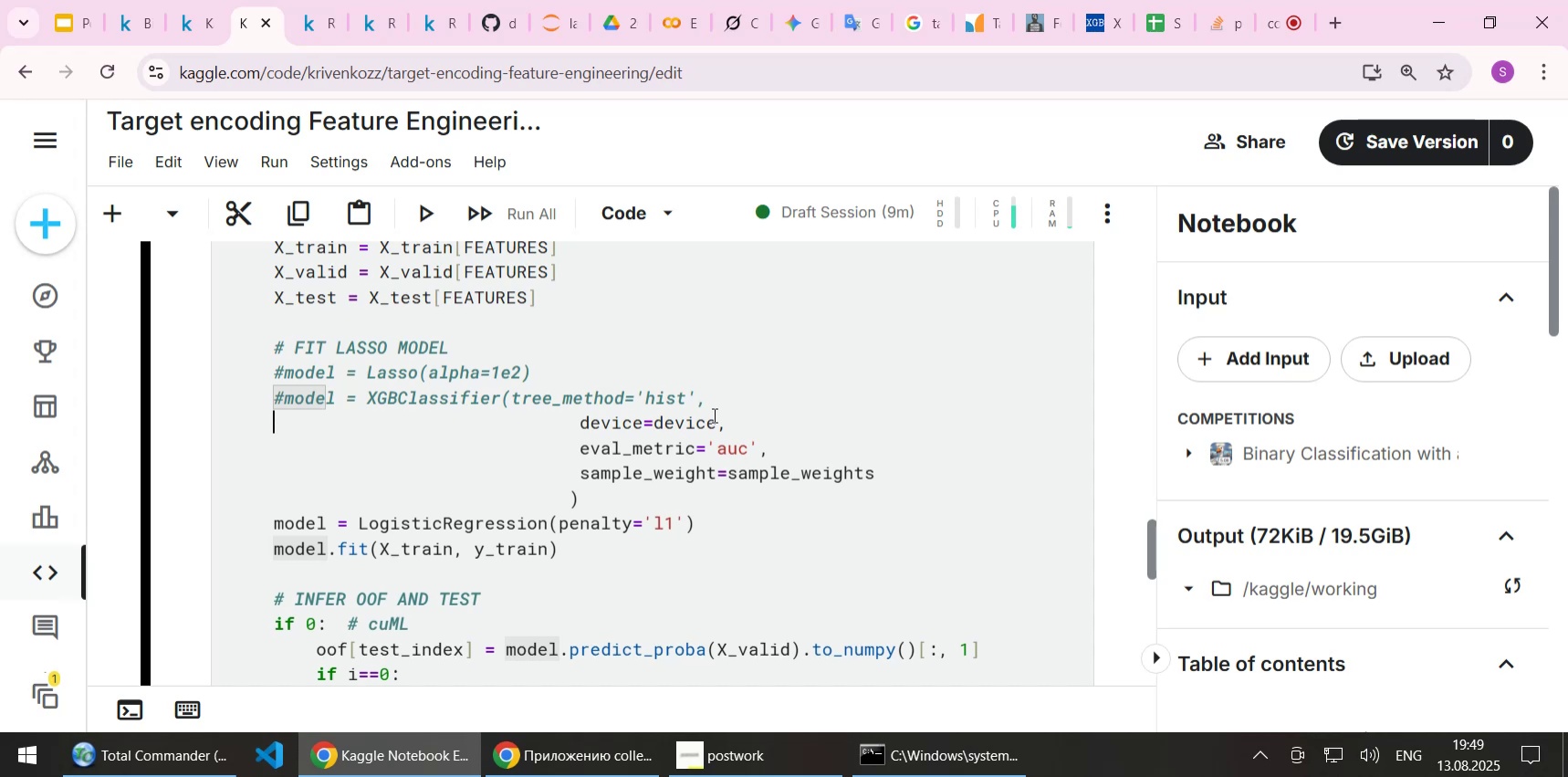 
key(ArrowDown)
 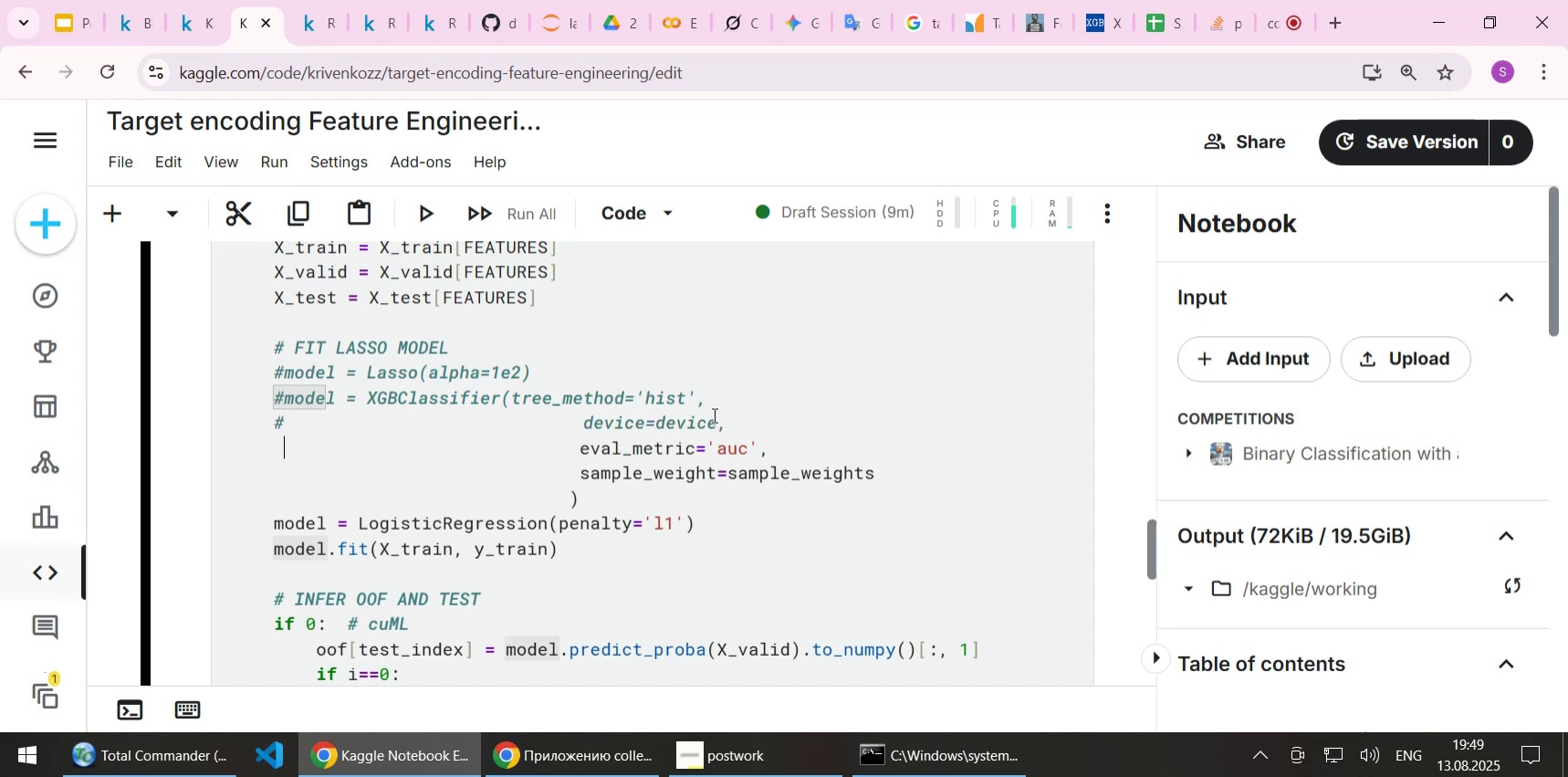 
key(ArrowLeft)
 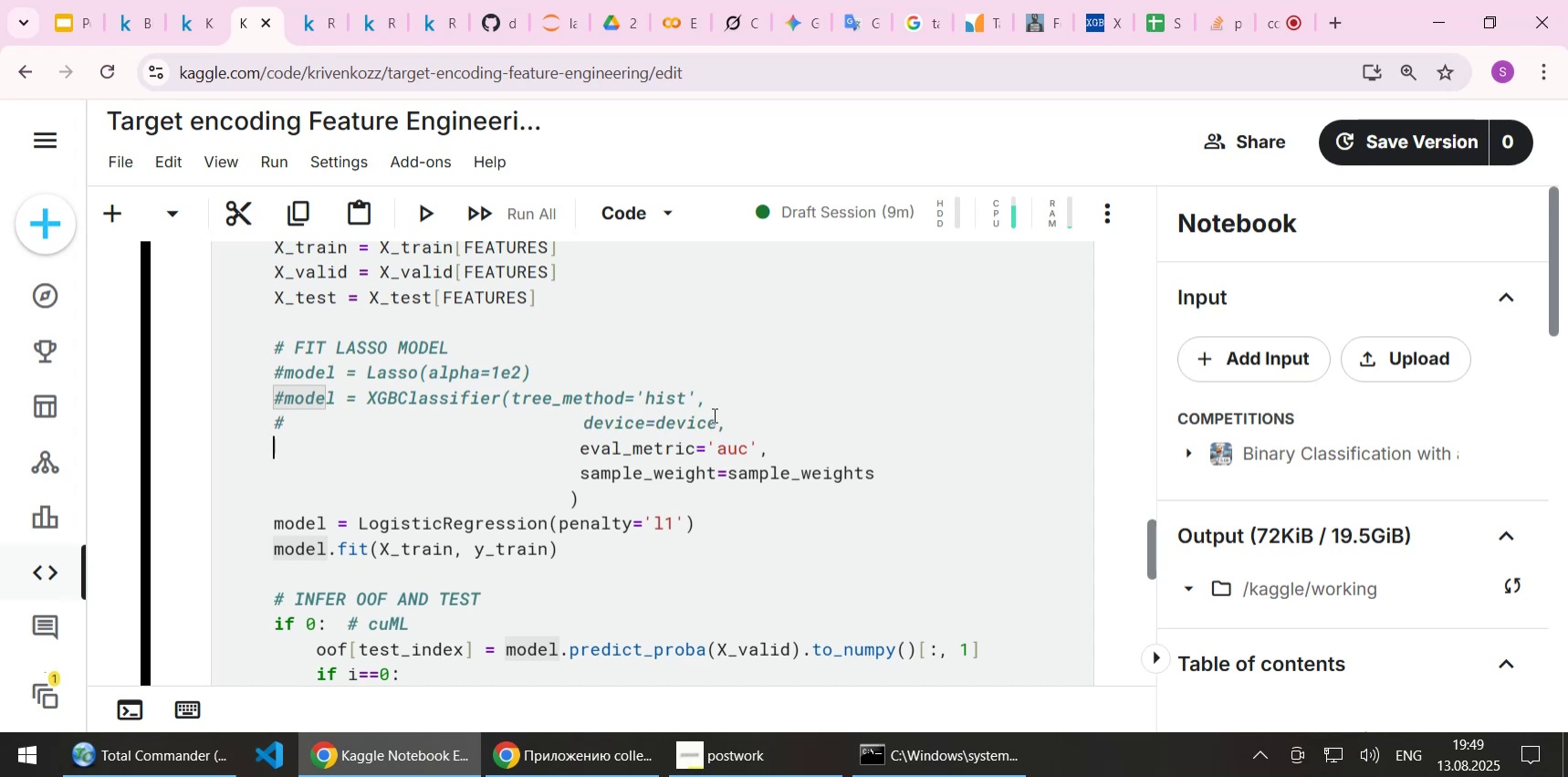 
key(Control+ControlLeft)
 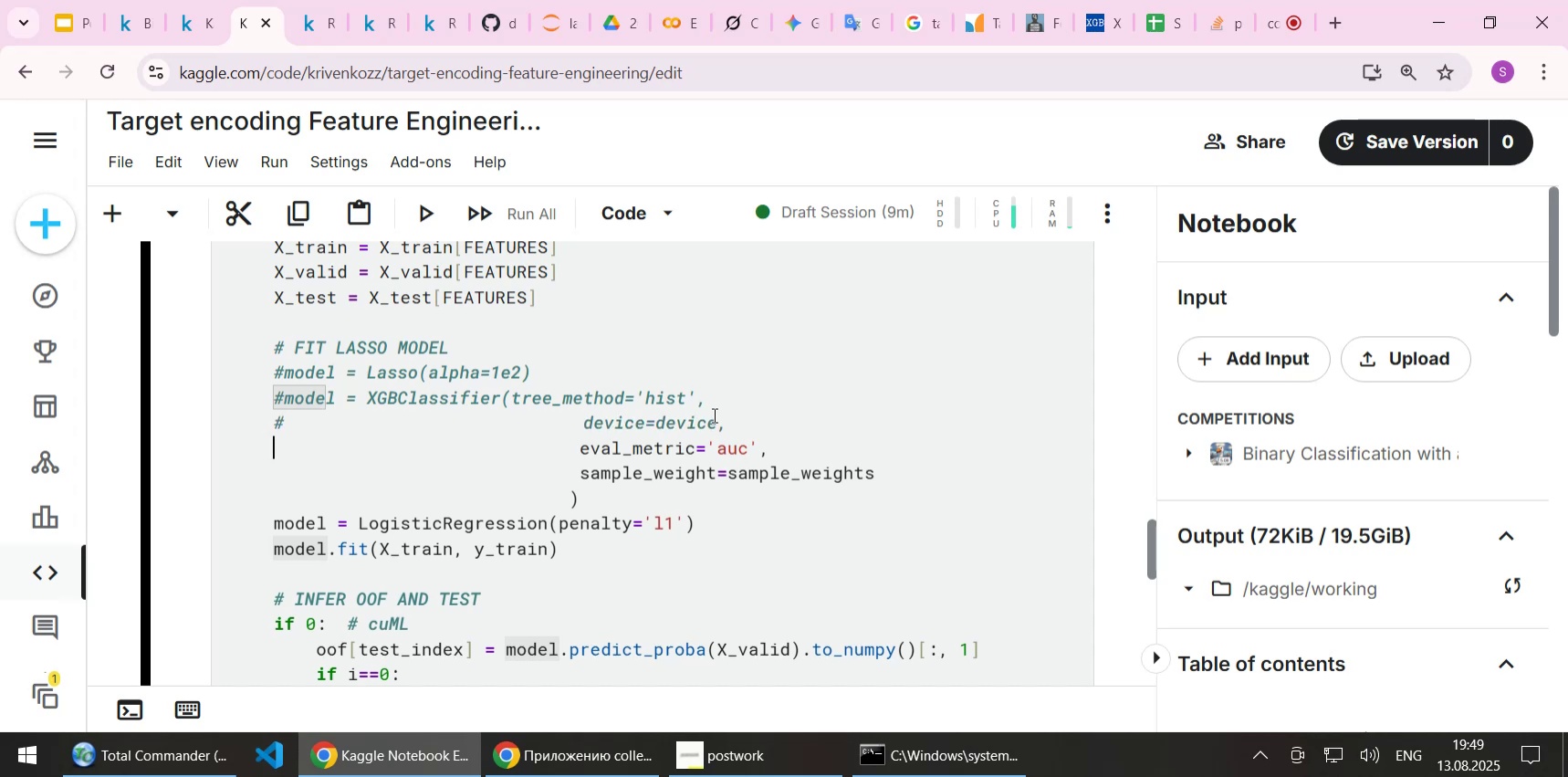 
key(Control+V)
 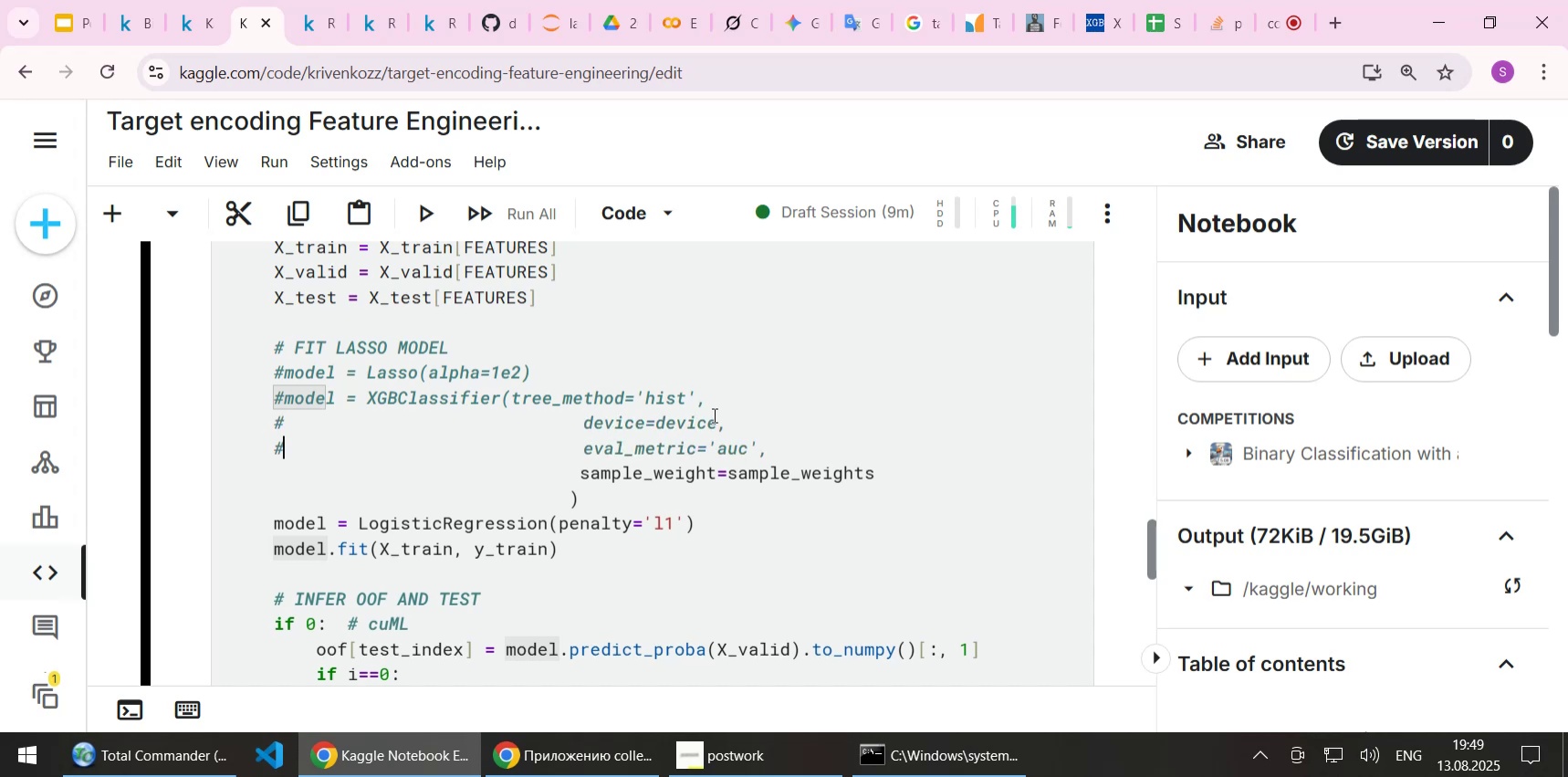 
key(ArrowDown)
 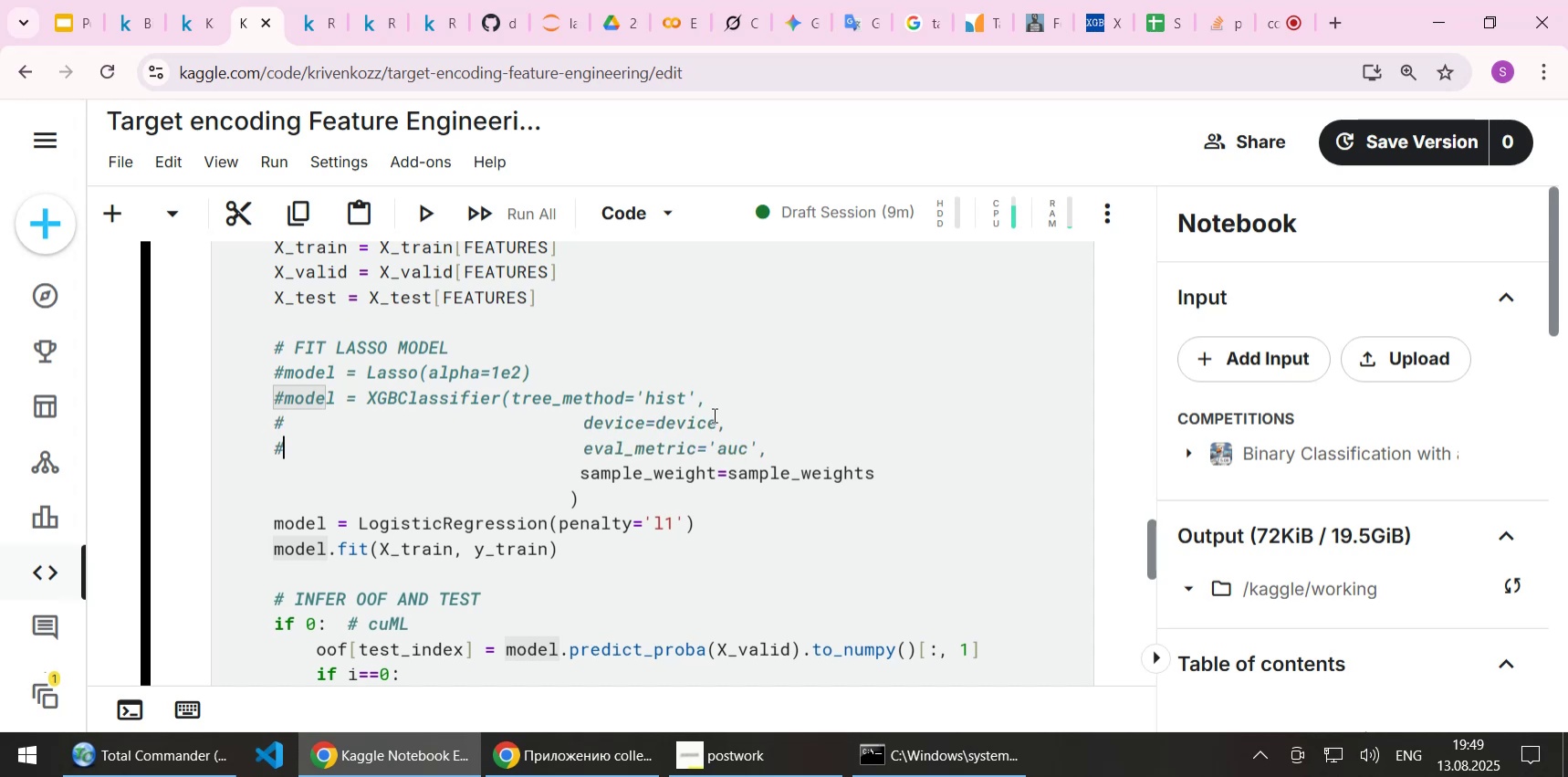 
key(ArrowLeft)
 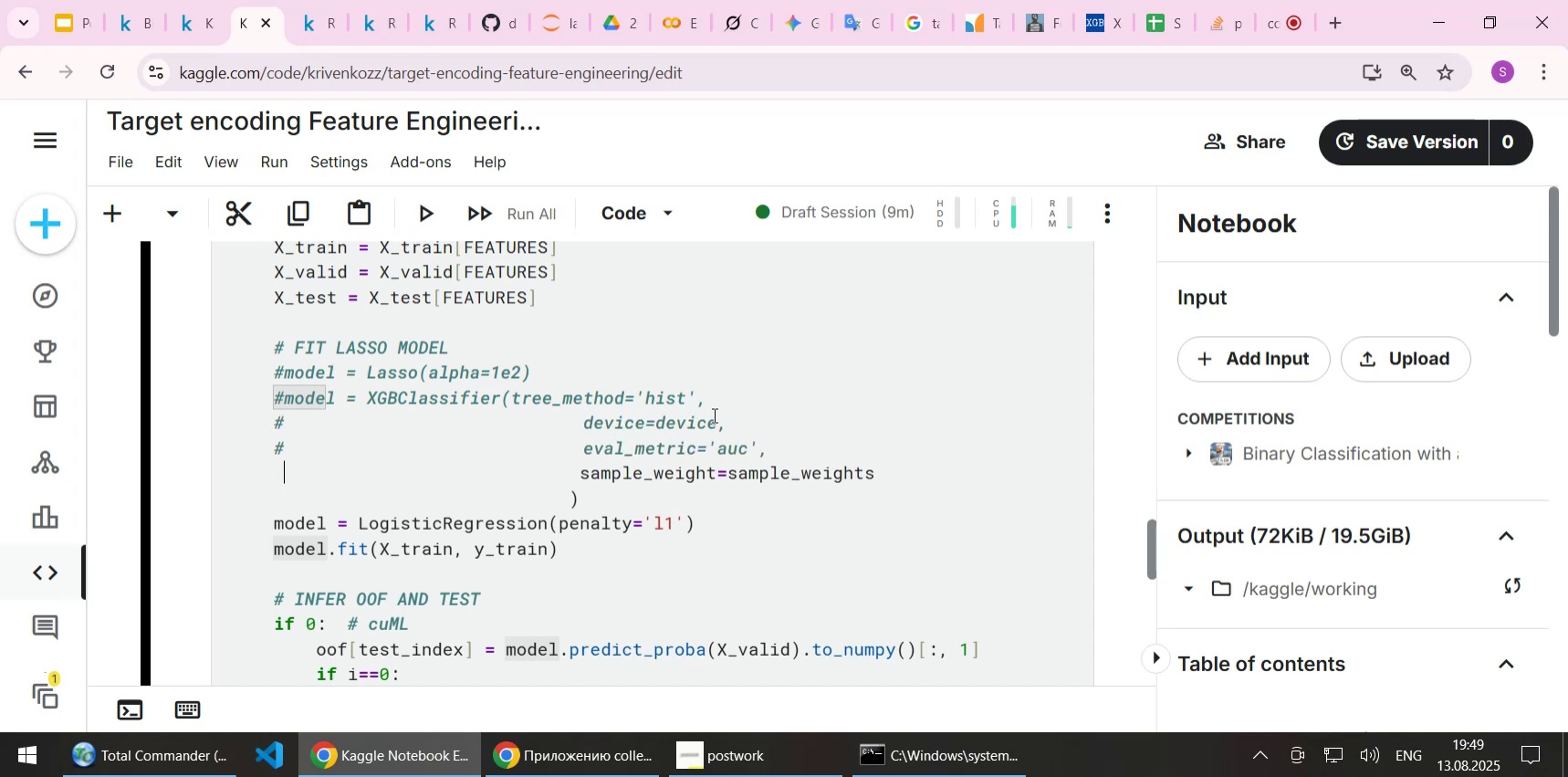 
key(Control+ControlLeft)
 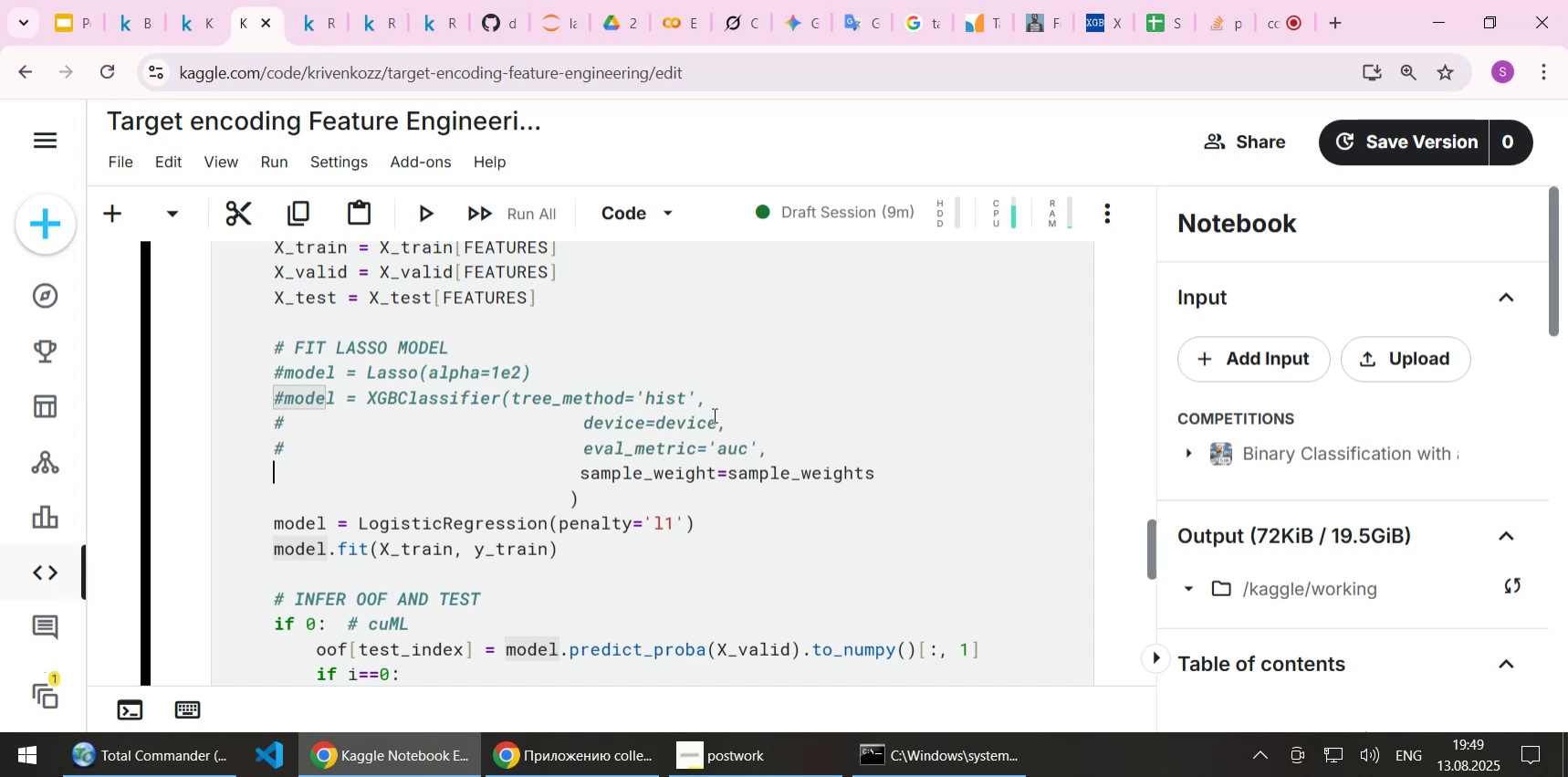 
key(Control+V)
 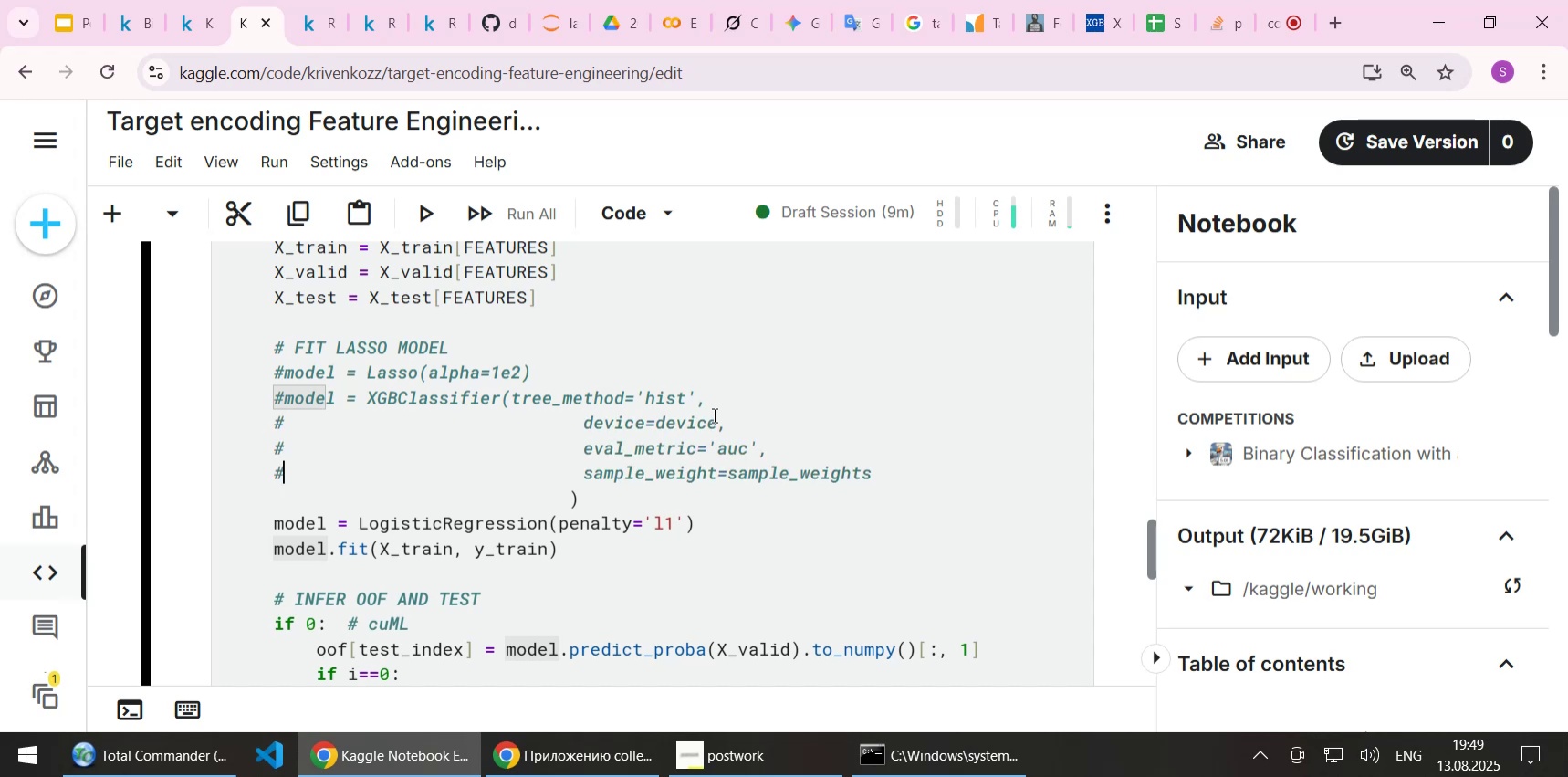 
key(ArrowDown)
 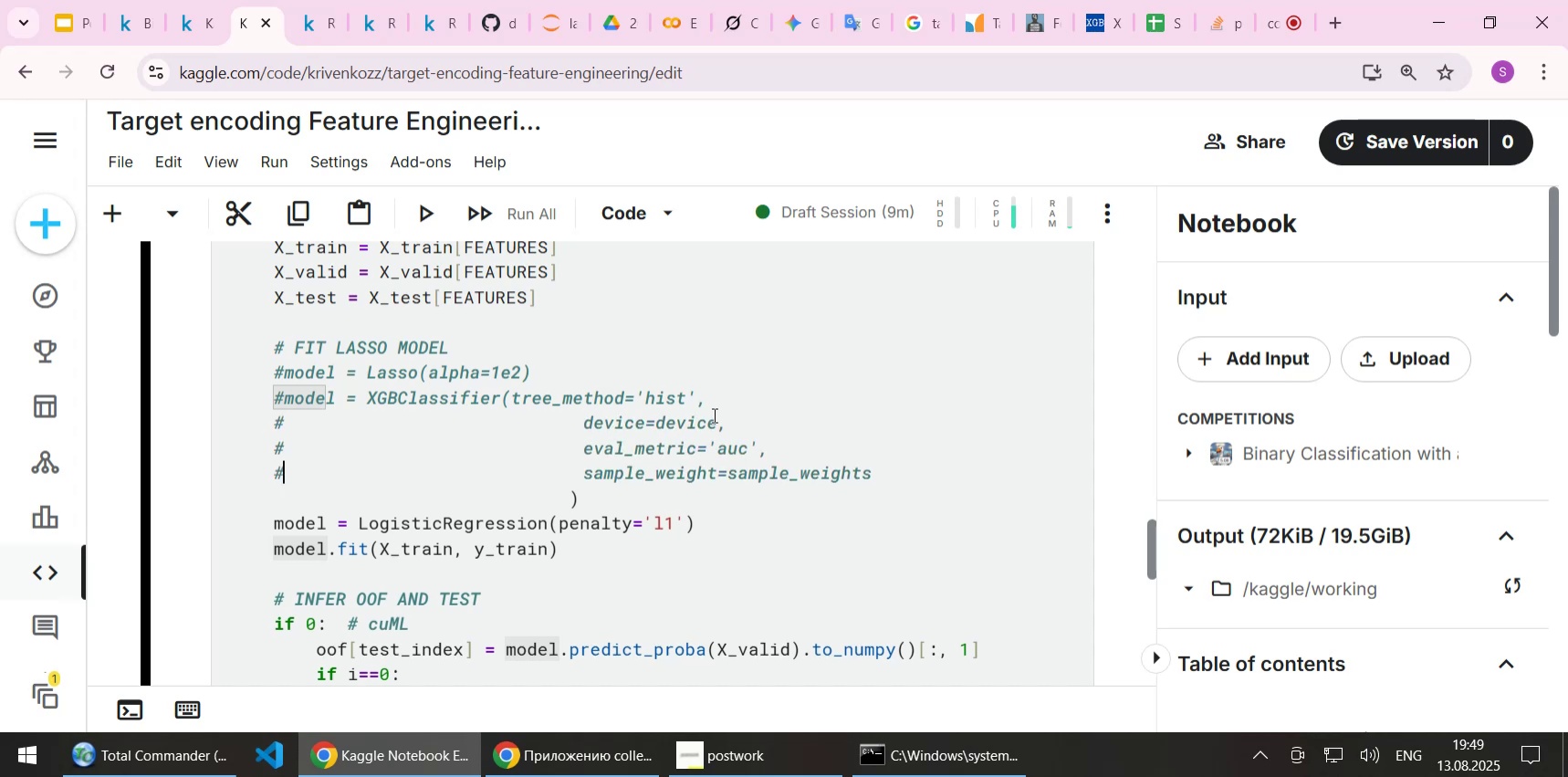 
key(ArrowLeft)
 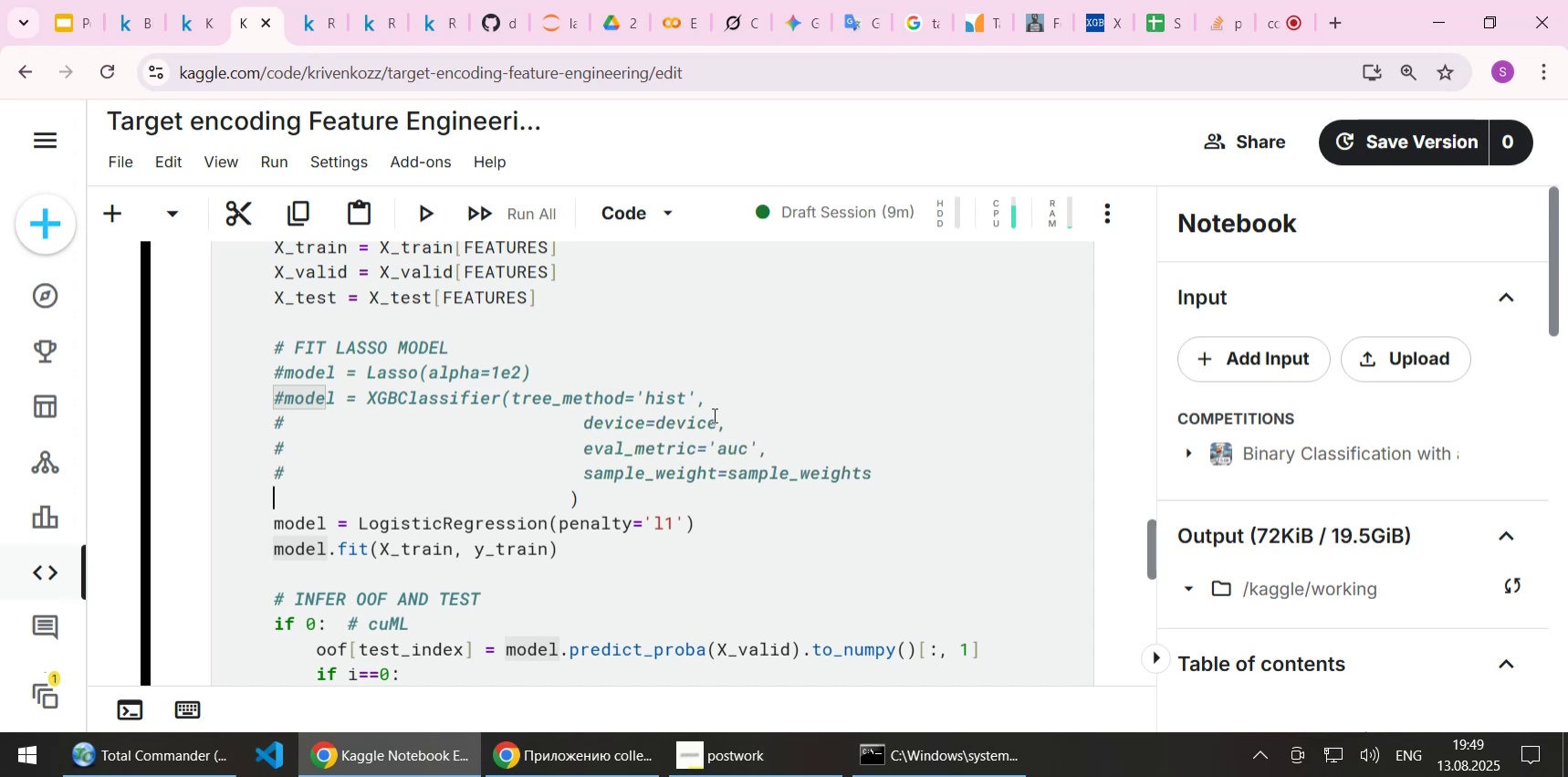 
key(Control+ControlLeft)
 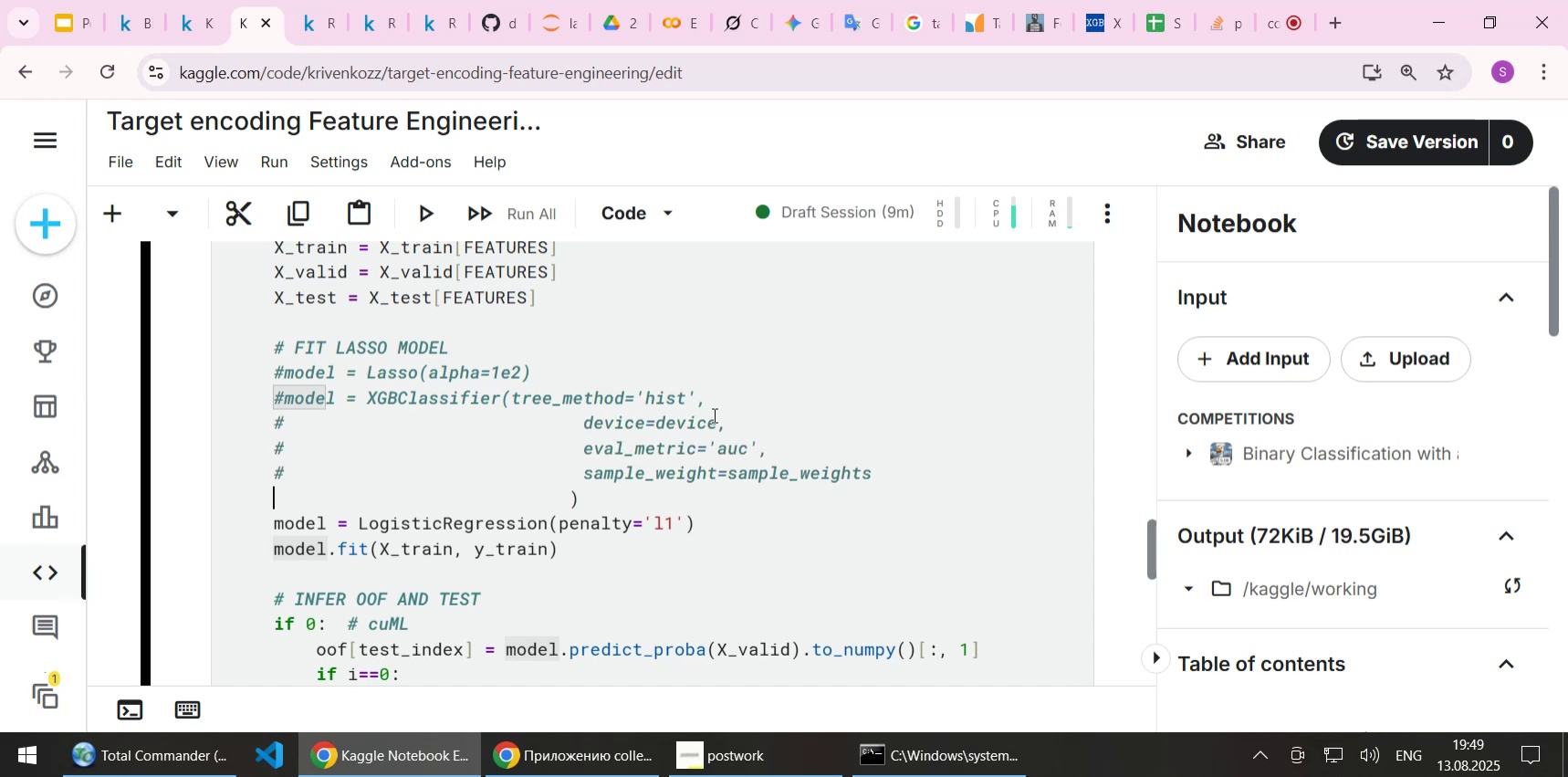 
key(Control+V)
 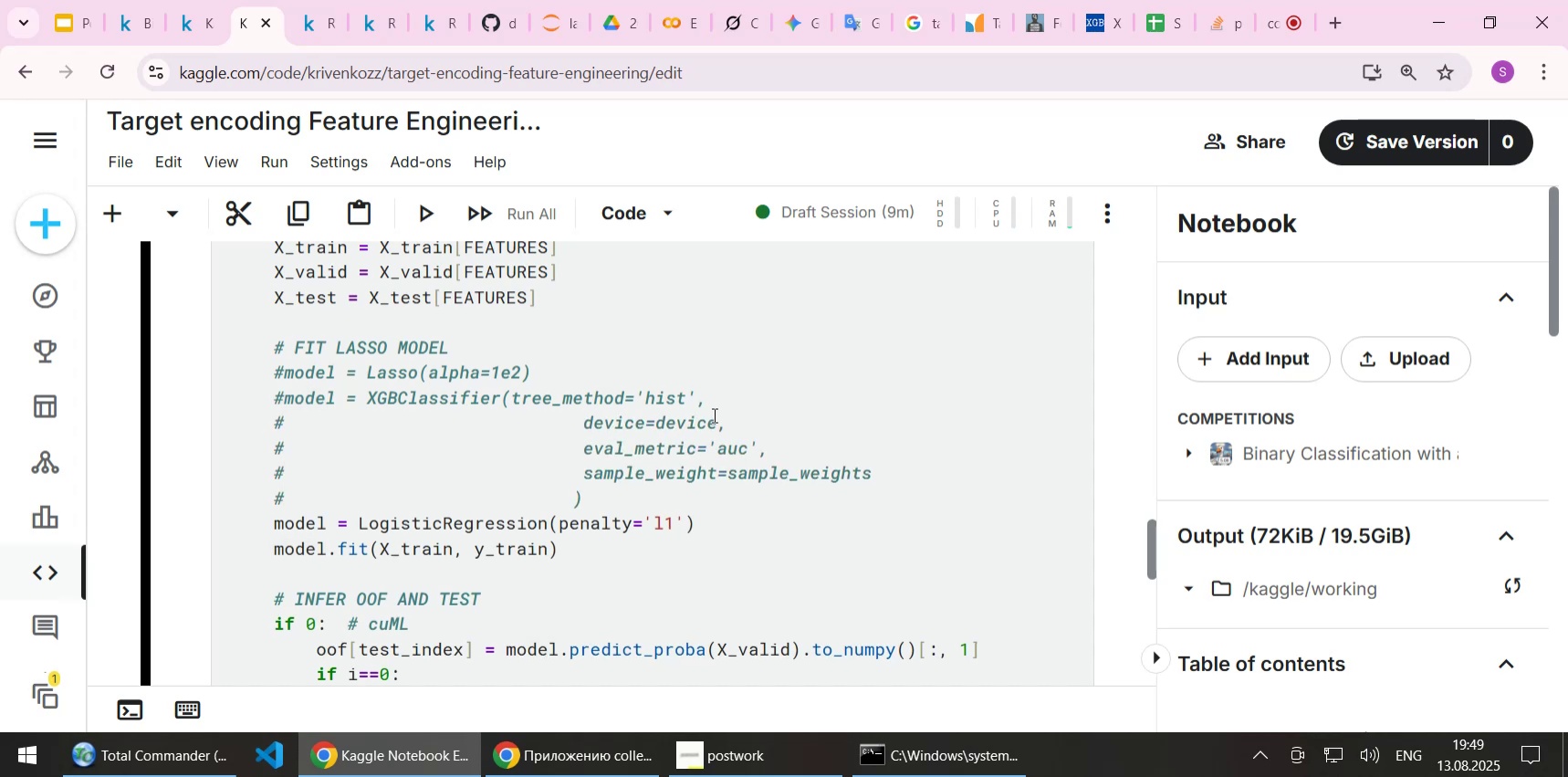 
key(Control+S)
 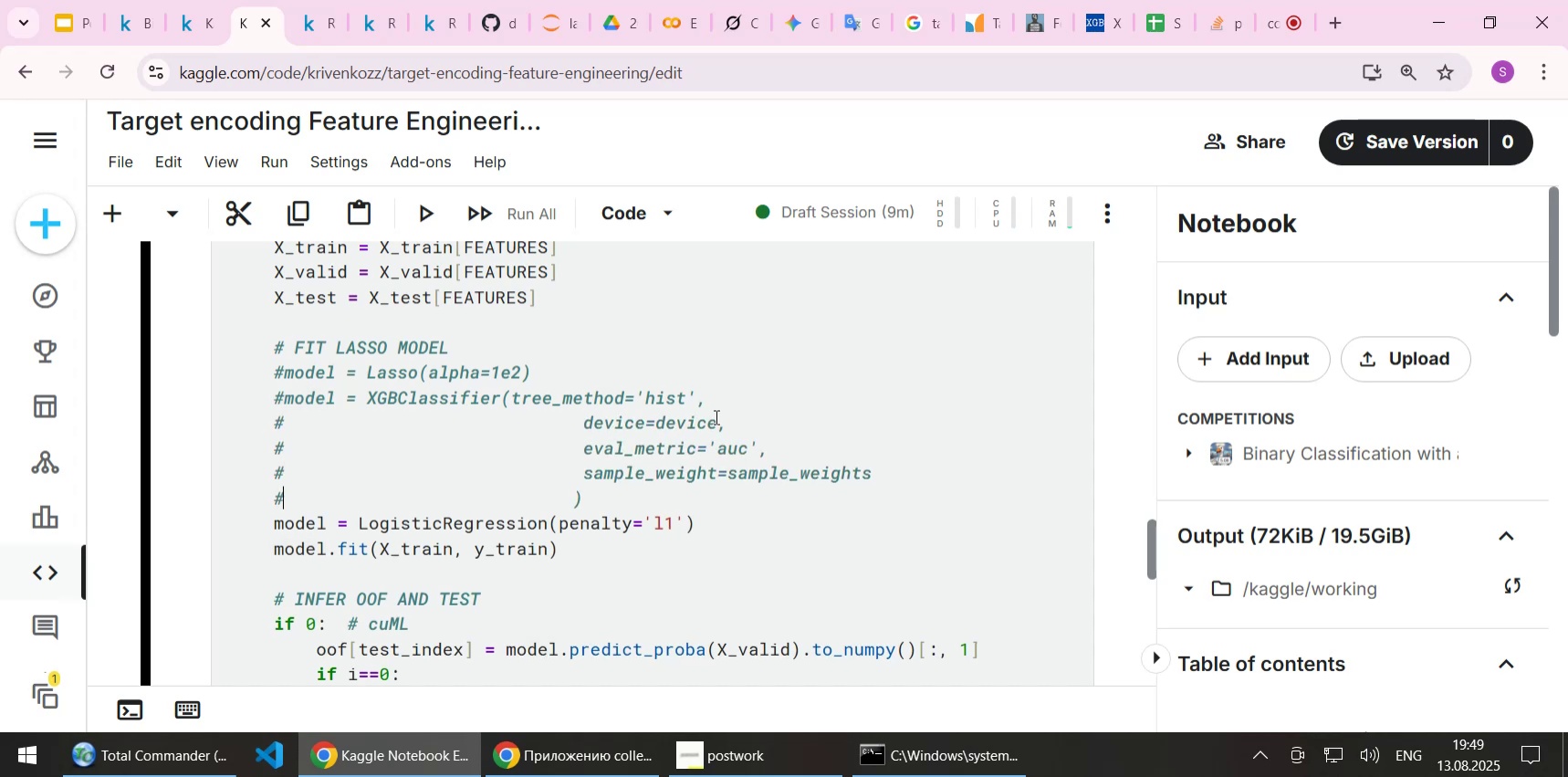 
scroll: coordinate [695, 471], scroll_direction: down, amount: 2.0
 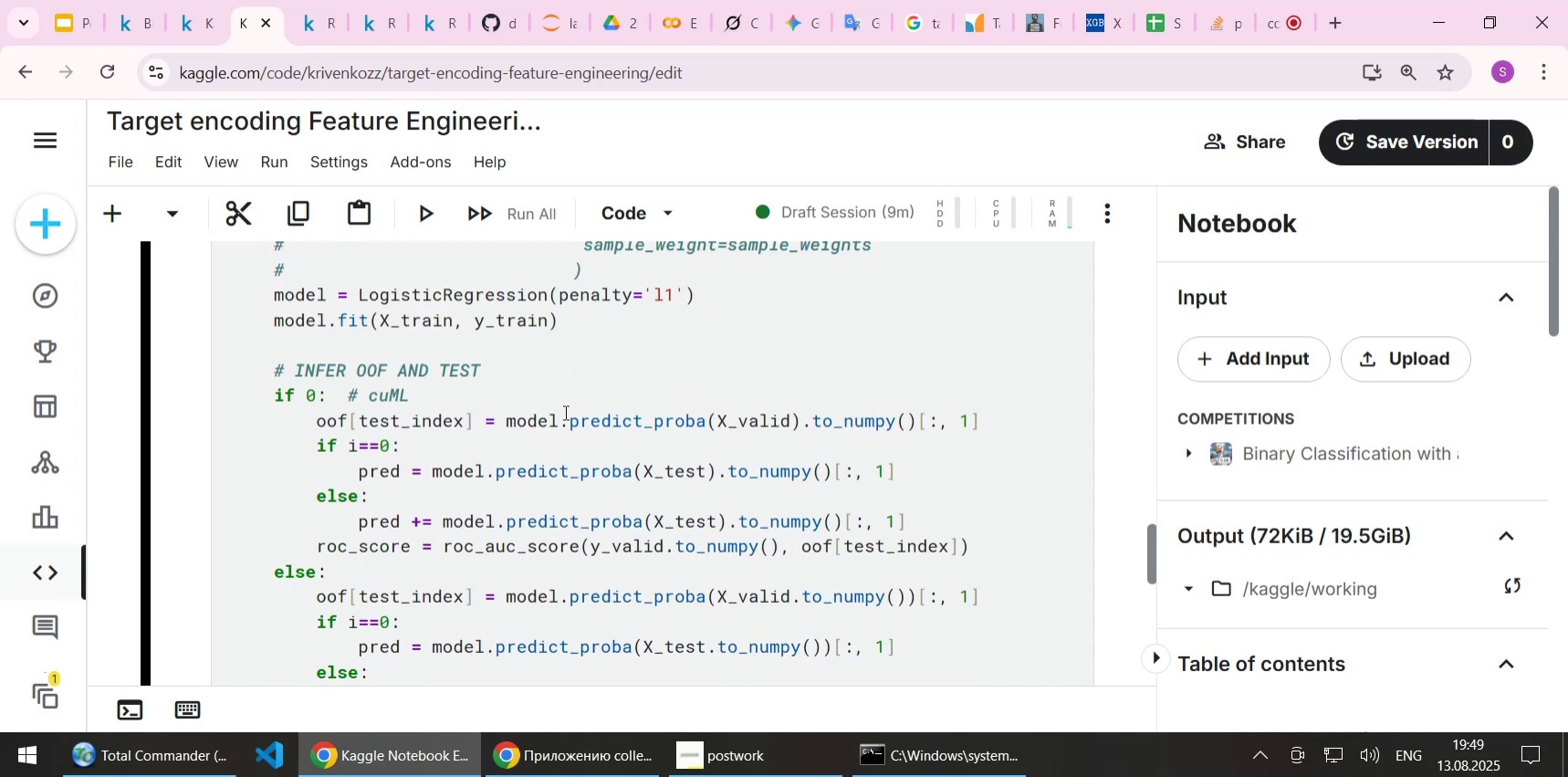 
left_click([562, 407])
 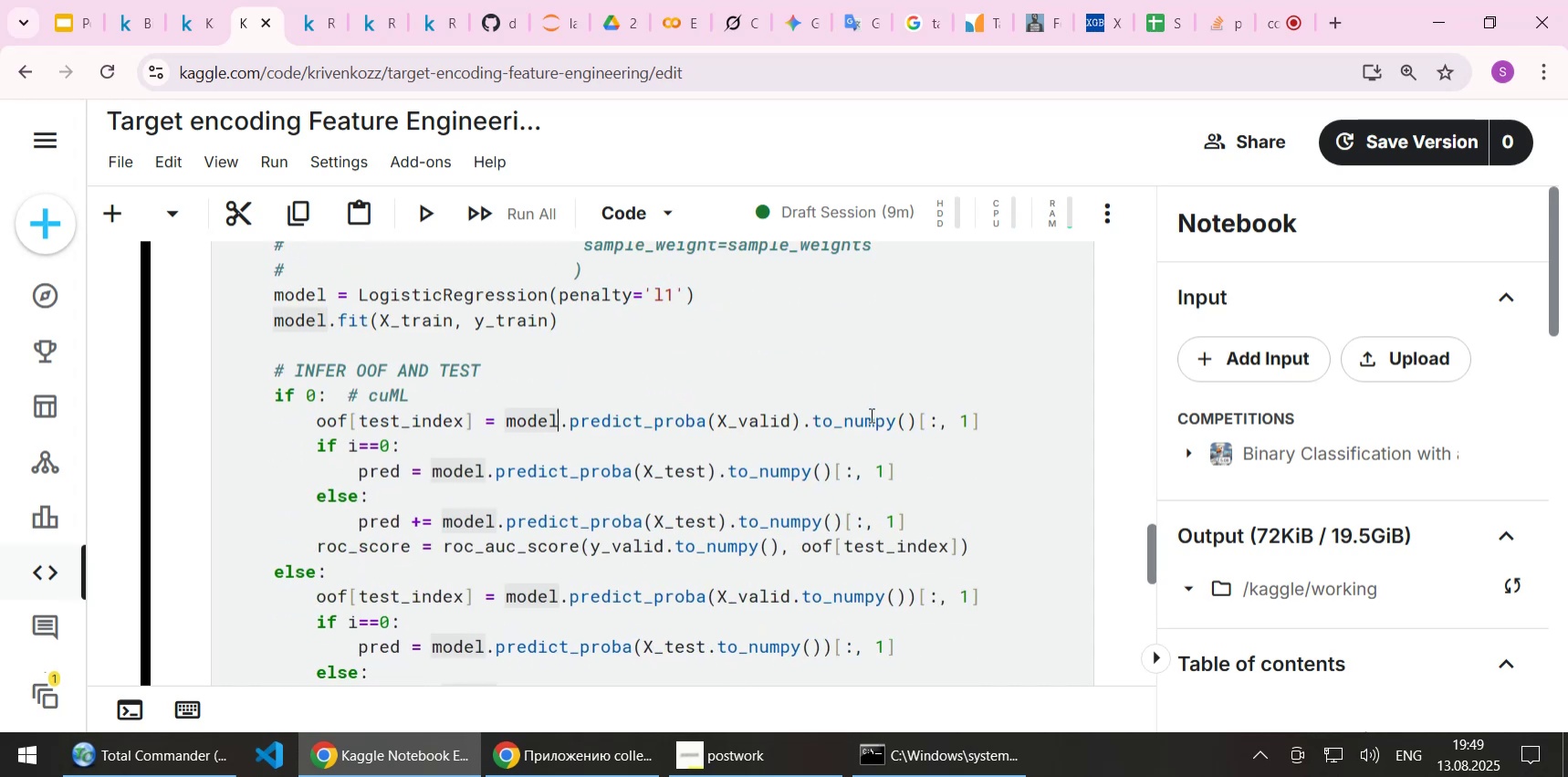 
key(ArrowDown)
 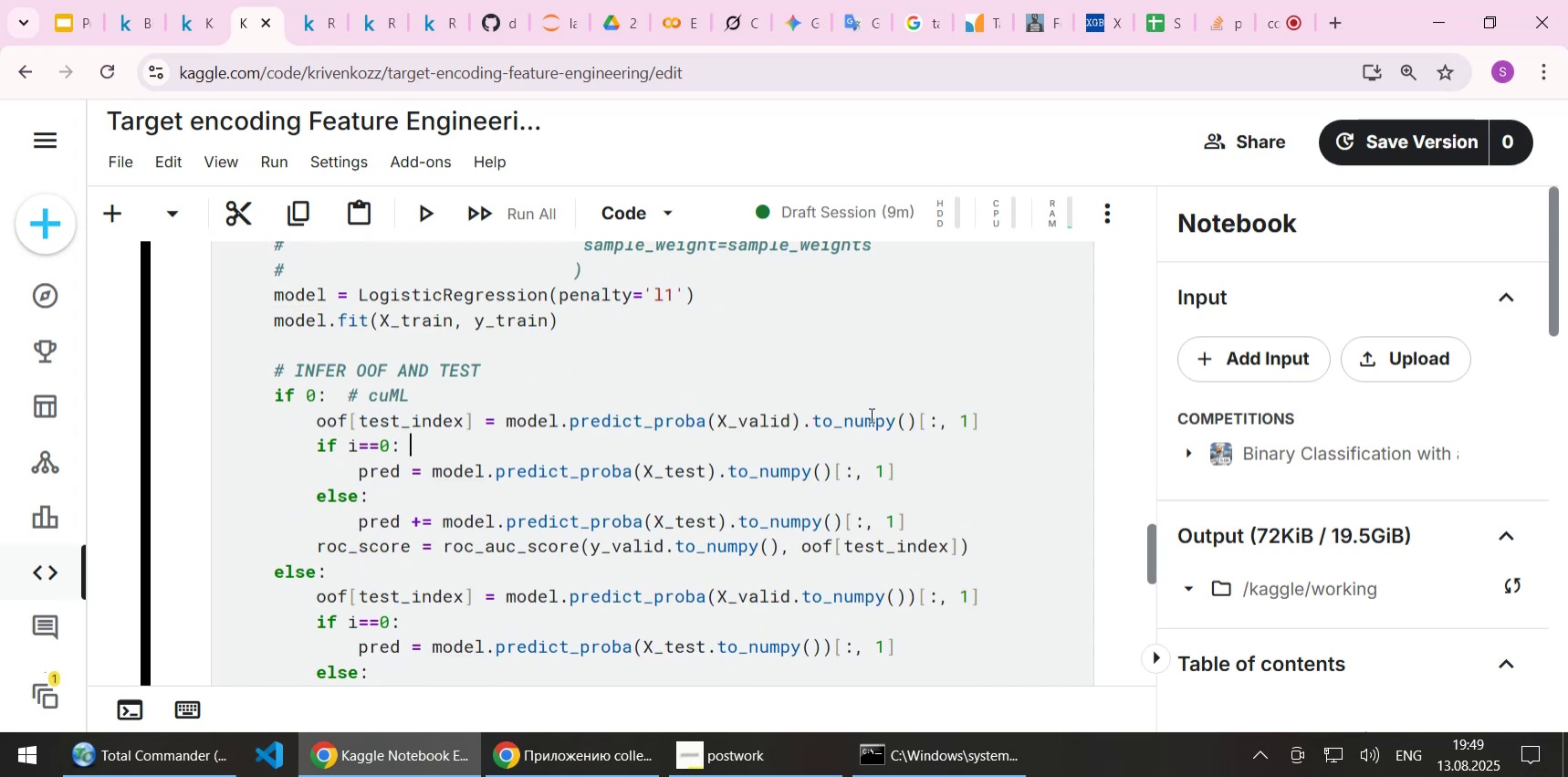 
key(ArrowDown)
 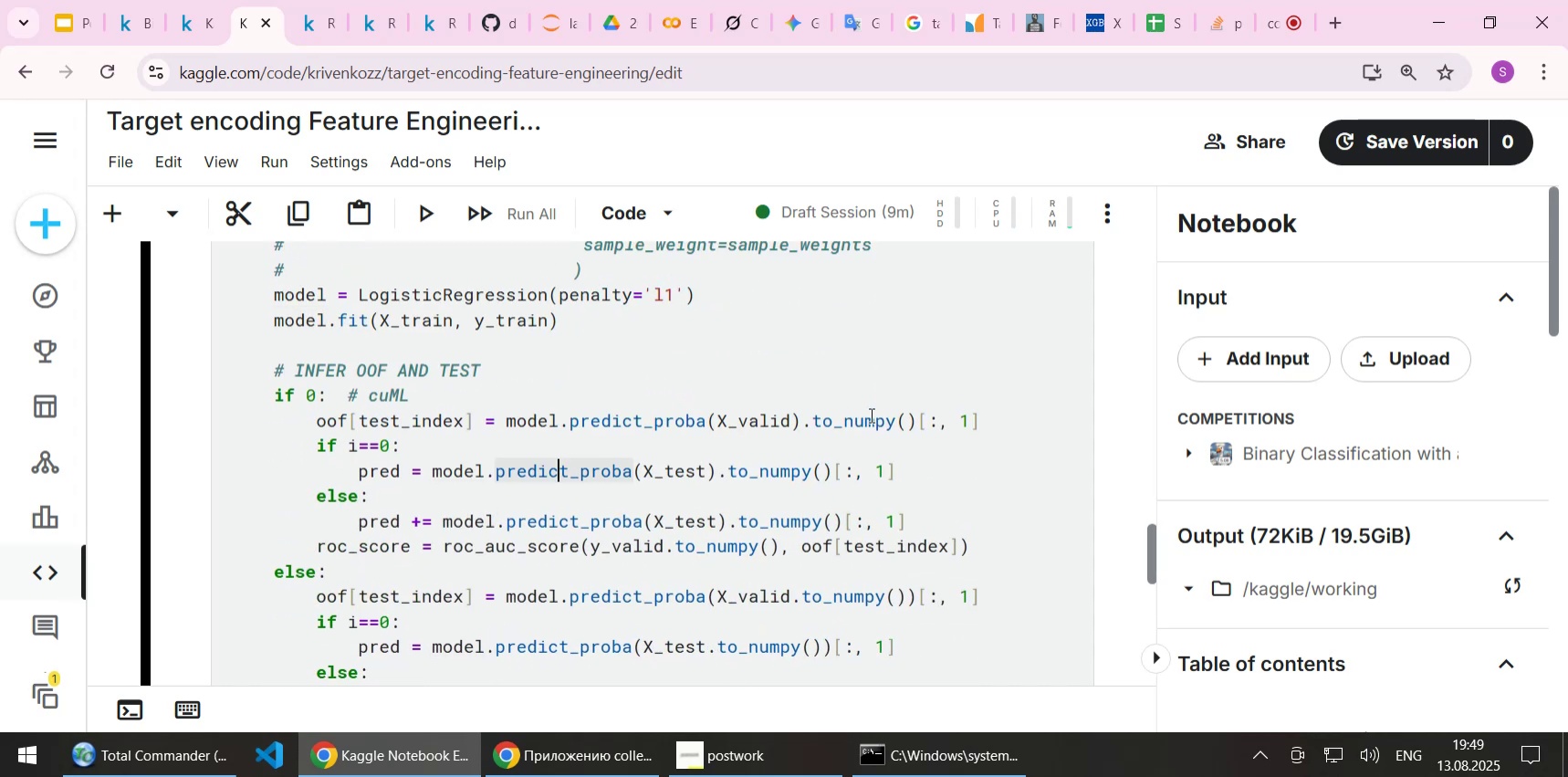 
key(ArrowUp)
 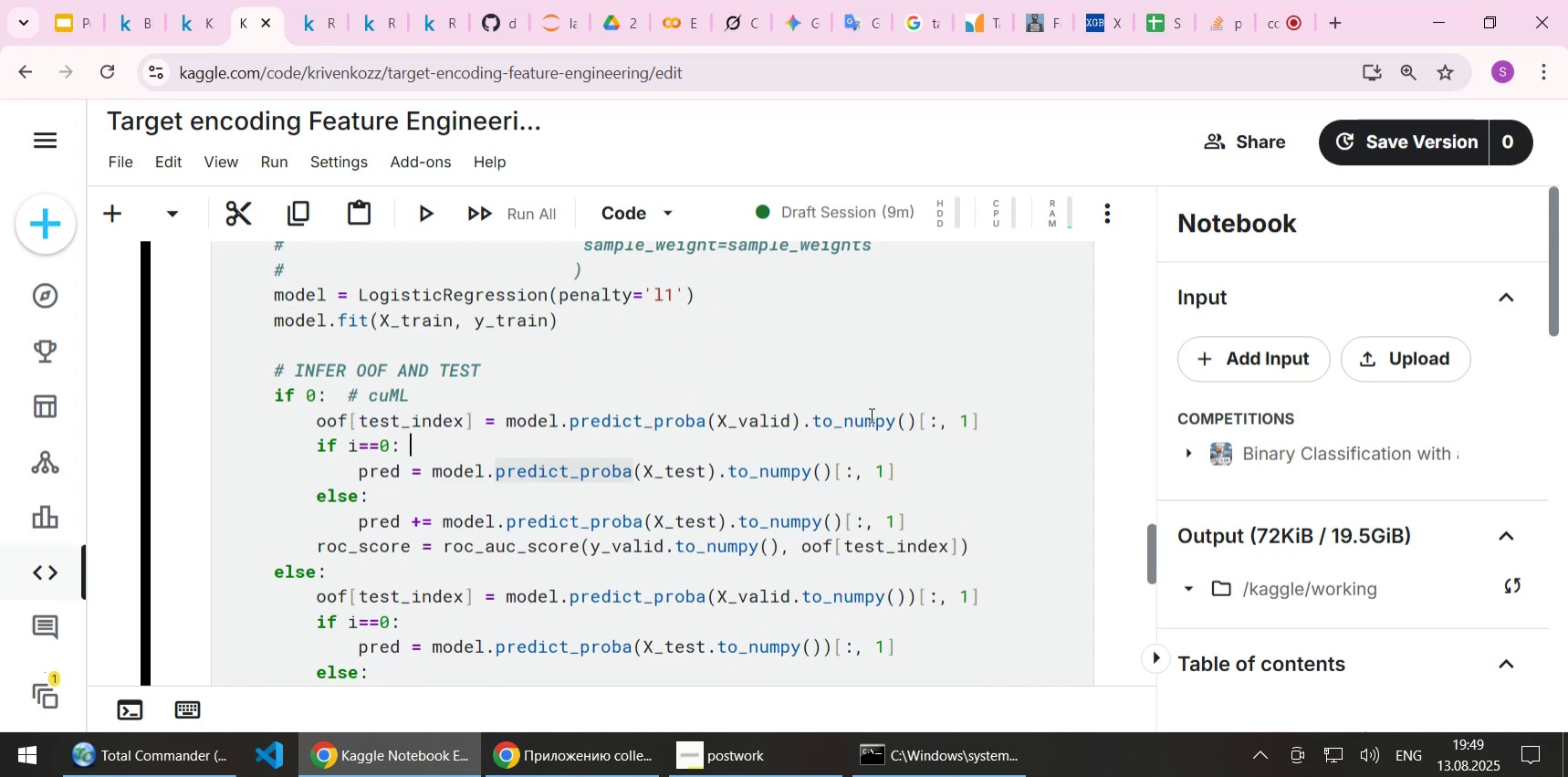 
key(ArrowUp)
 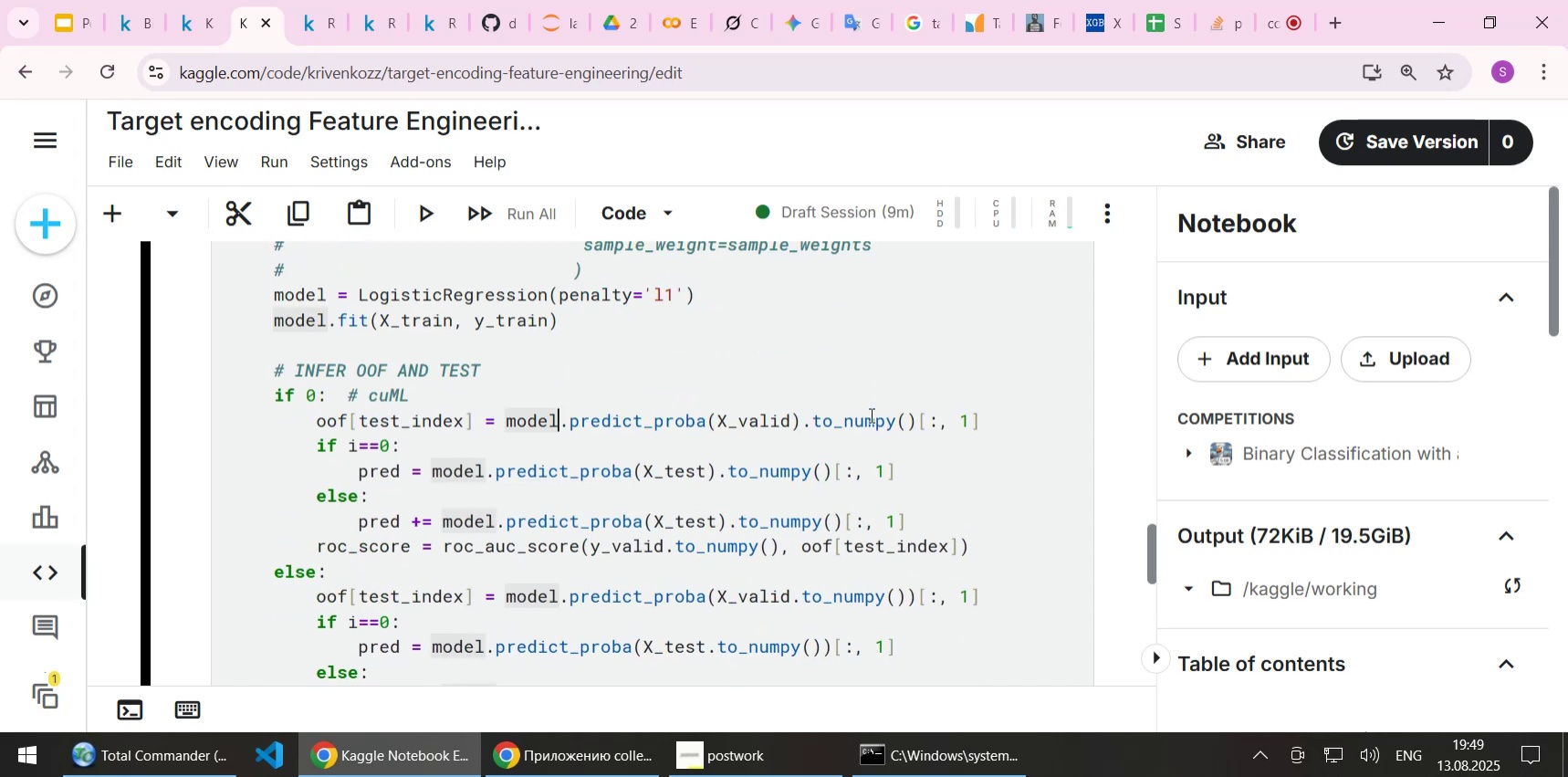 
key(ArrowDown)
 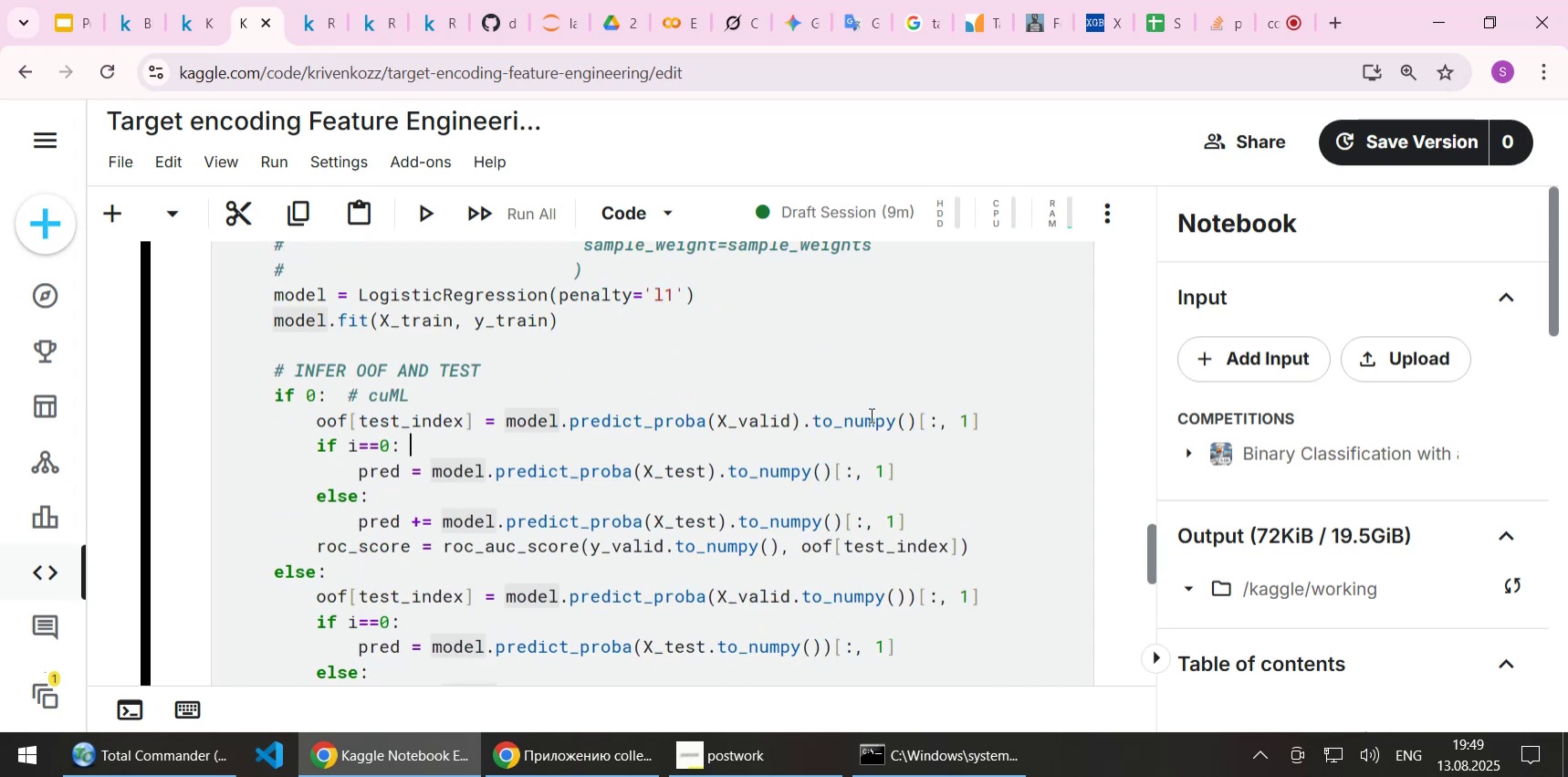 
key(ArrowDown)
 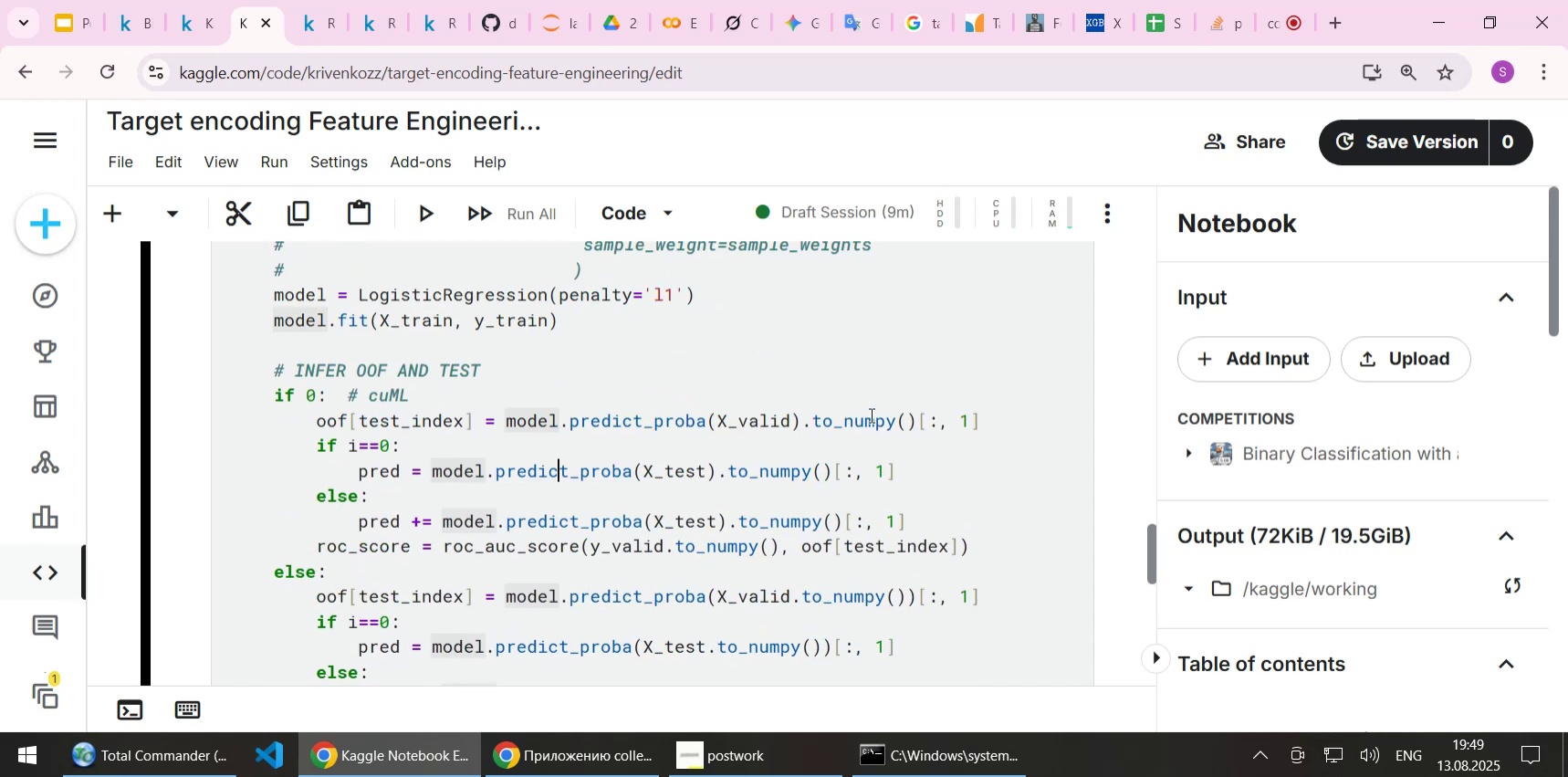 
key(ArrowUp)
 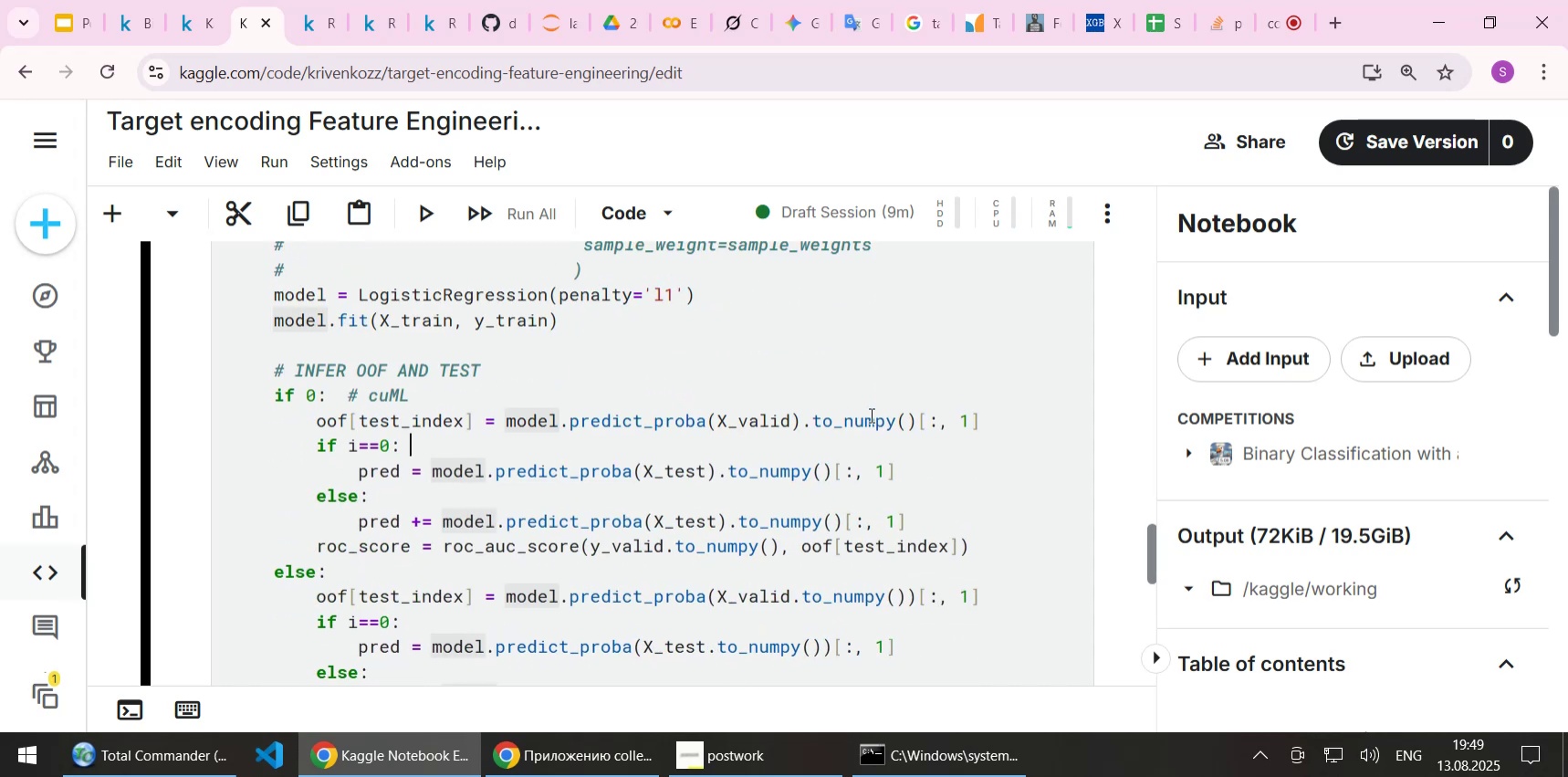 
key(ArrowUp)
 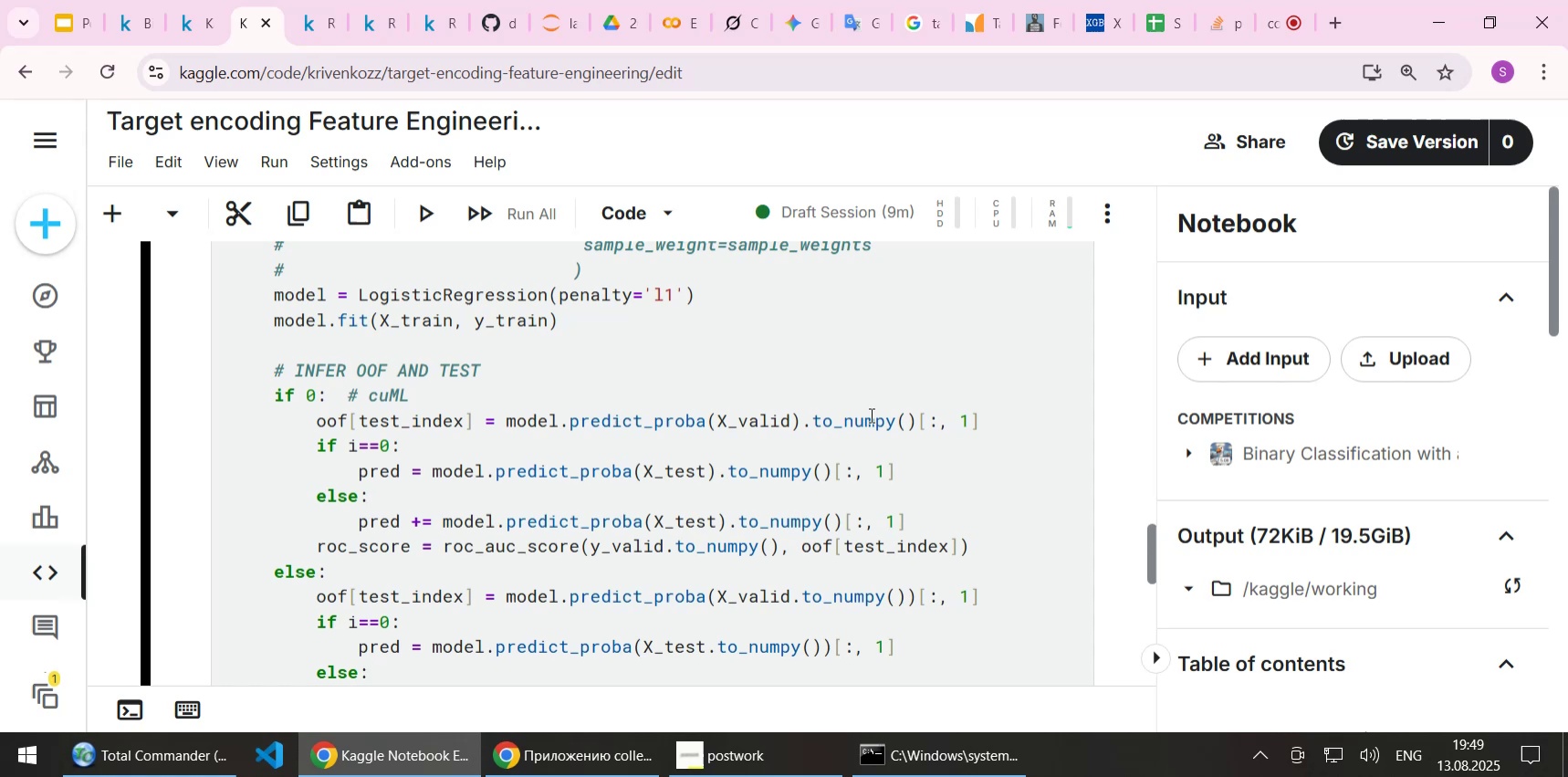 
key(Home)
 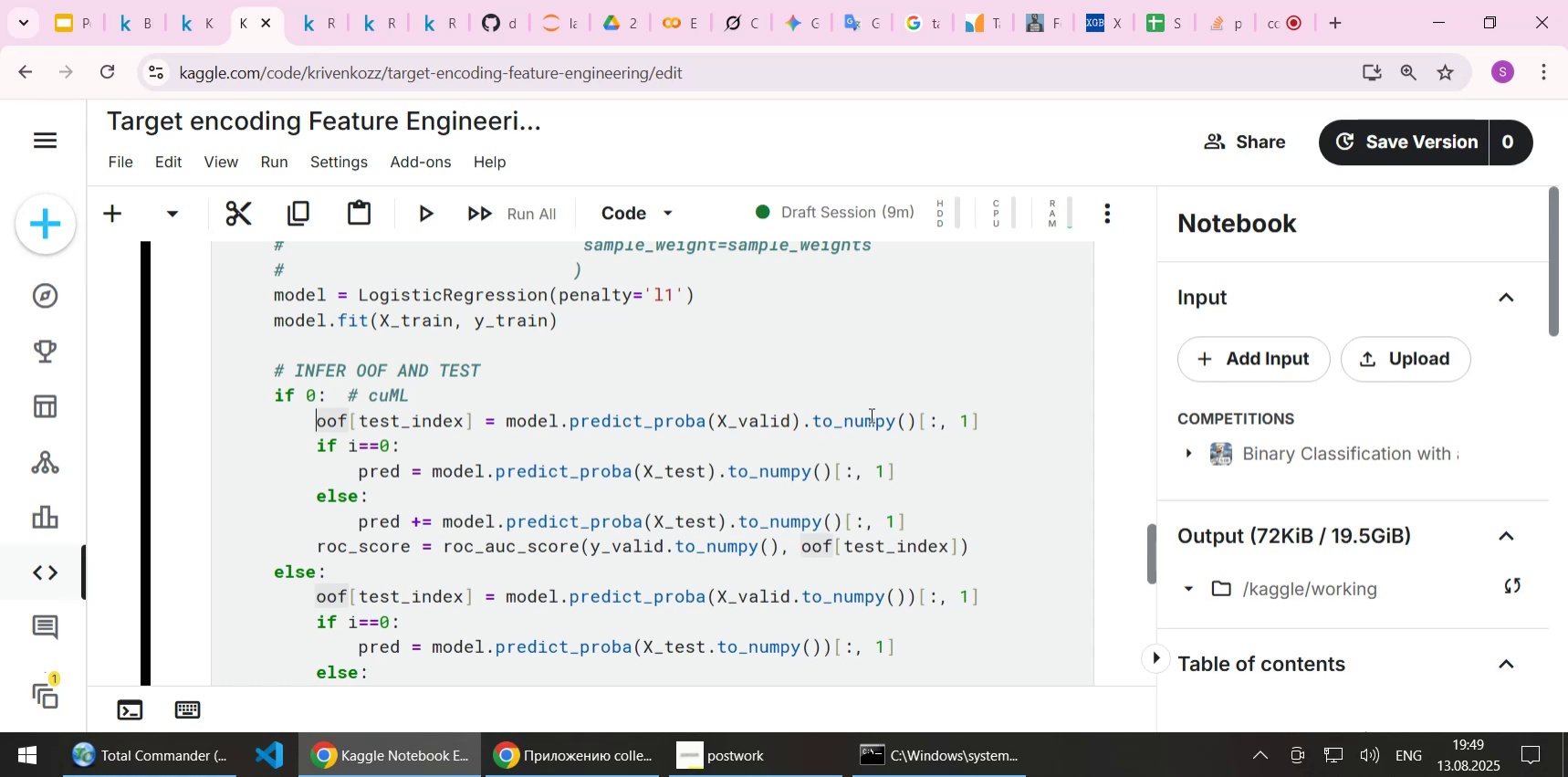 
scroll: coordinate [899, 452], scroll_direction: down, amount: 1.0
 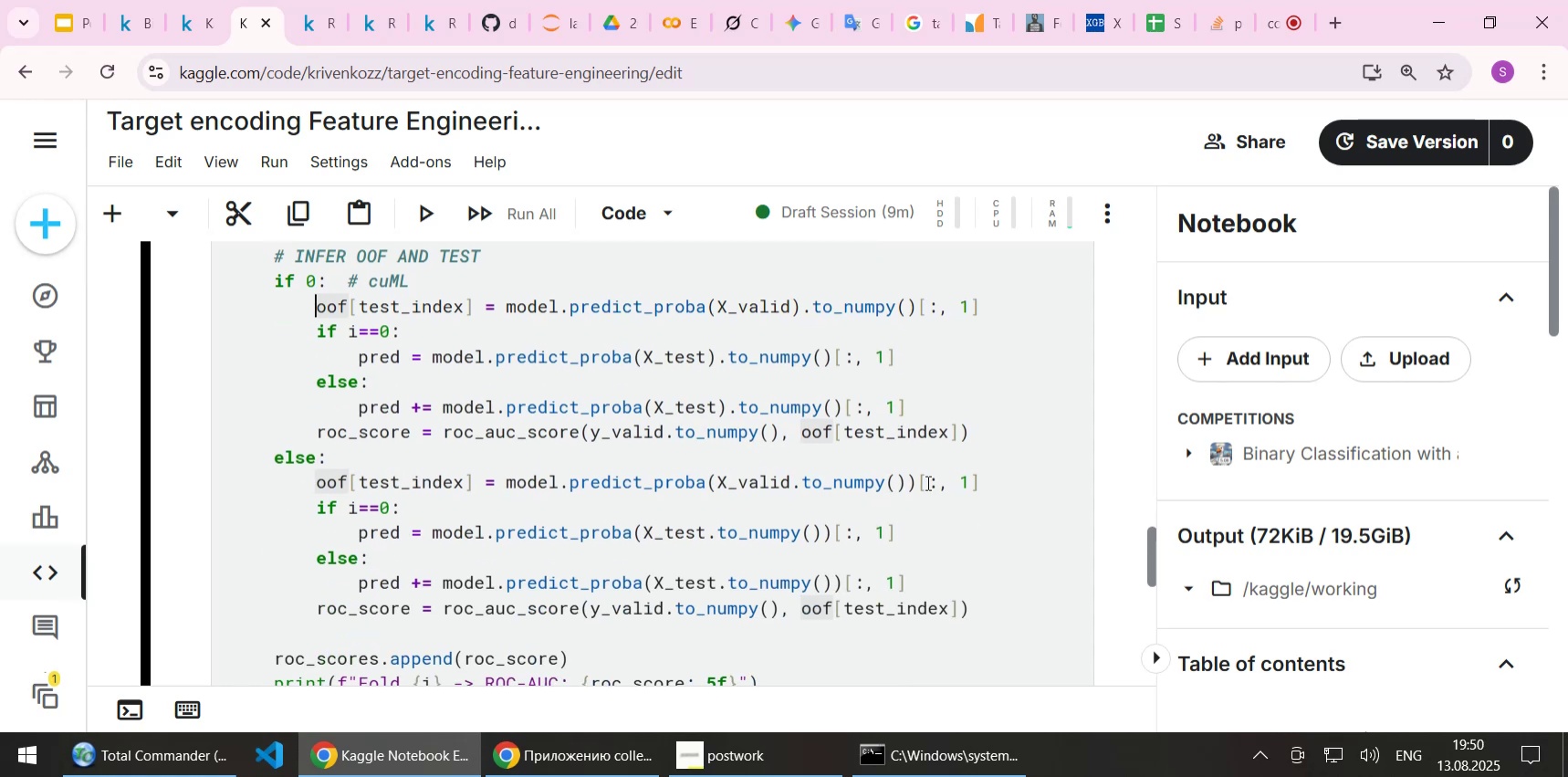 
wait(7.87)
 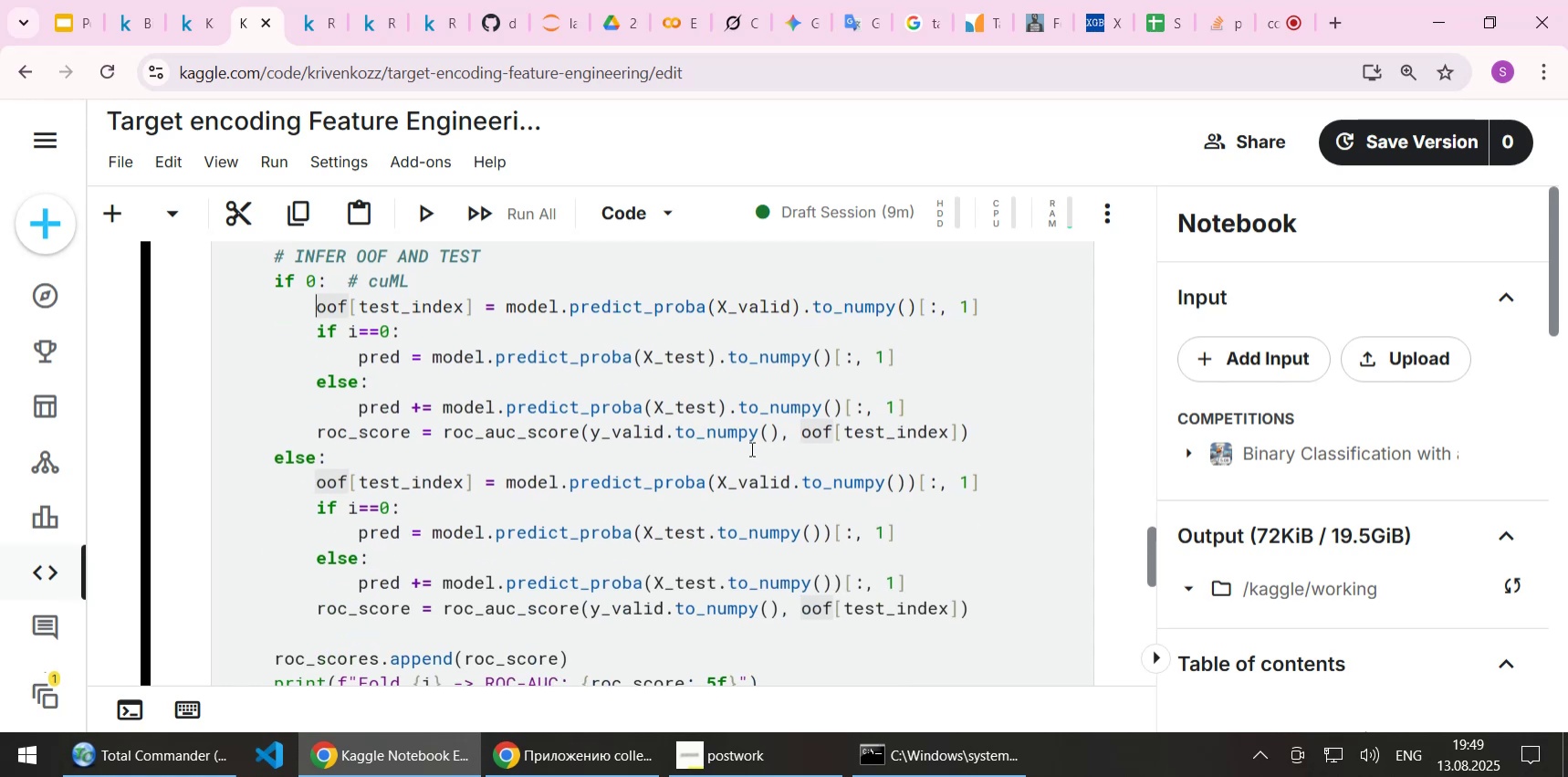 
left_click([792, 480])
 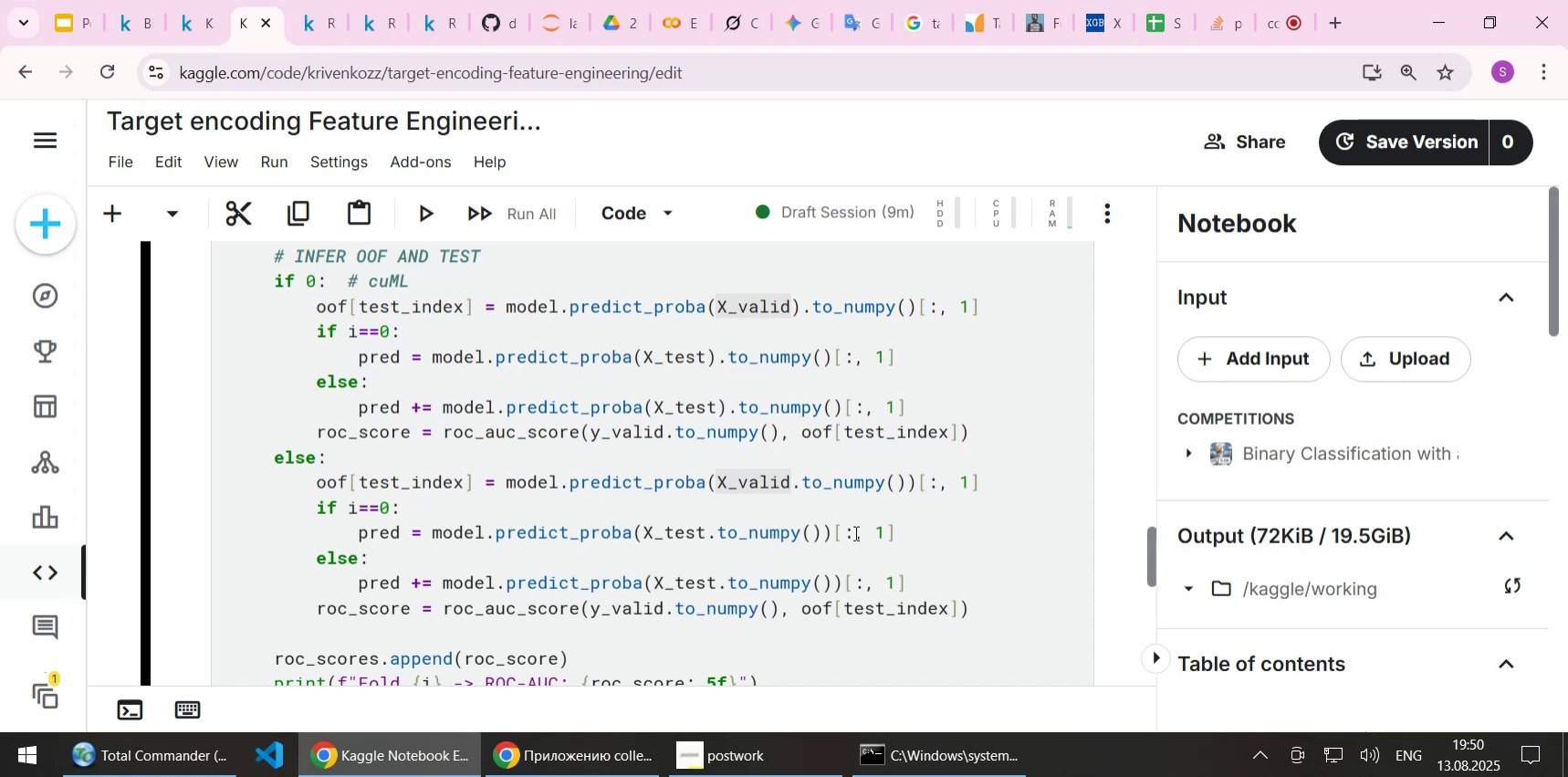 
key(ArrowUp)
 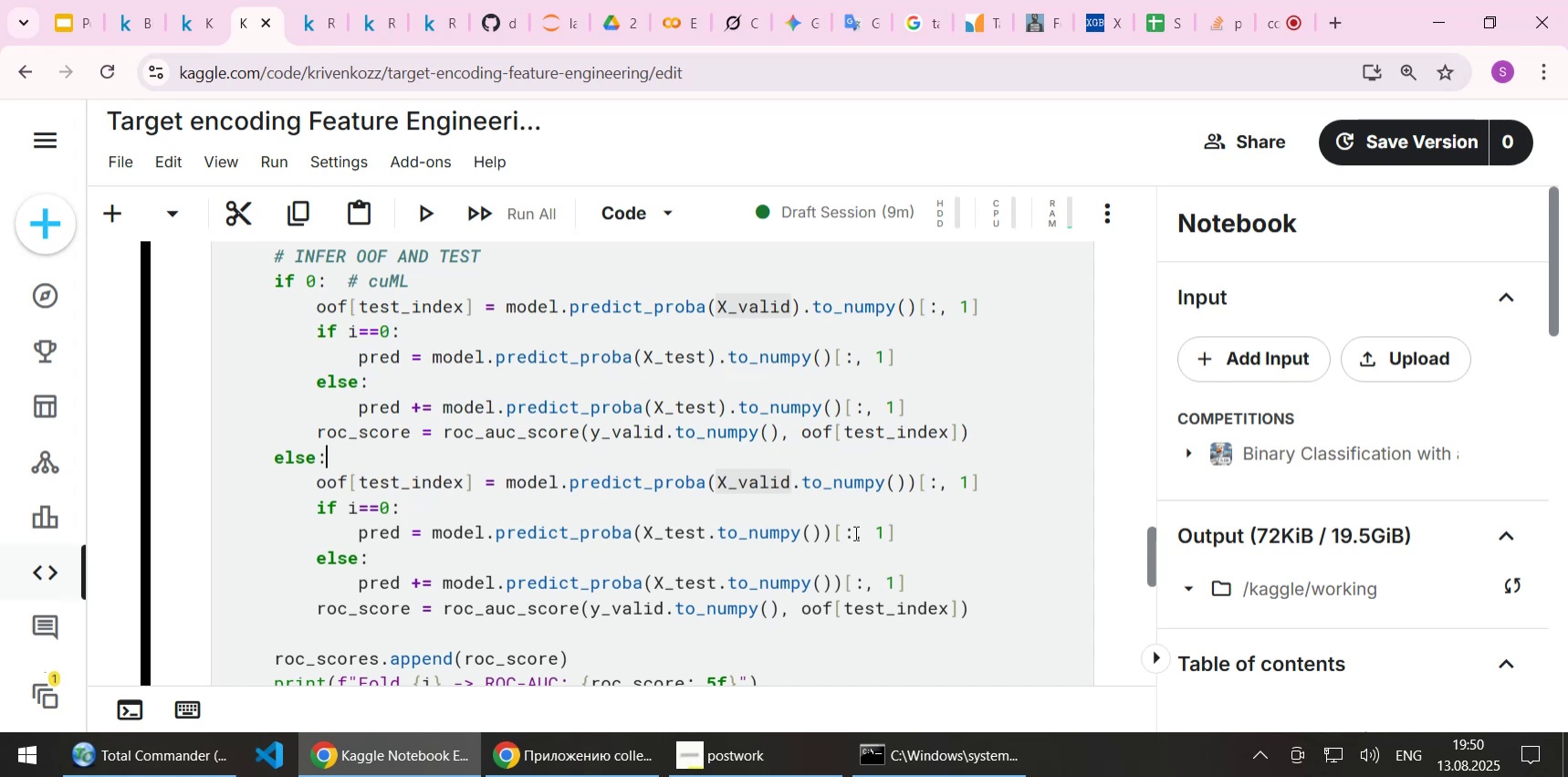 
key(ArrowUp)
 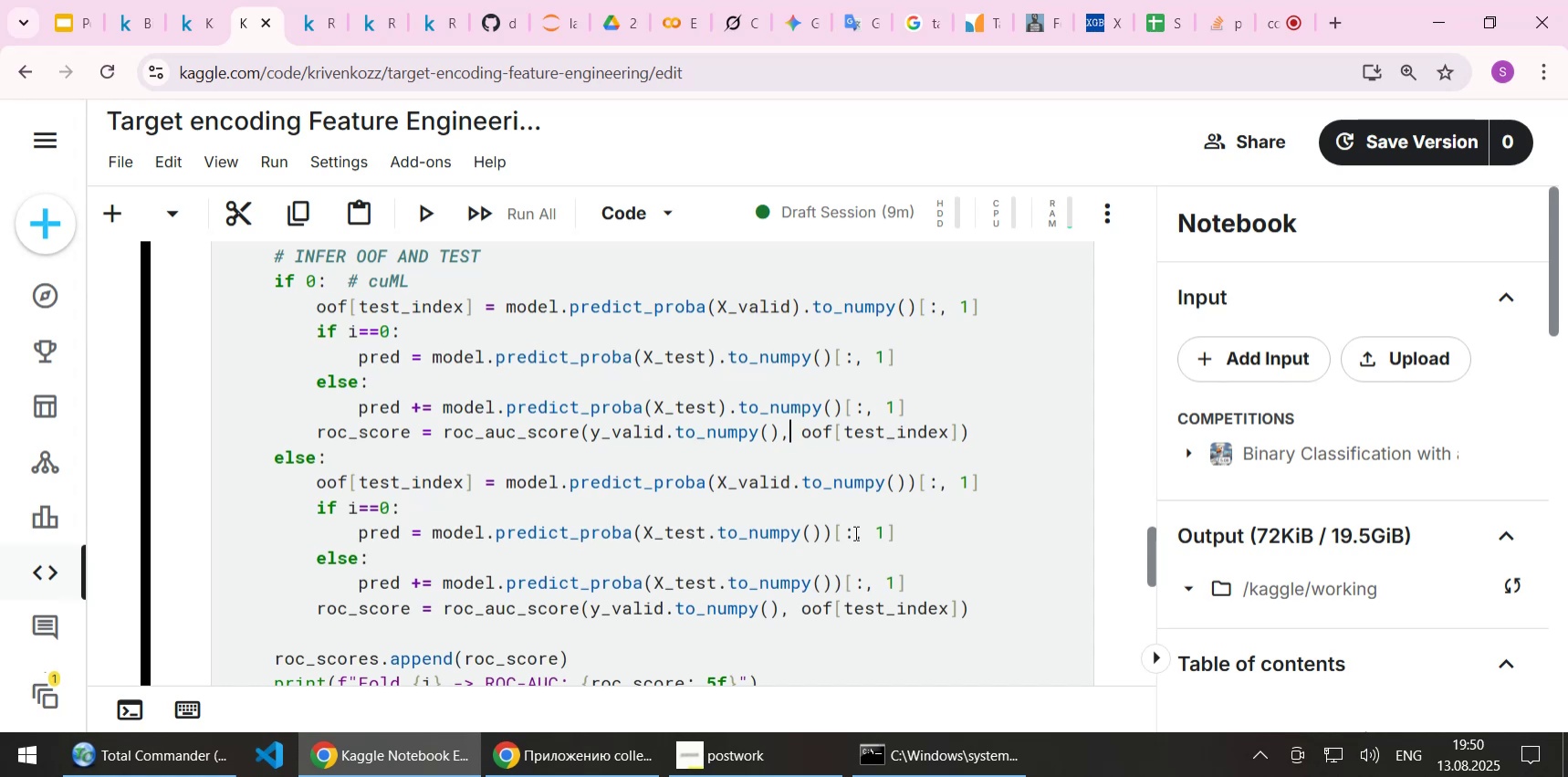 
key(ArrowUp)
 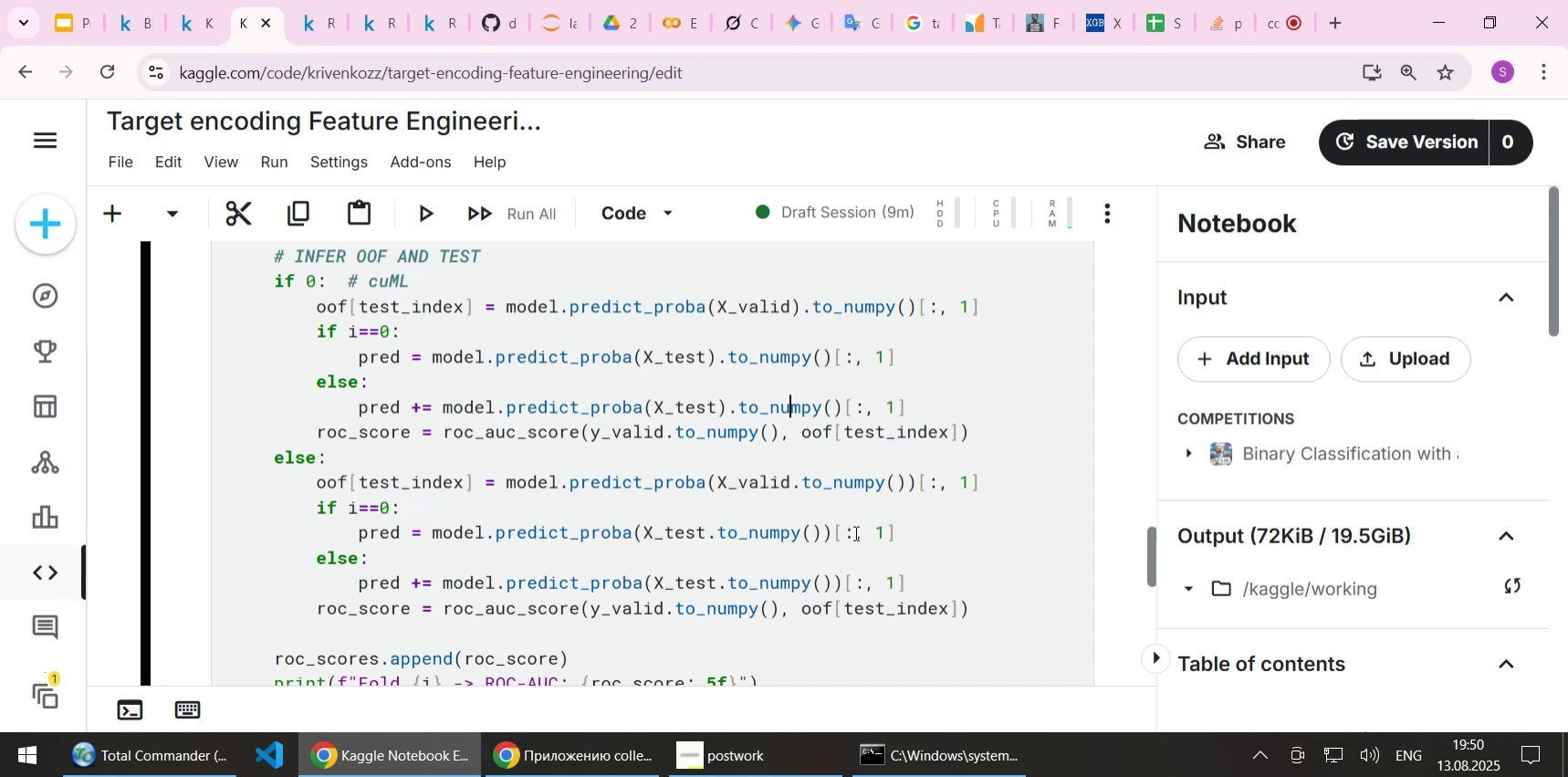 
key(ArrowUp)
 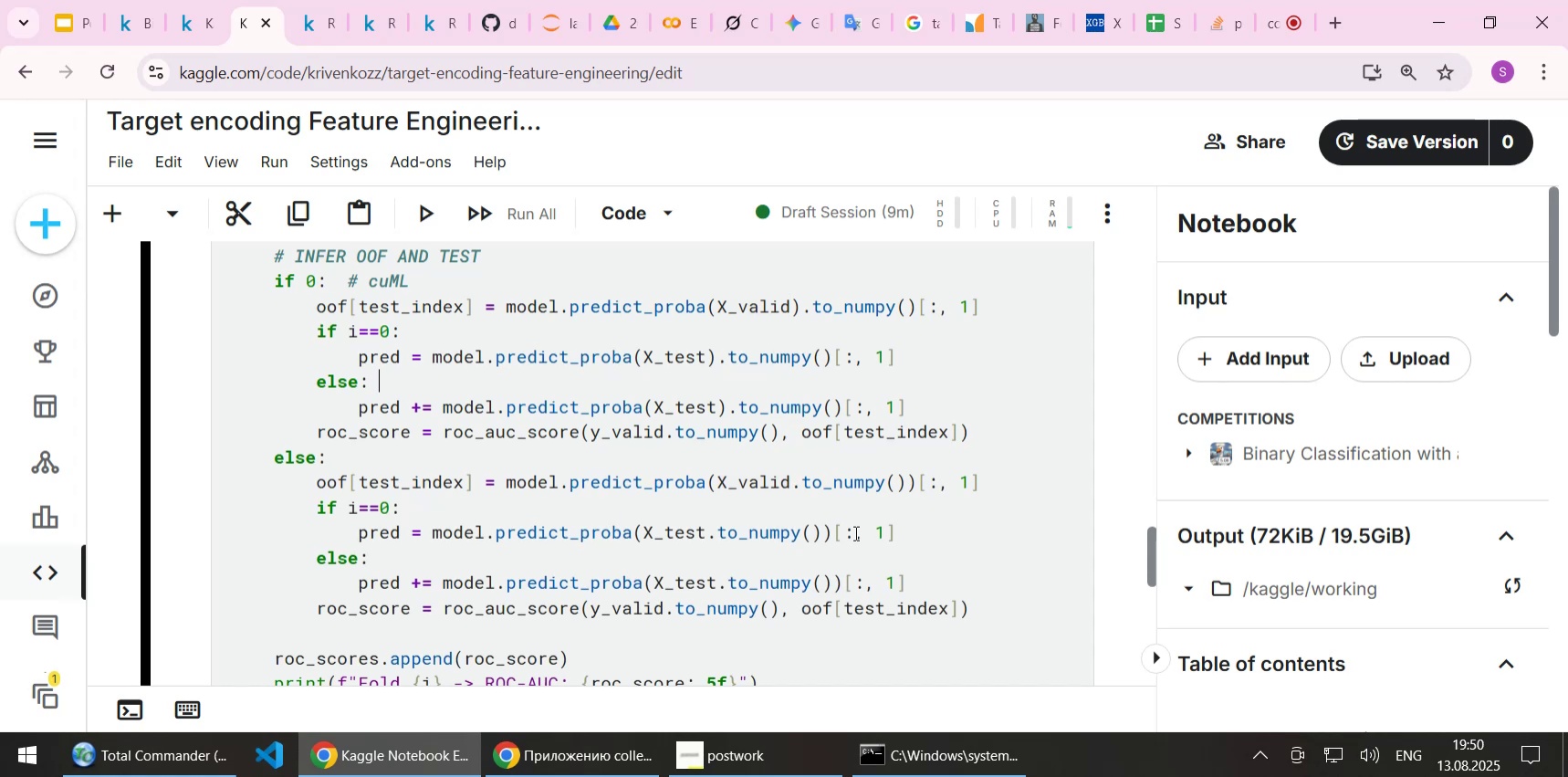 
key(ArrowUp)
 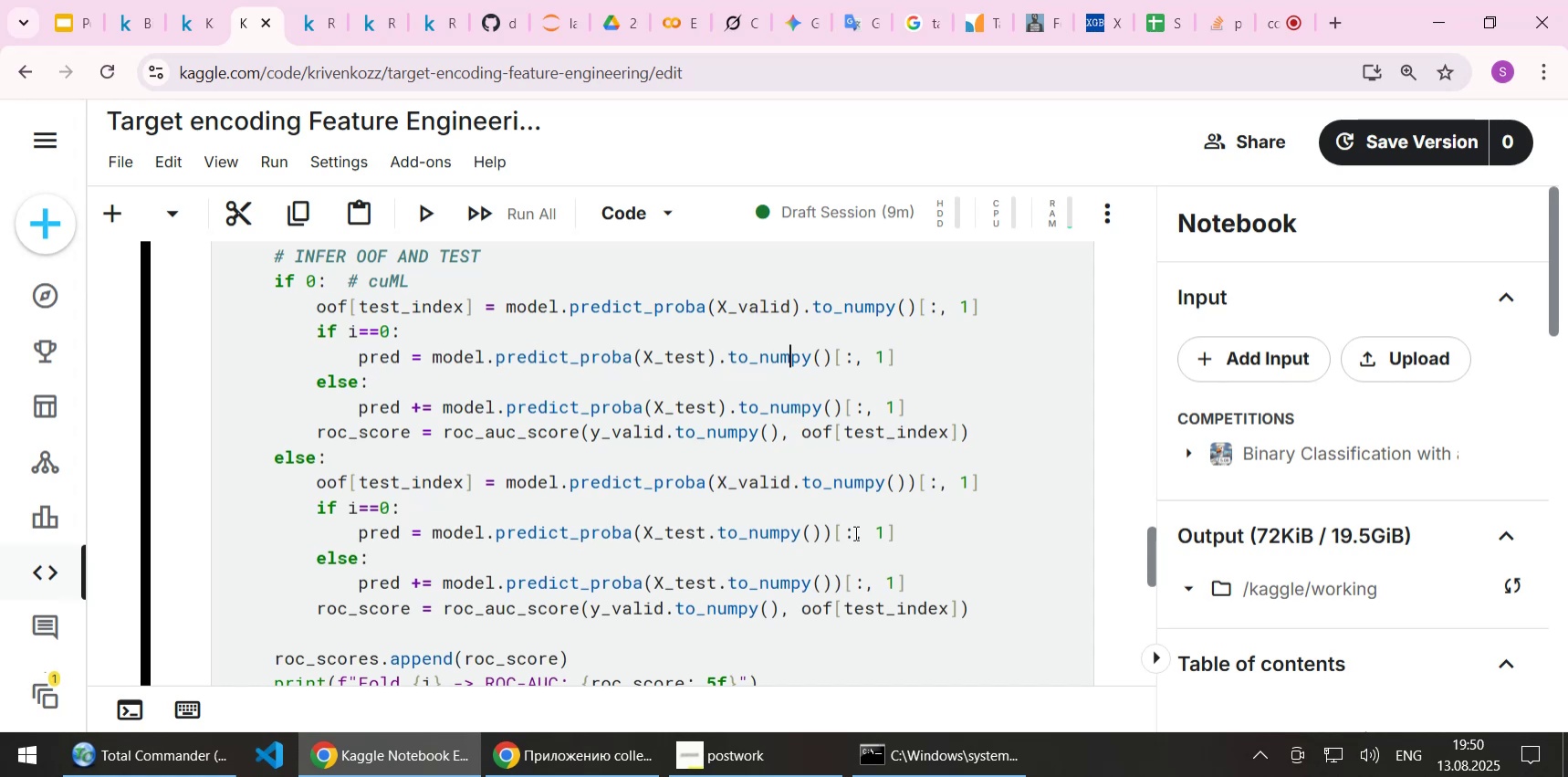 
key(ArrowUp)
 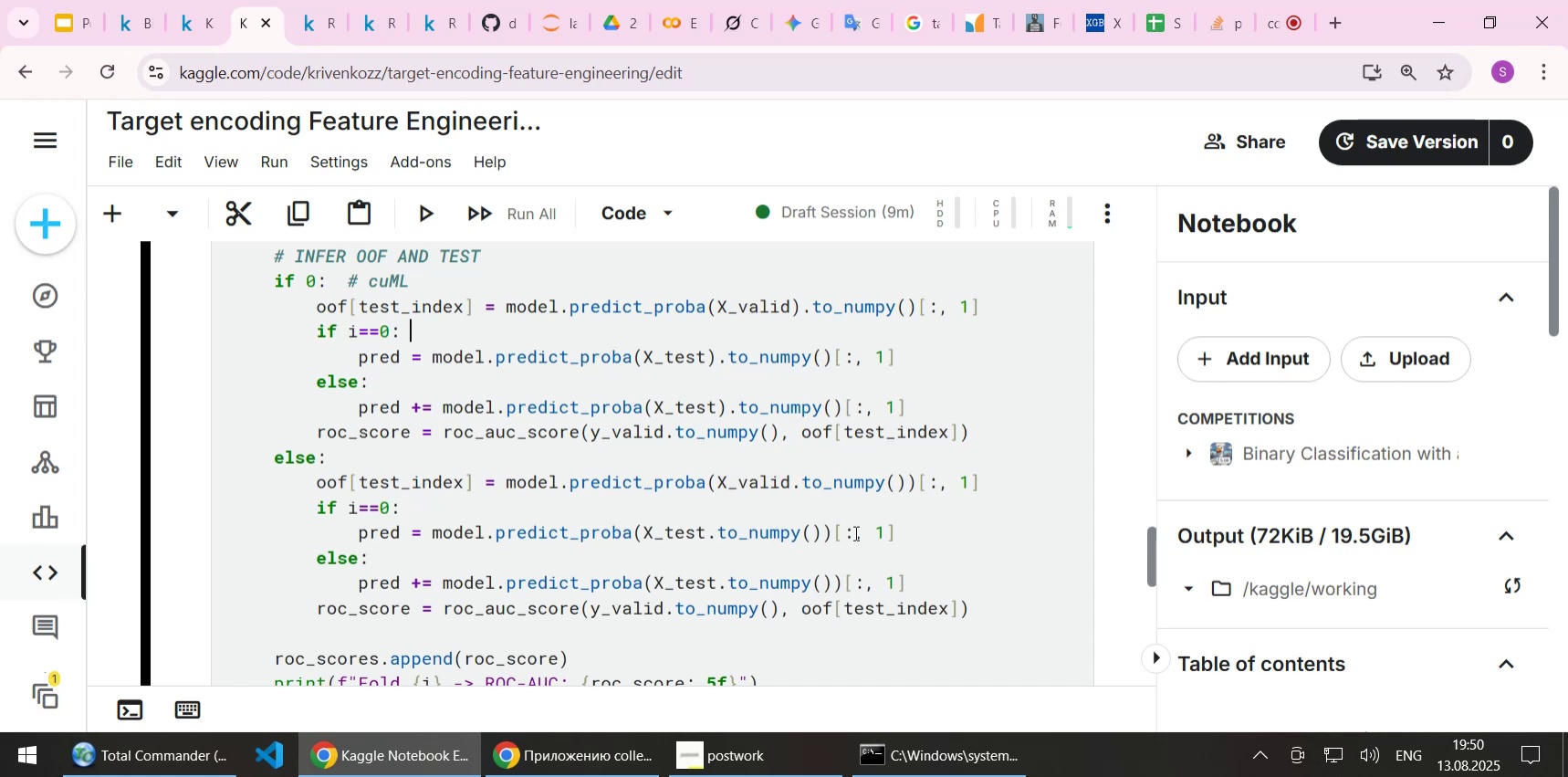 
key(ArrowUp)
 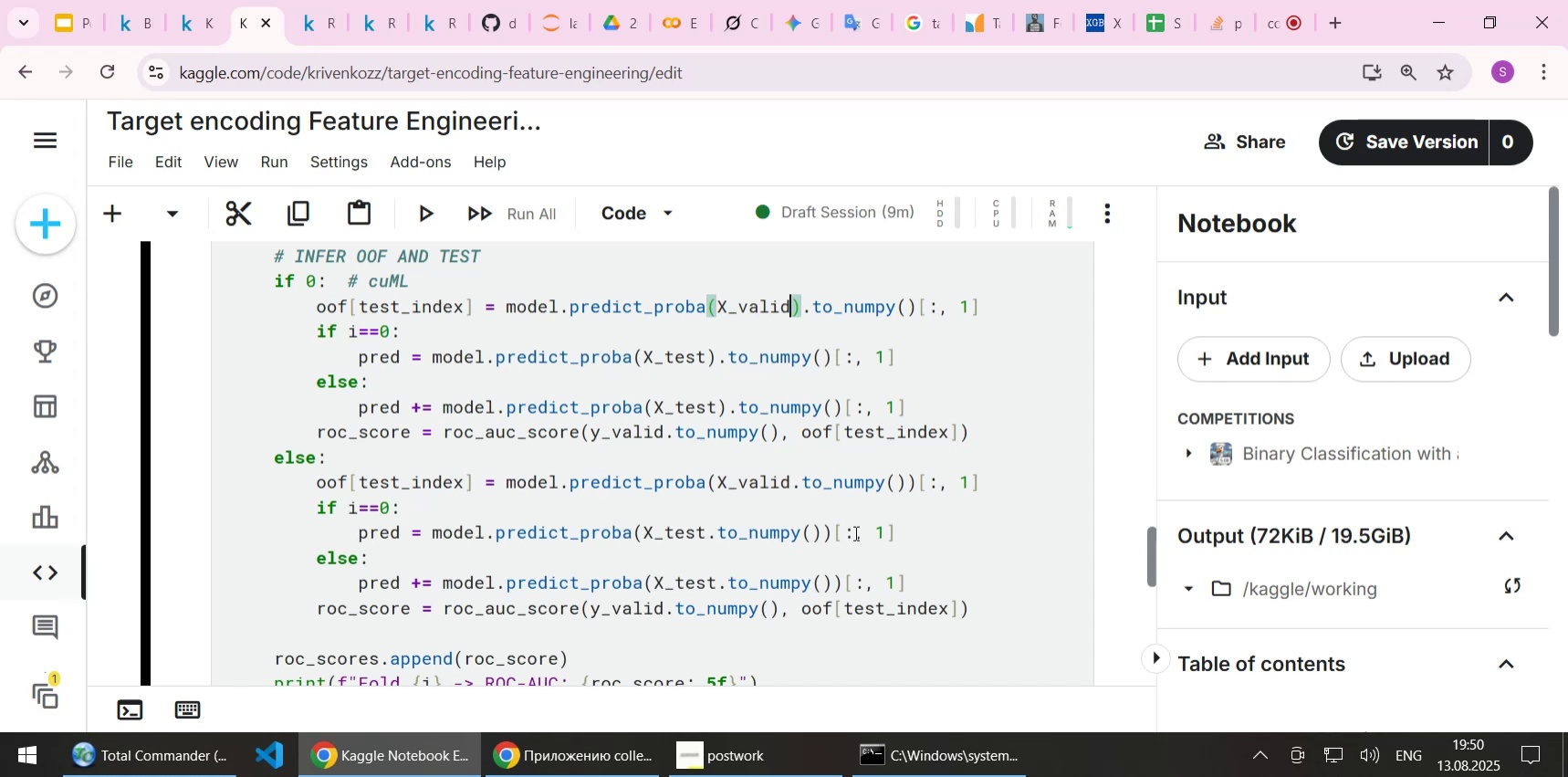 
key(ArrowUp)
 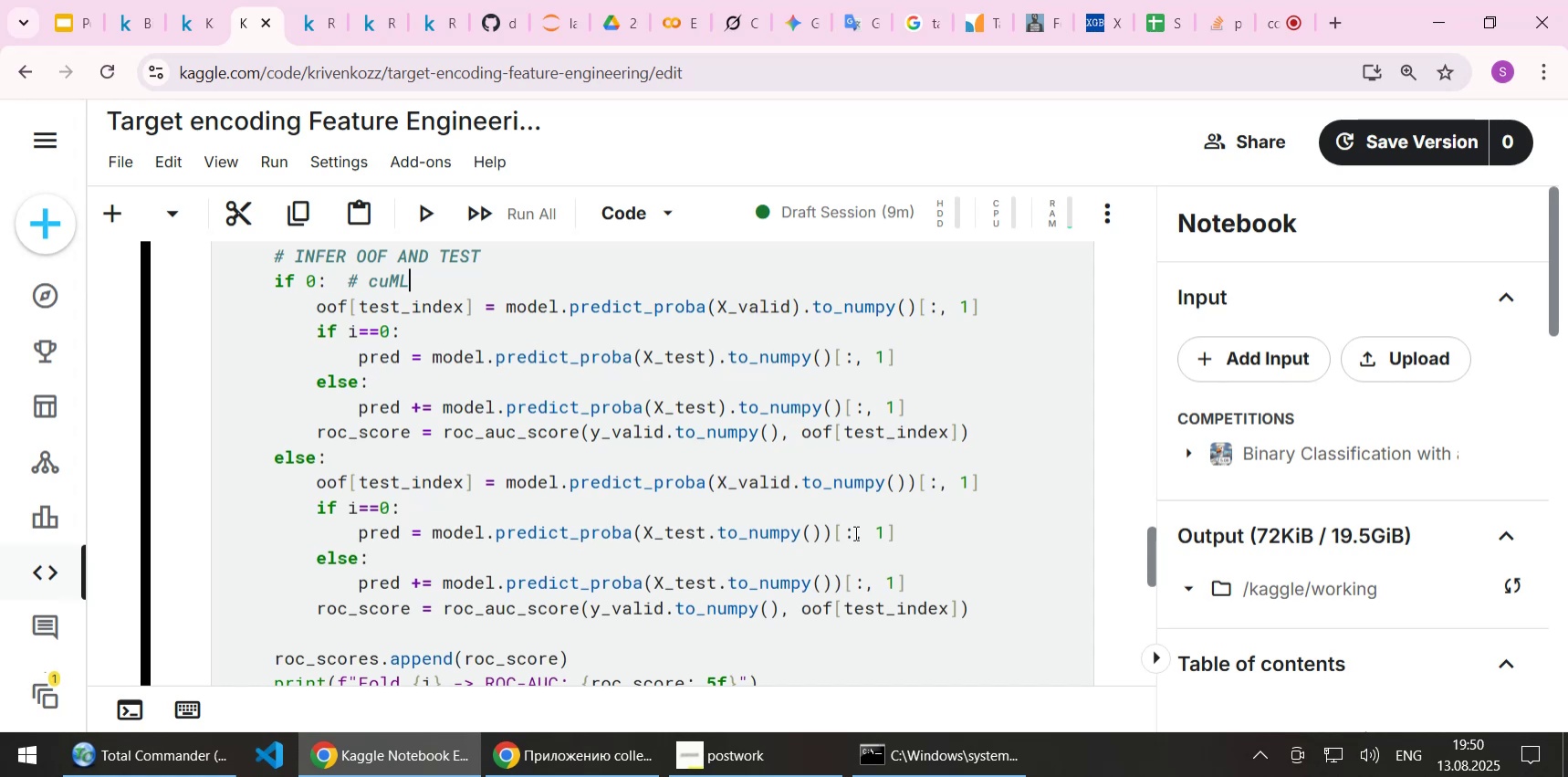 
key(Home)
 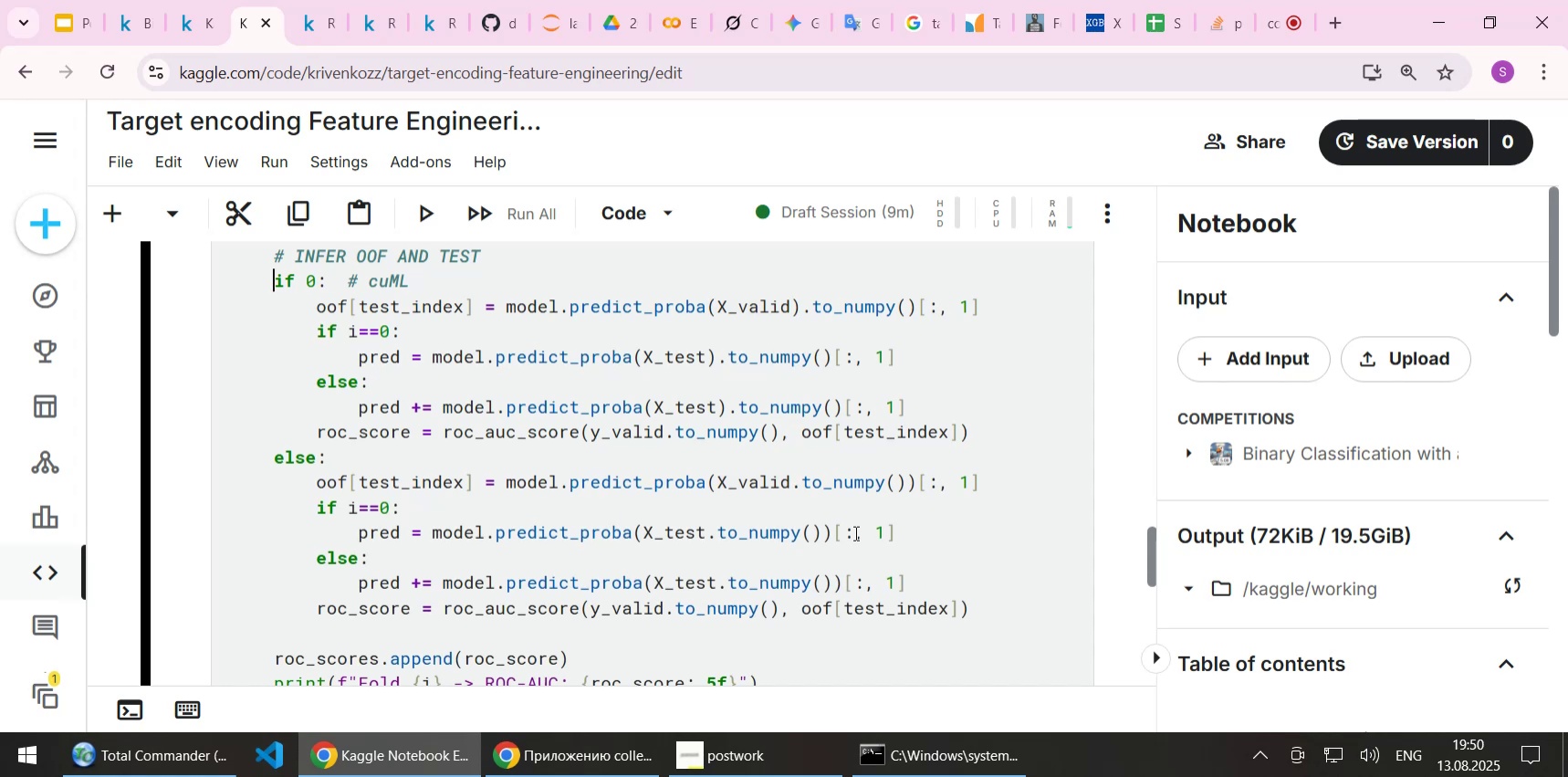 
key(Home)
 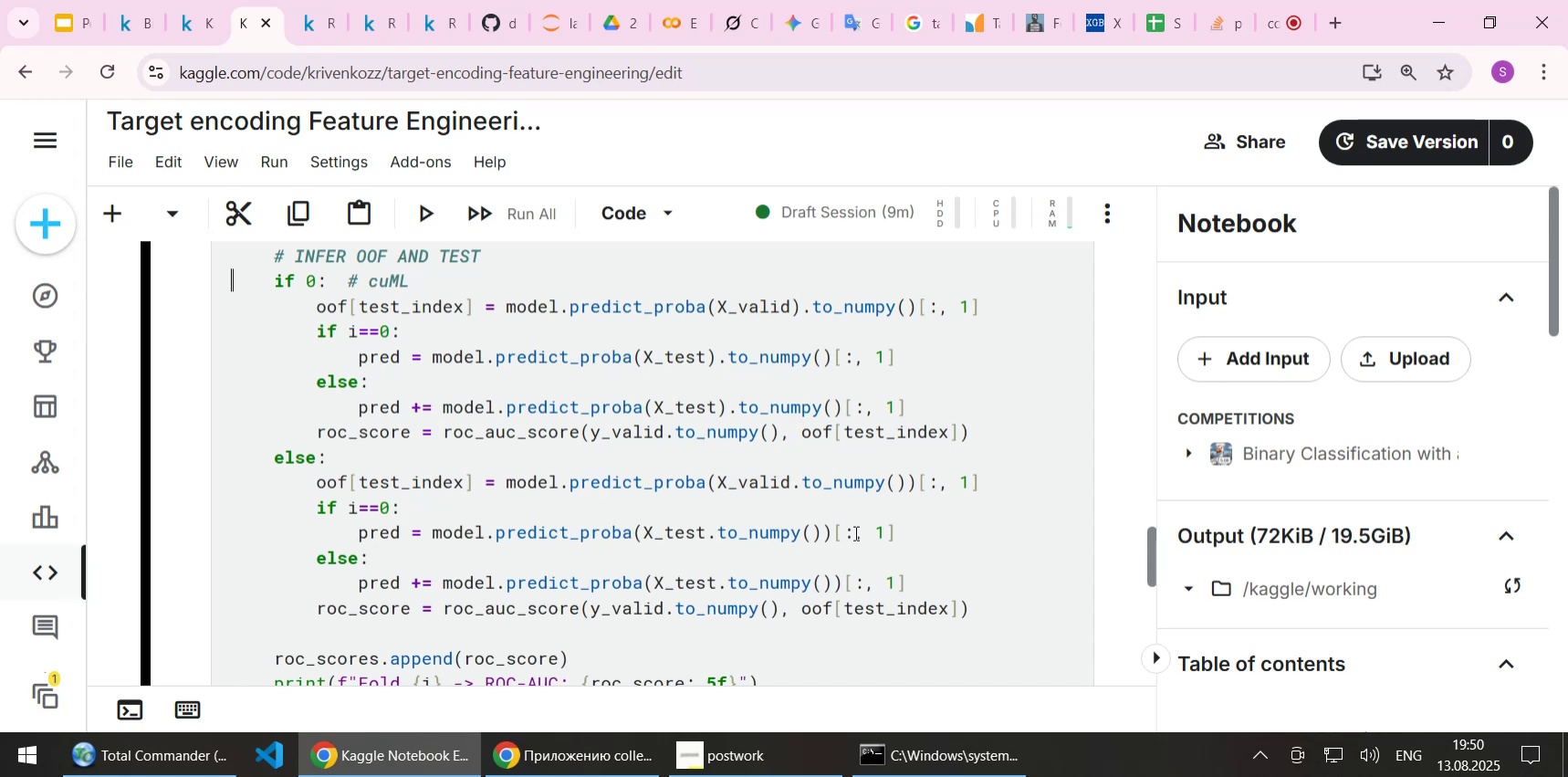 
key(Shift+ArrowDown)
 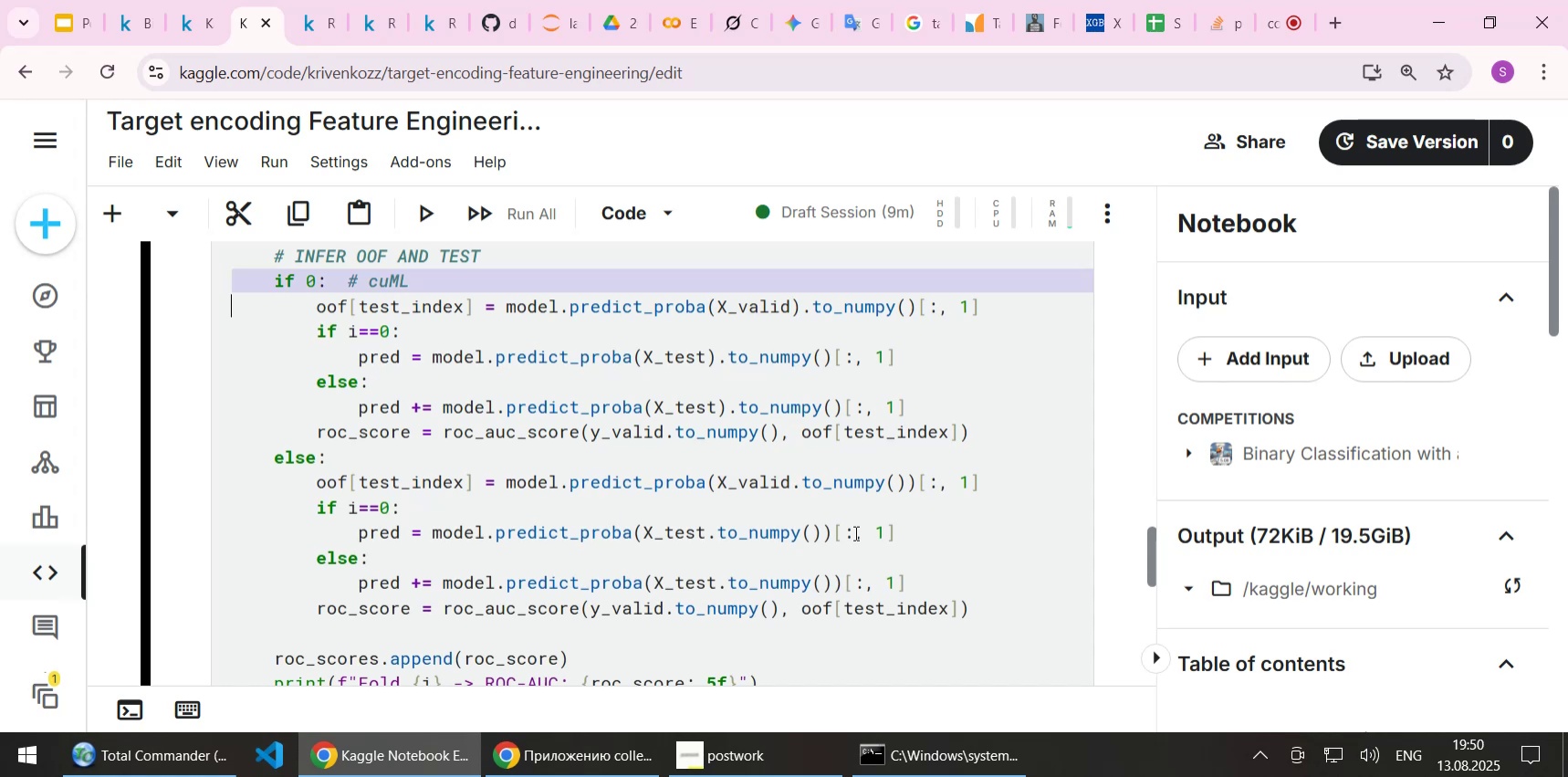 
key(Shift+ArrowDown)
 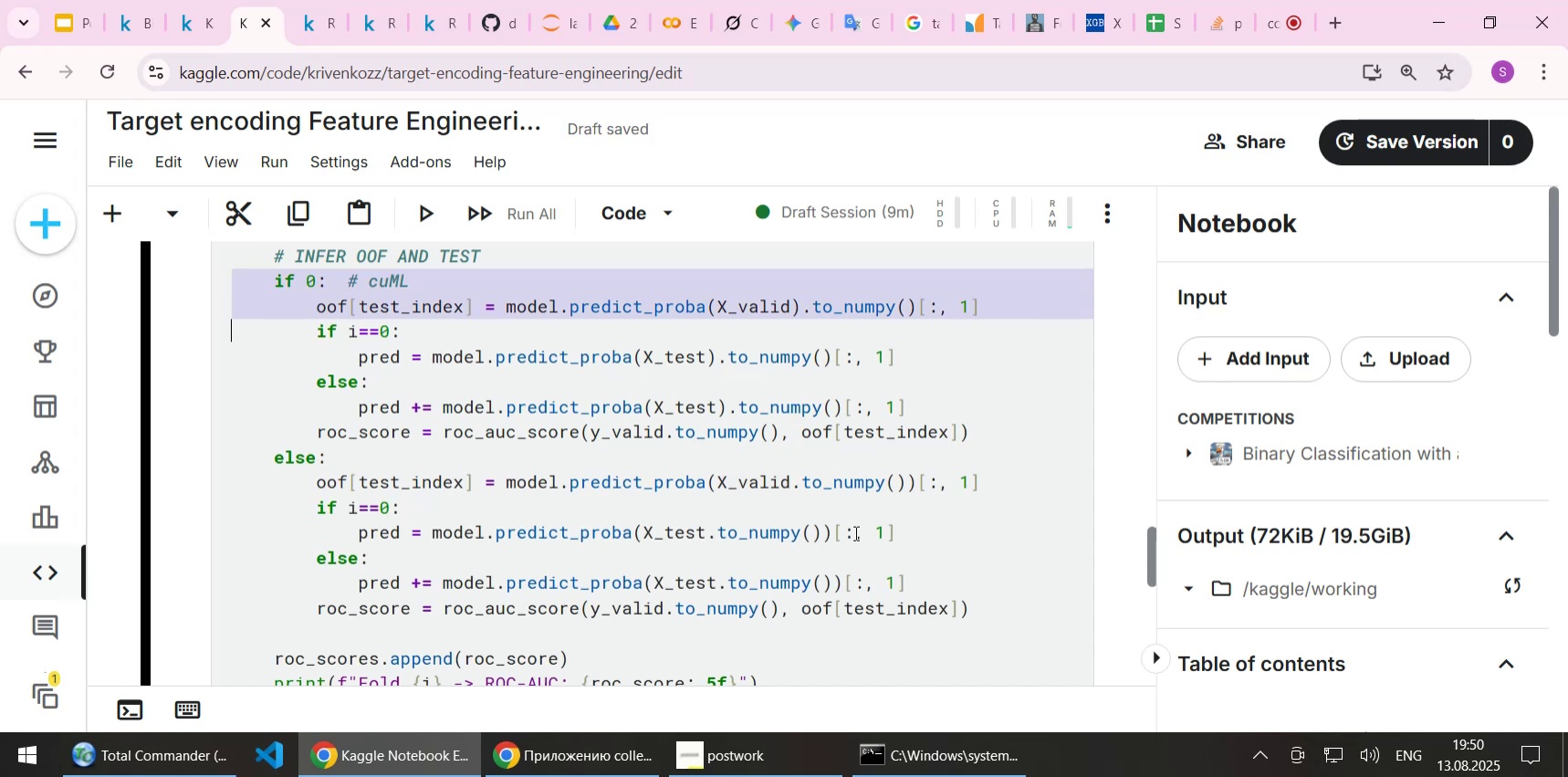 
key(Shift+ArrowDown)
 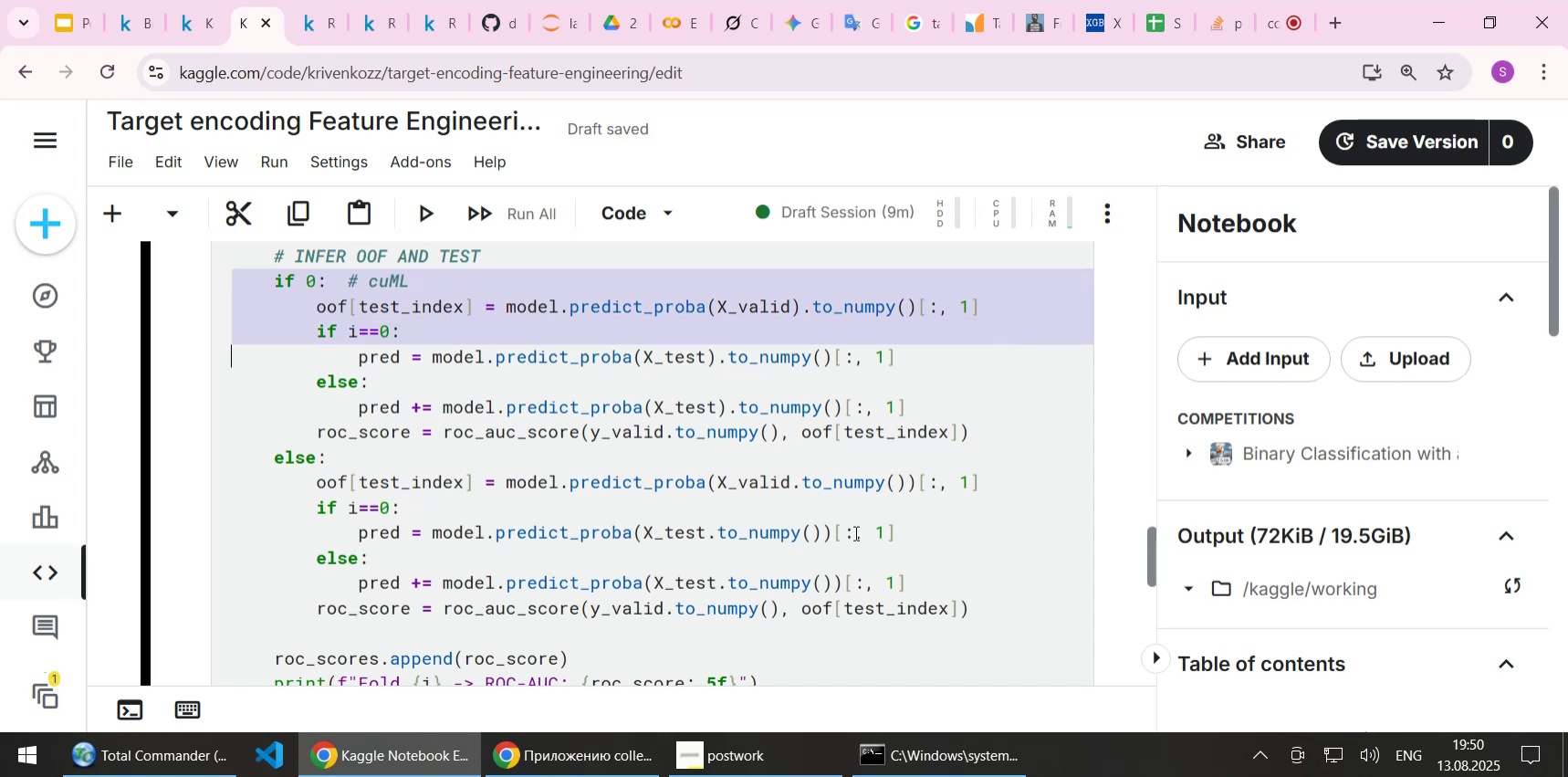 
key(Shift+ArrowDown)
 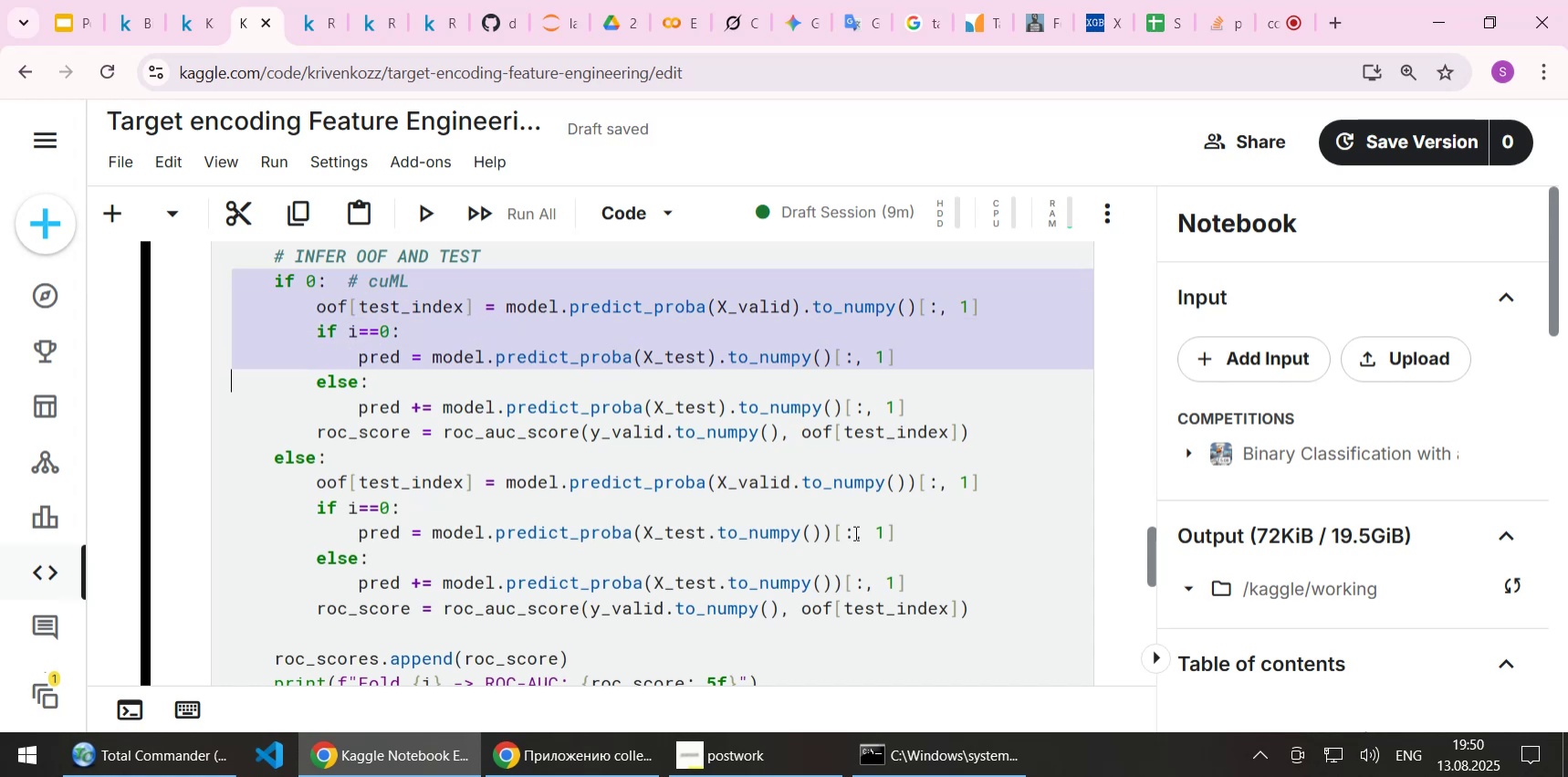 
key(Shift+ArrowDown)
 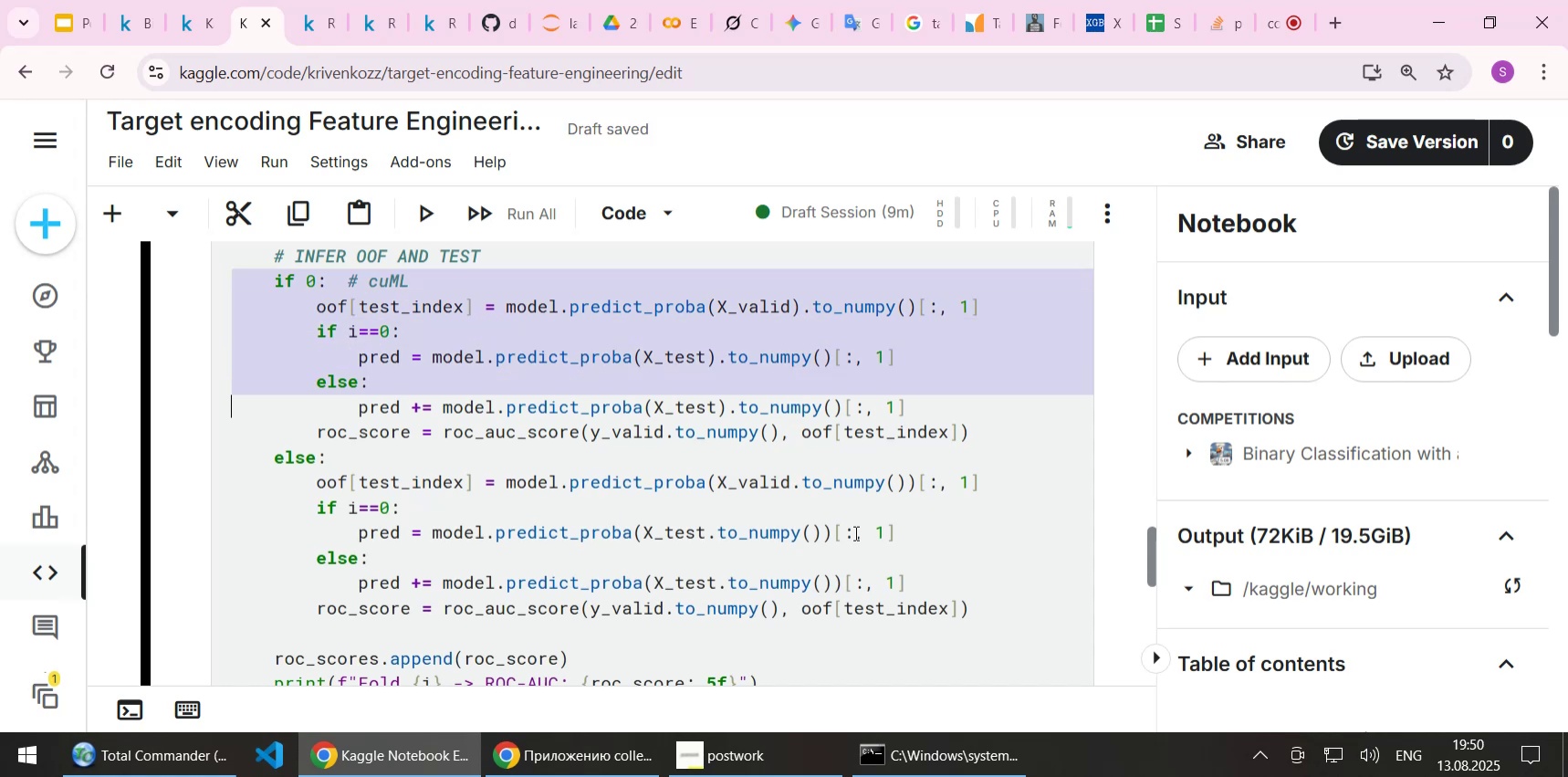 
key(Shift+ArrowDown)
 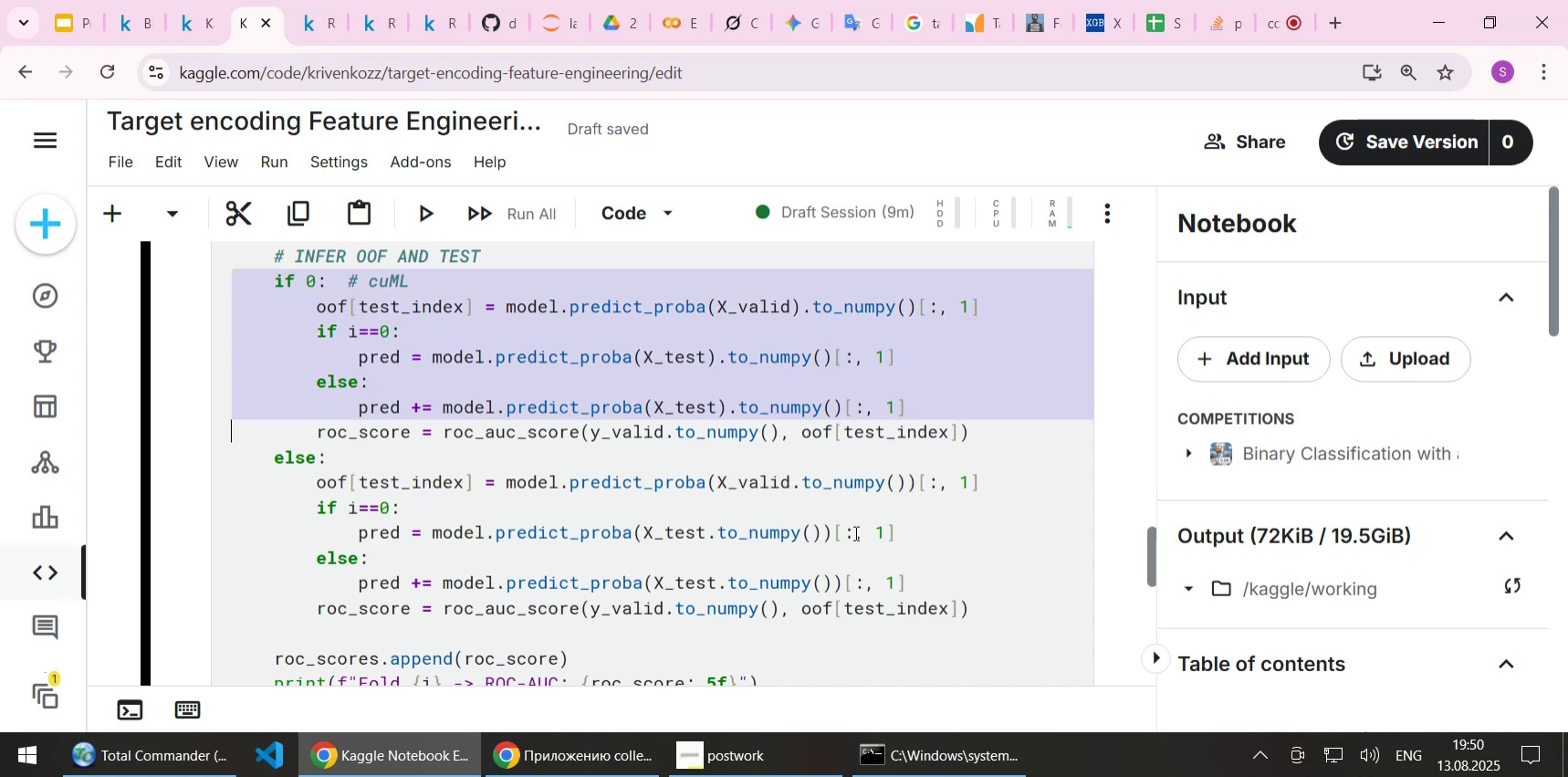 
key(Shift+ArrowDown)
 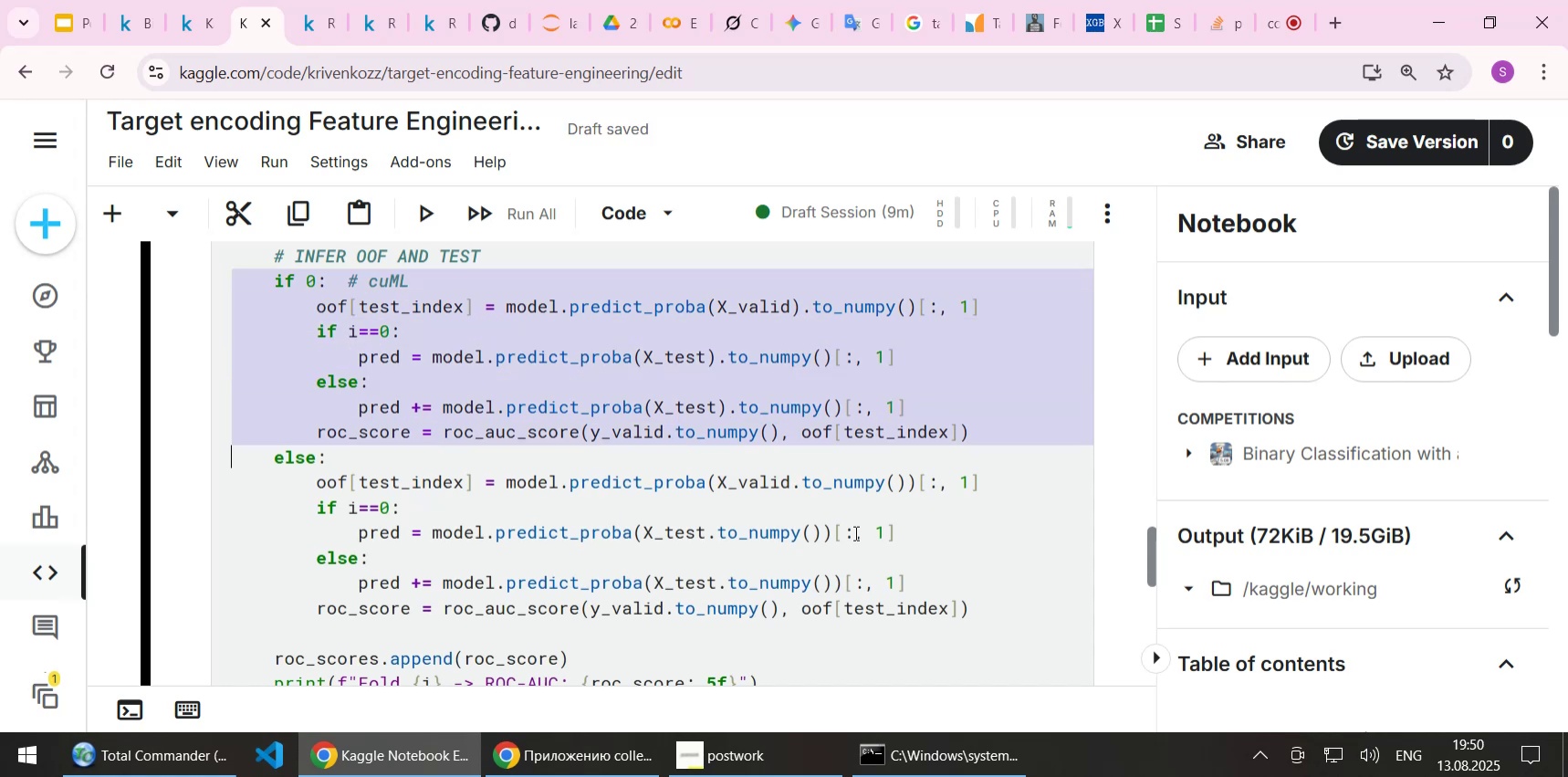 
key(Shift+ArrowDown)
 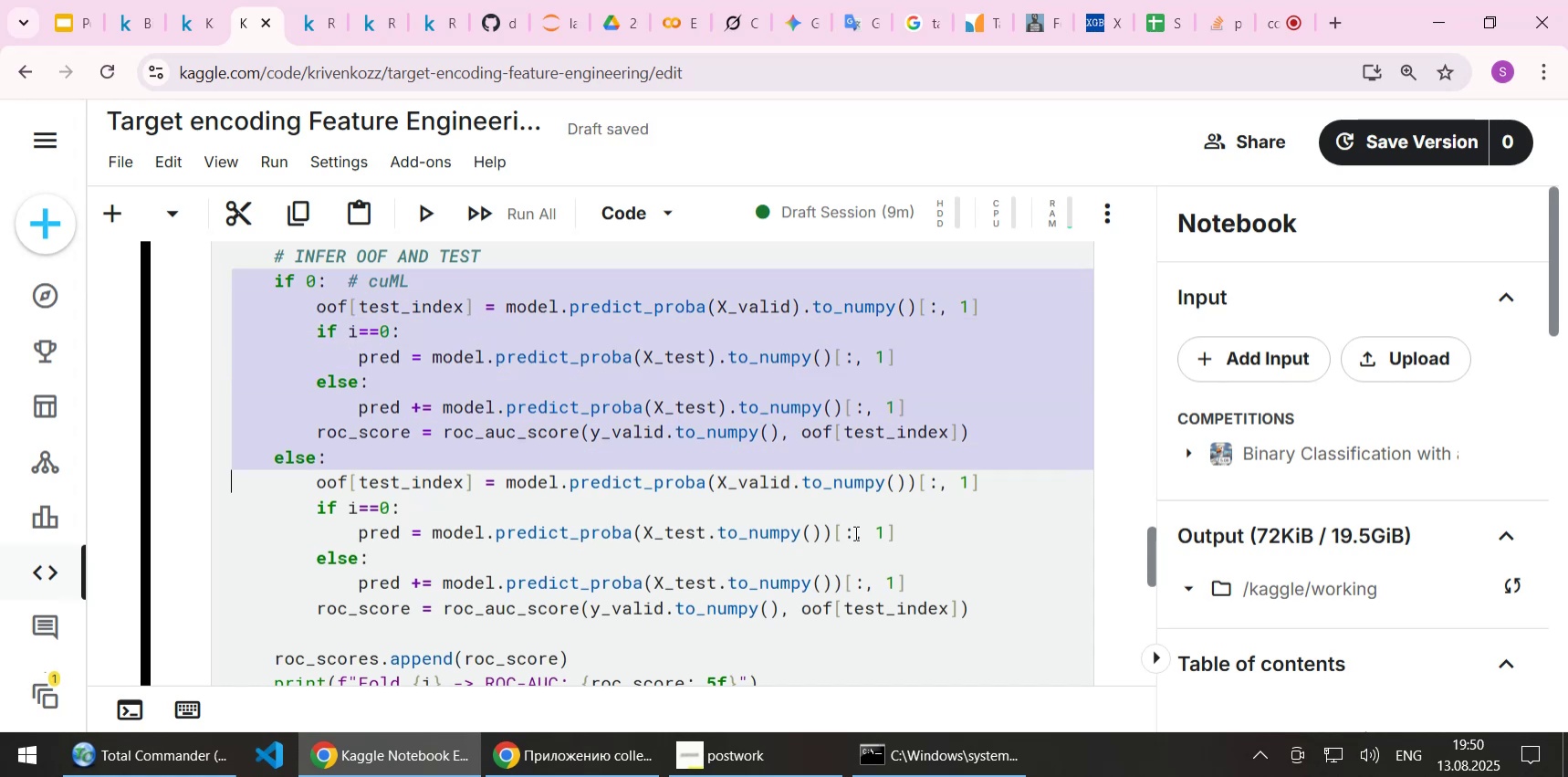 
key(Delete)
 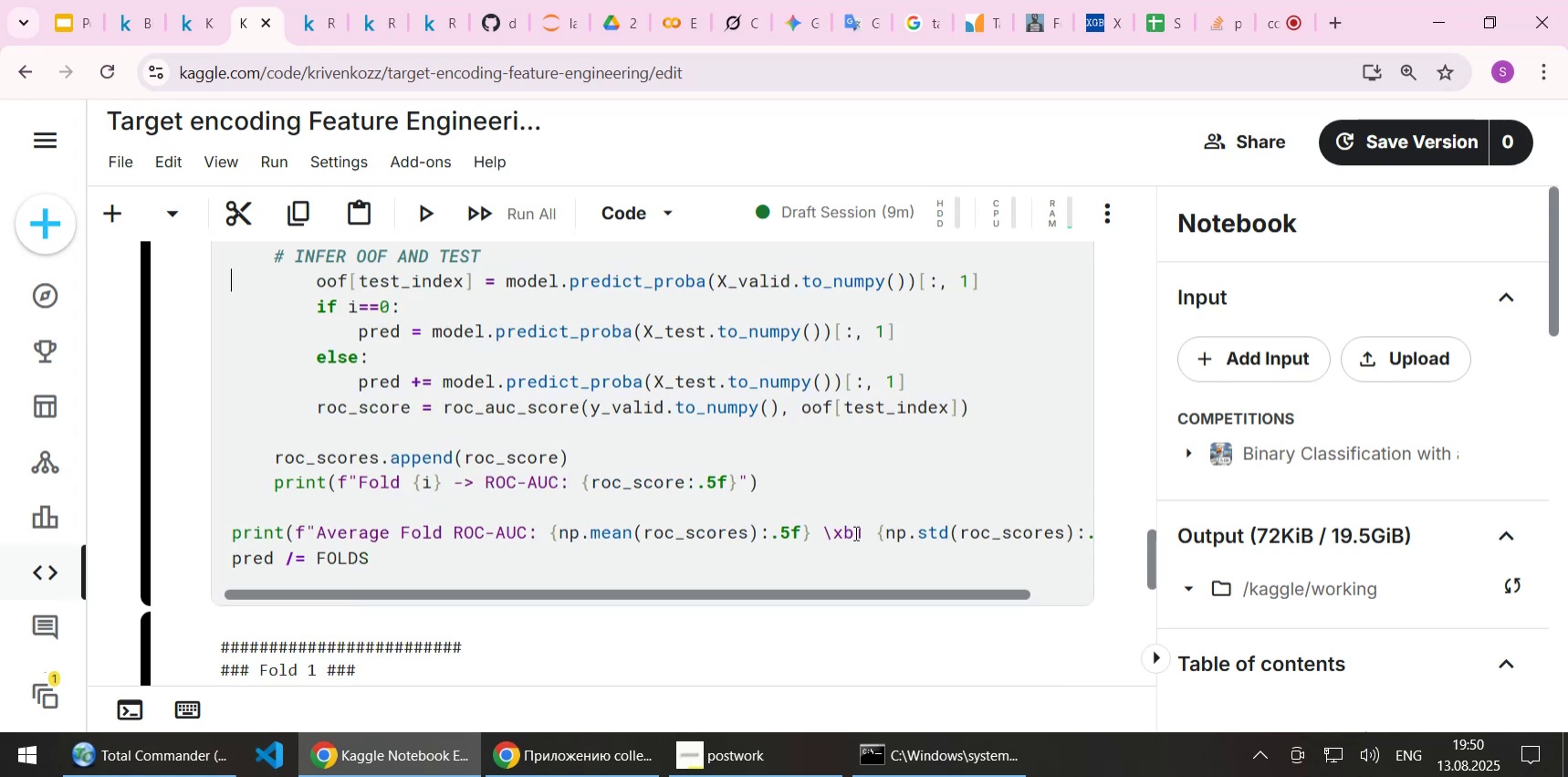 
scroll: coordinate [854, 532], scroll_direction: up, amount: 1.0
 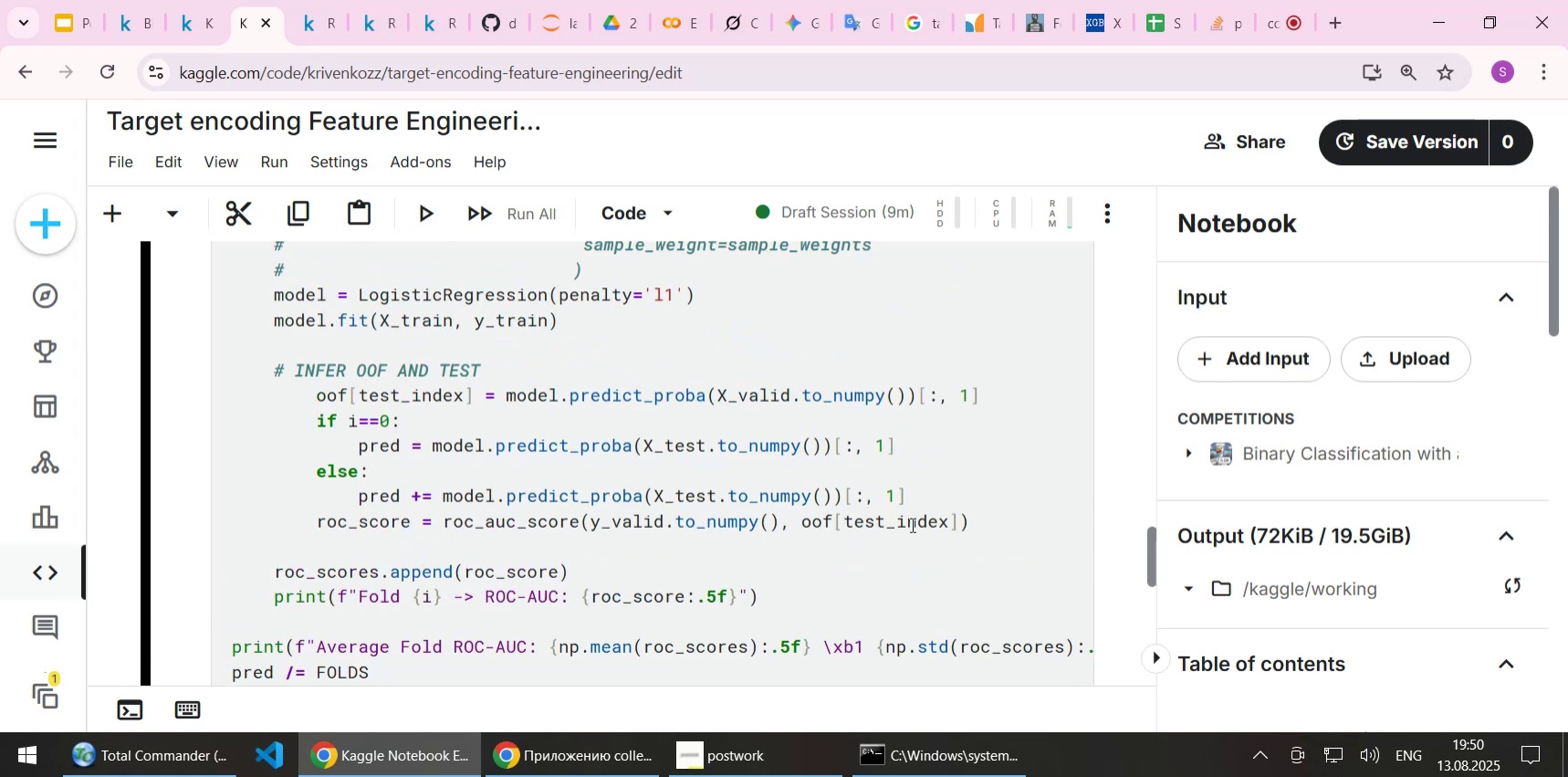 
key(Delete)
 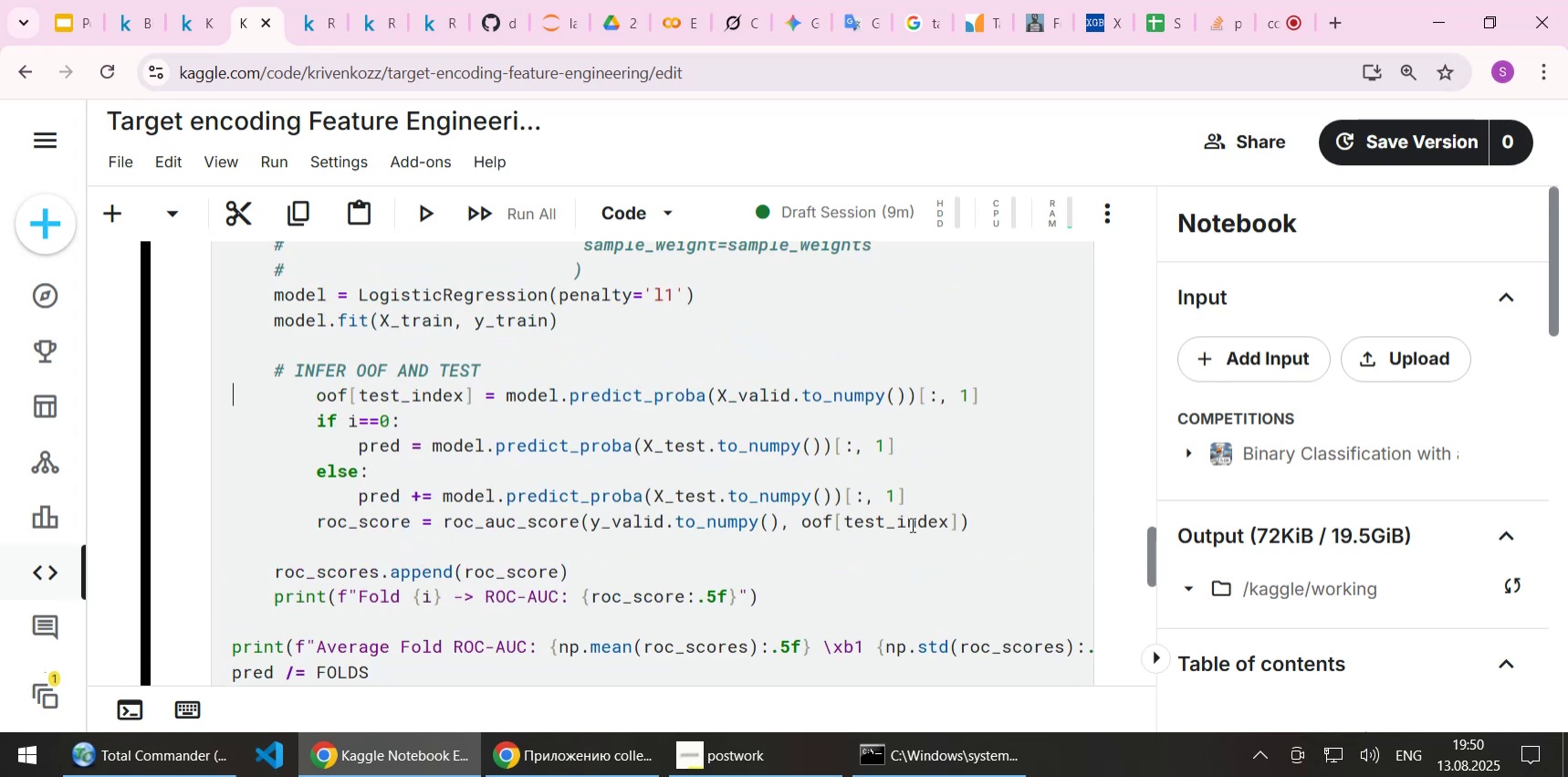 
key(Delete)
 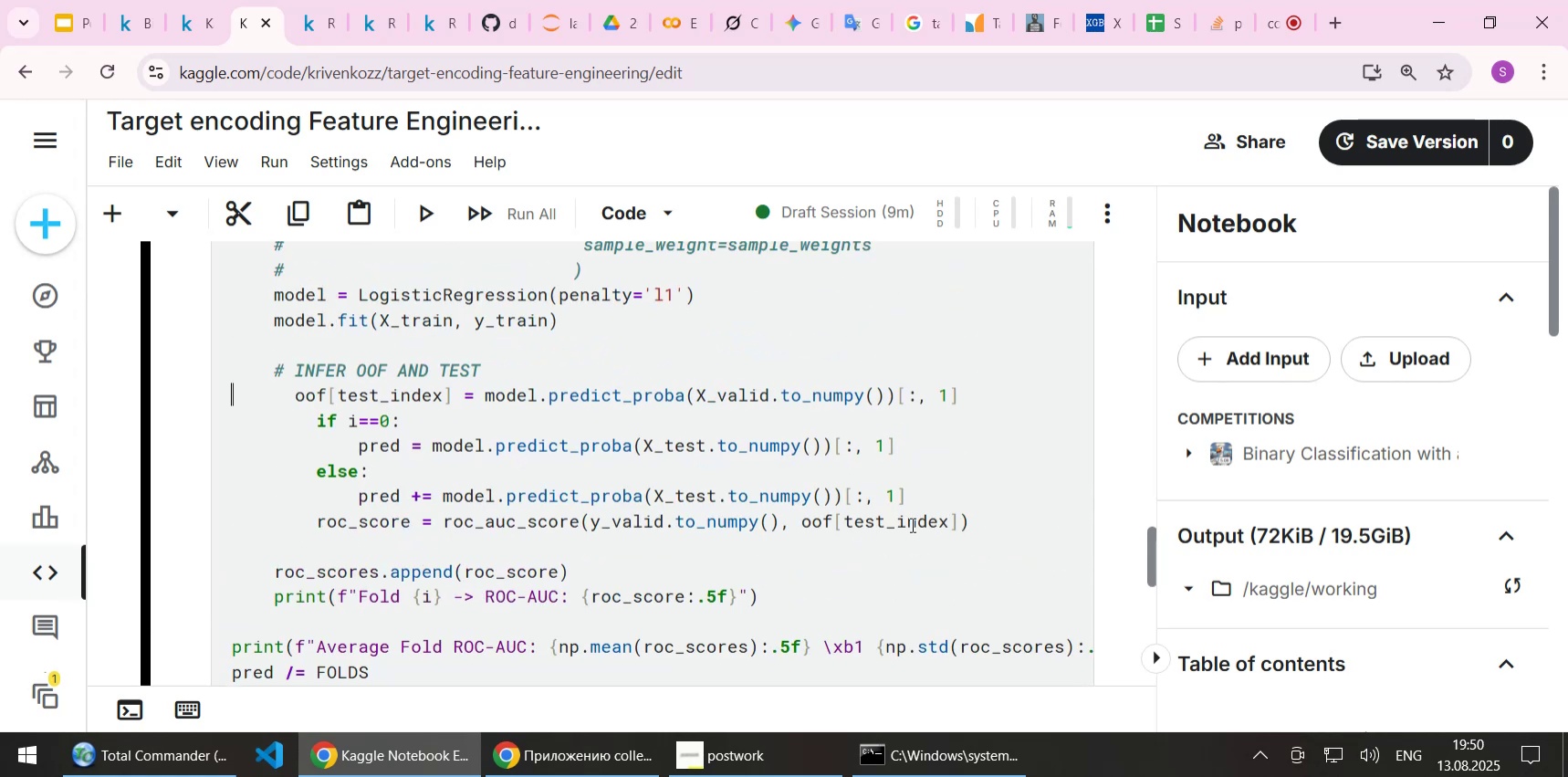 
key(Delete)
 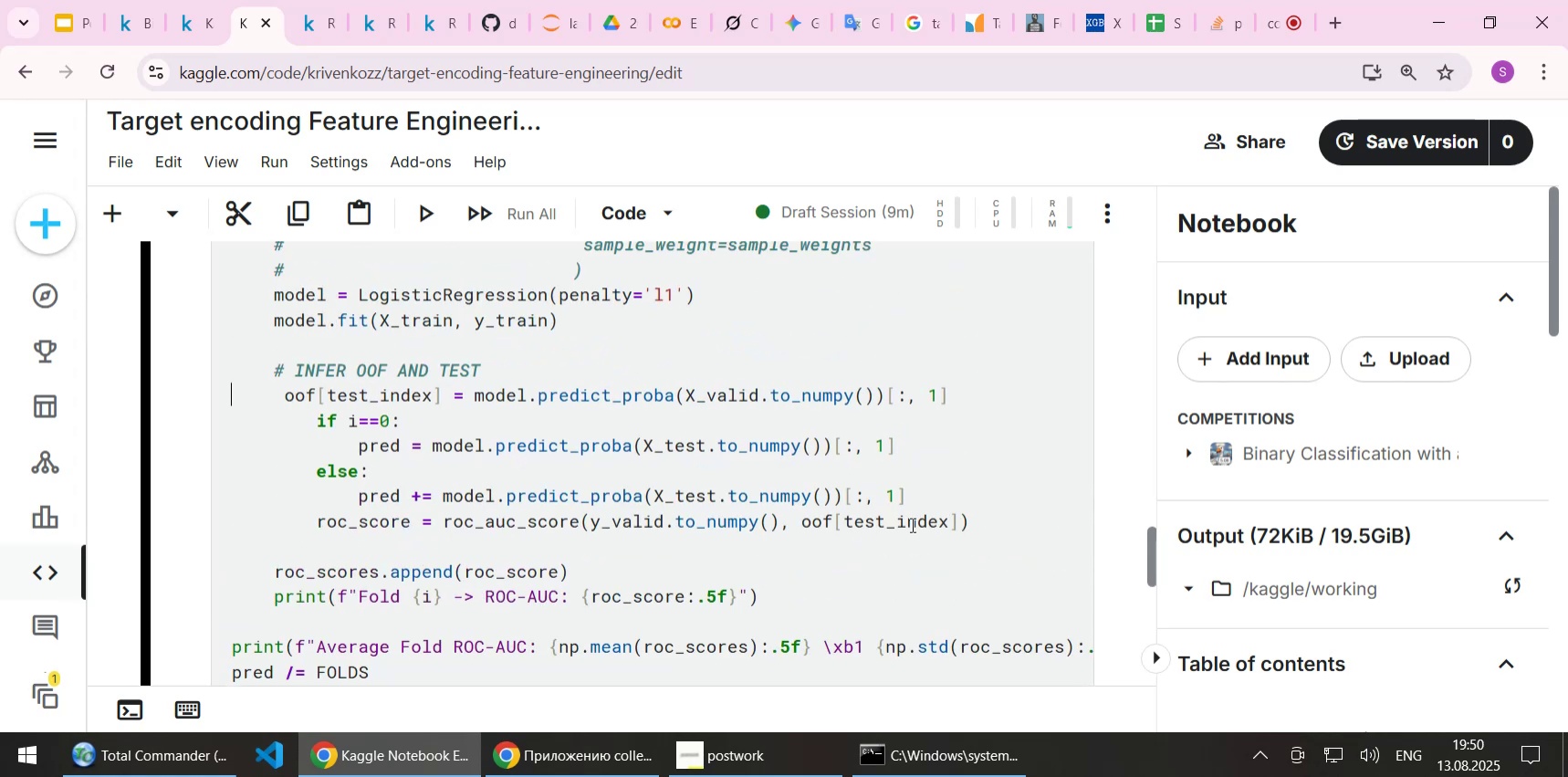 
key(Delete)
 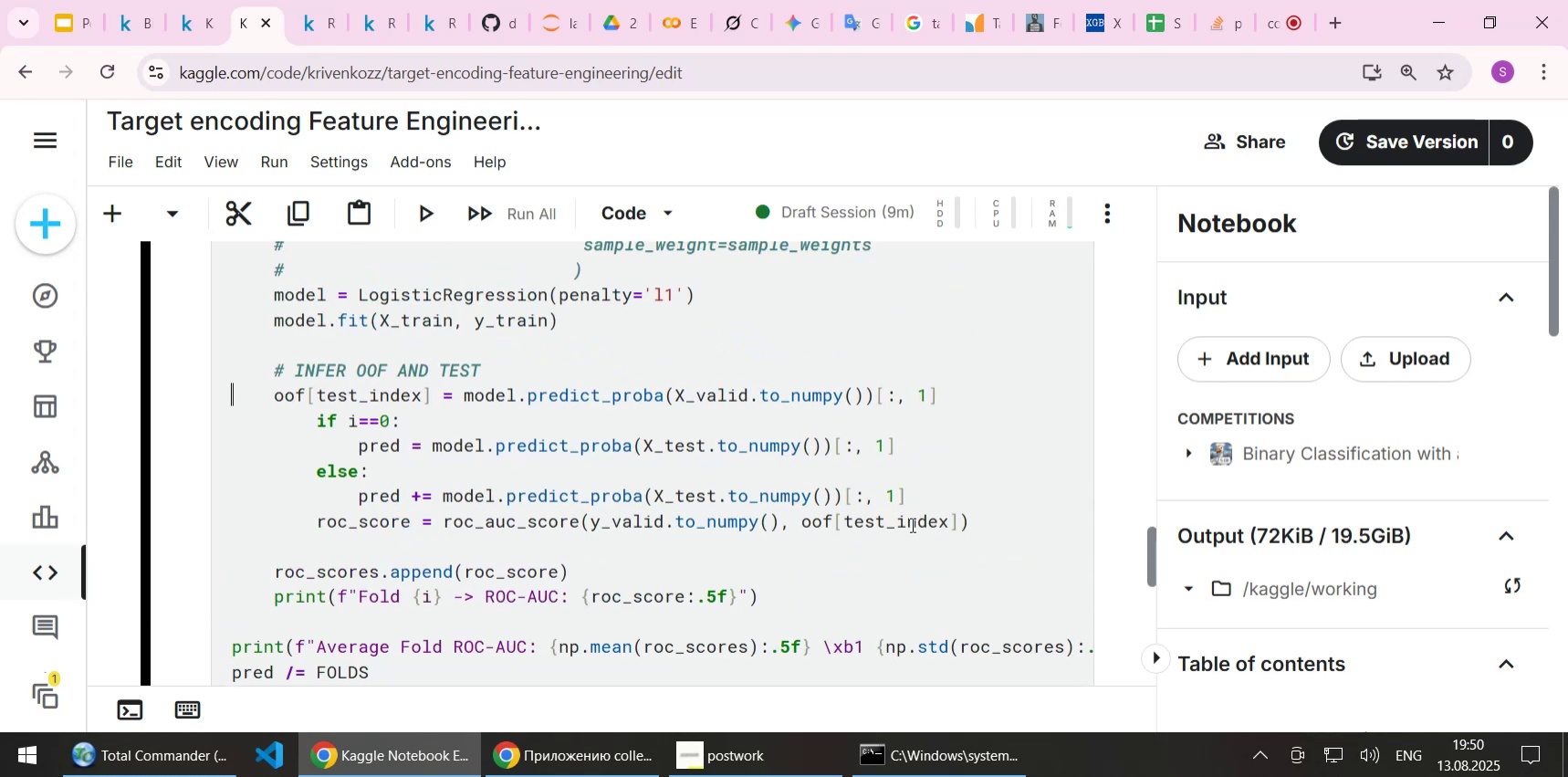 
key(ArrowDown)
 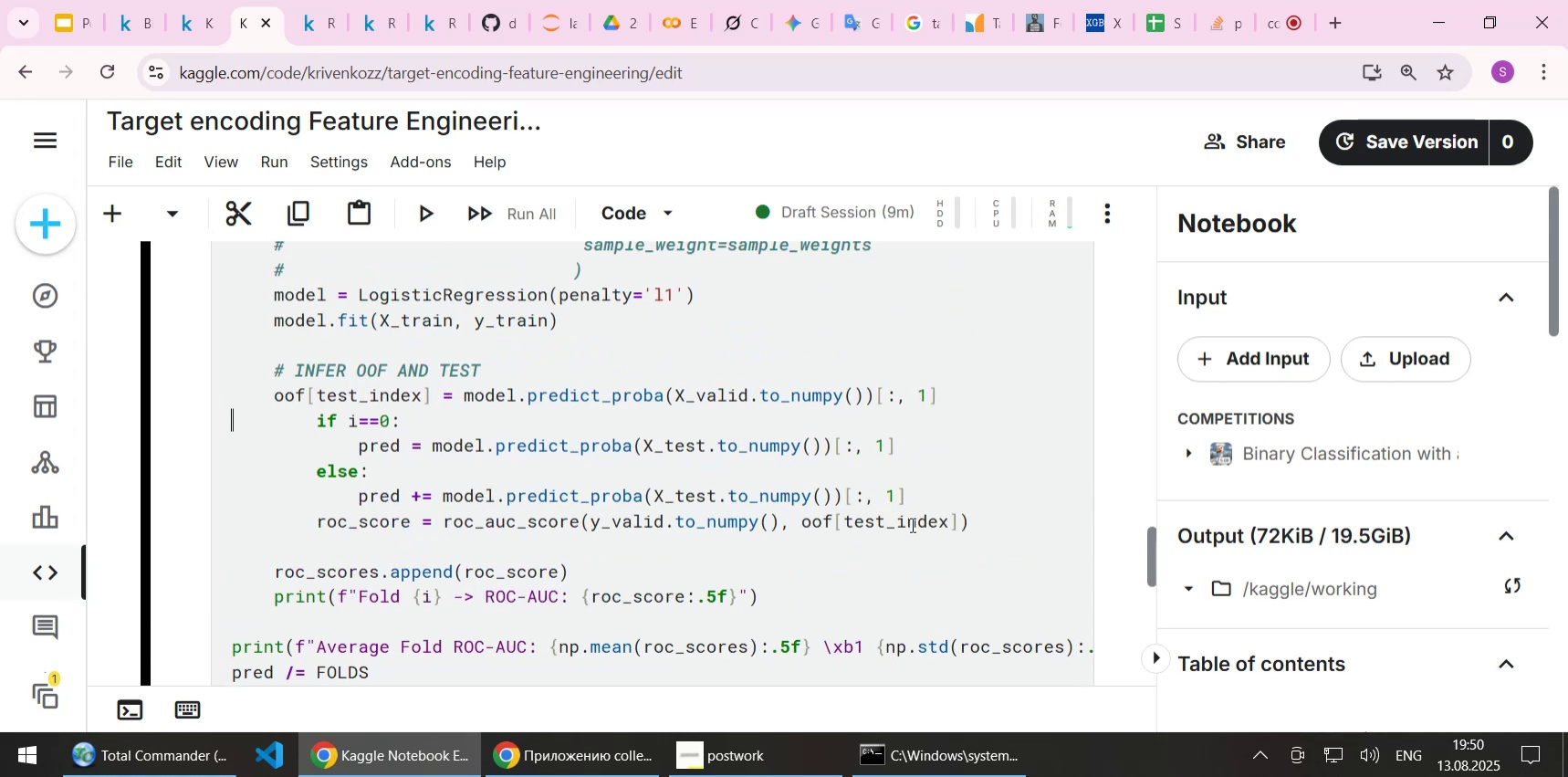 
key(Delete)
 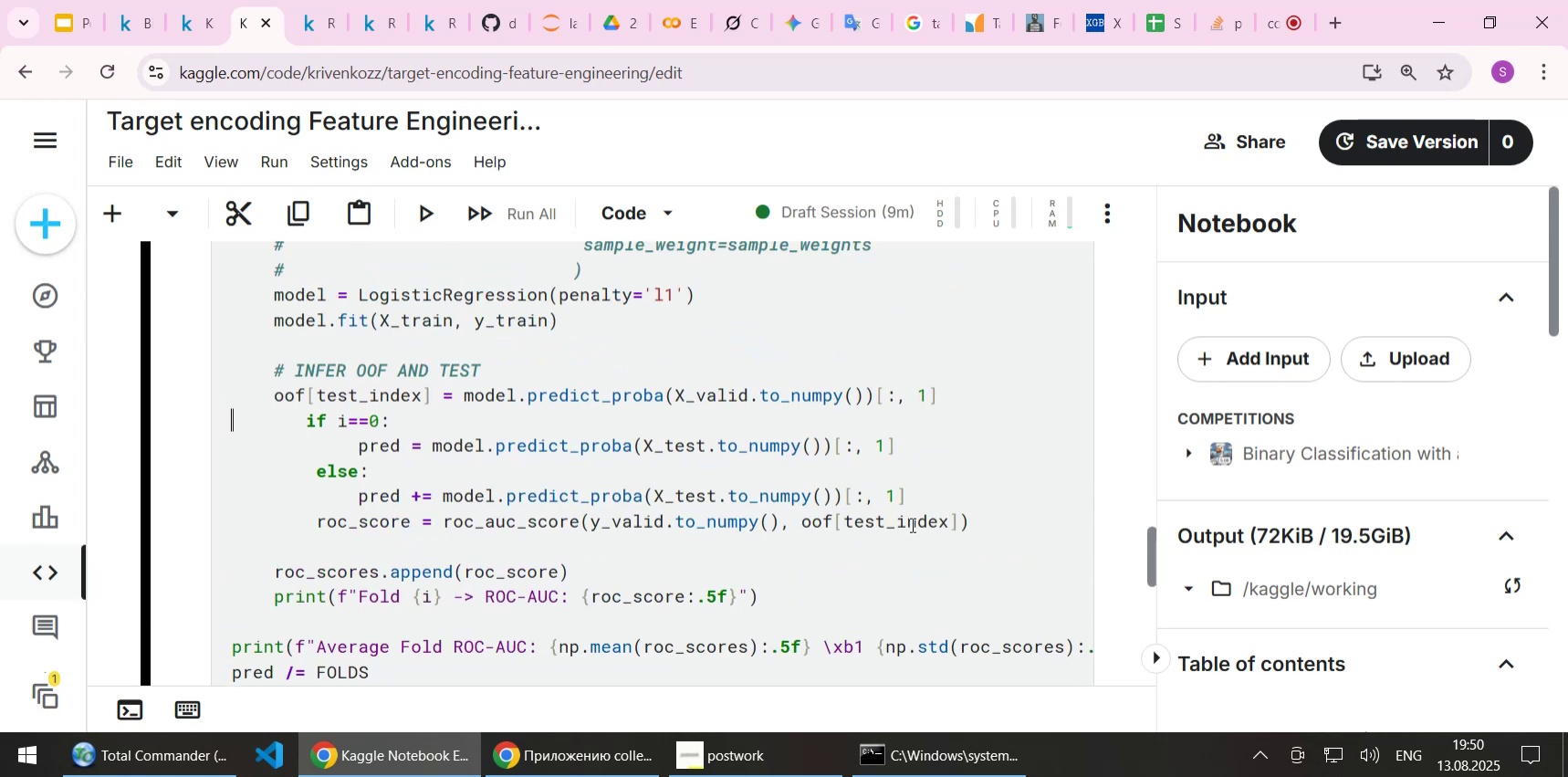 
key(Delete)
 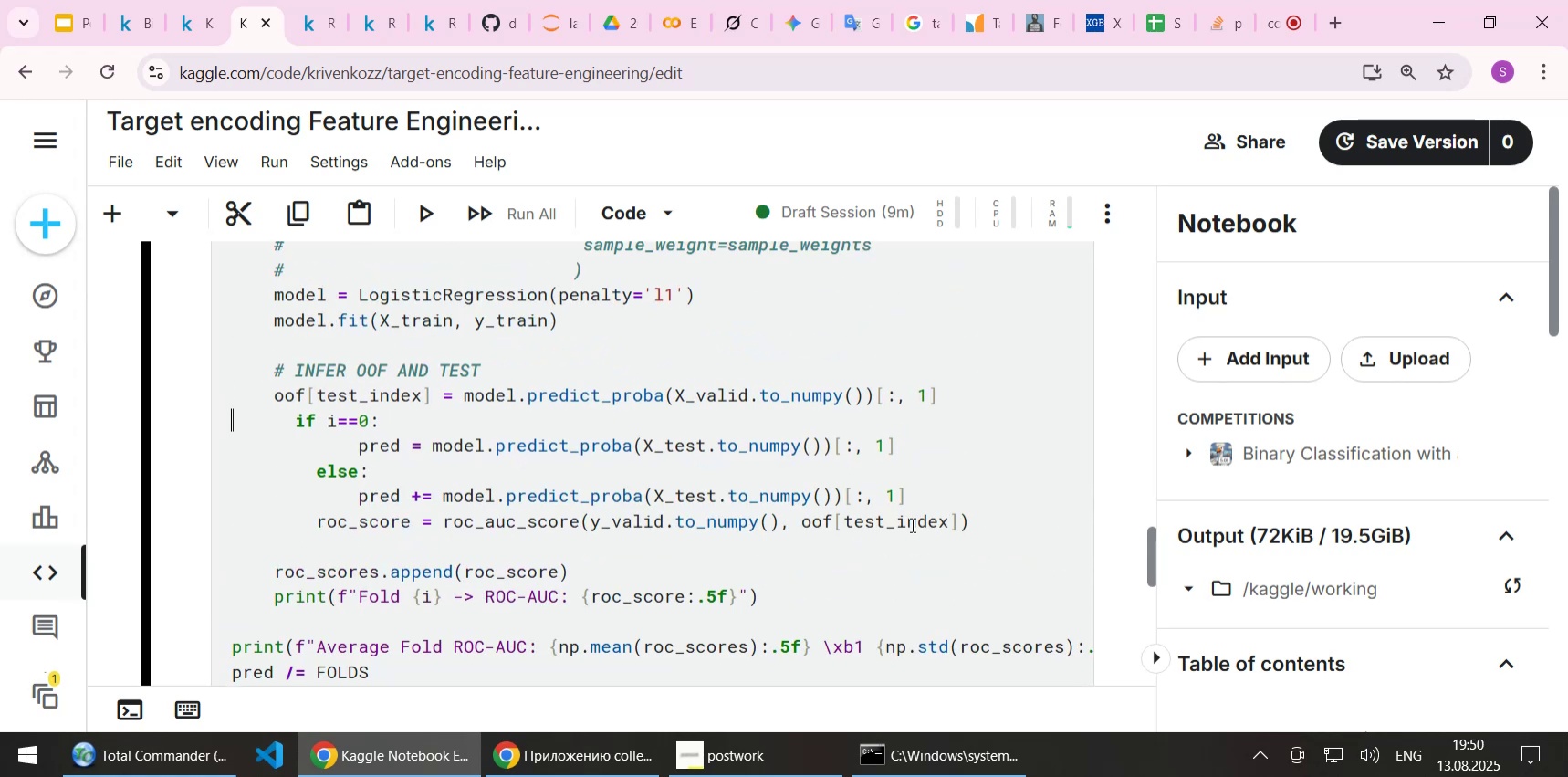 
key(Delete)
 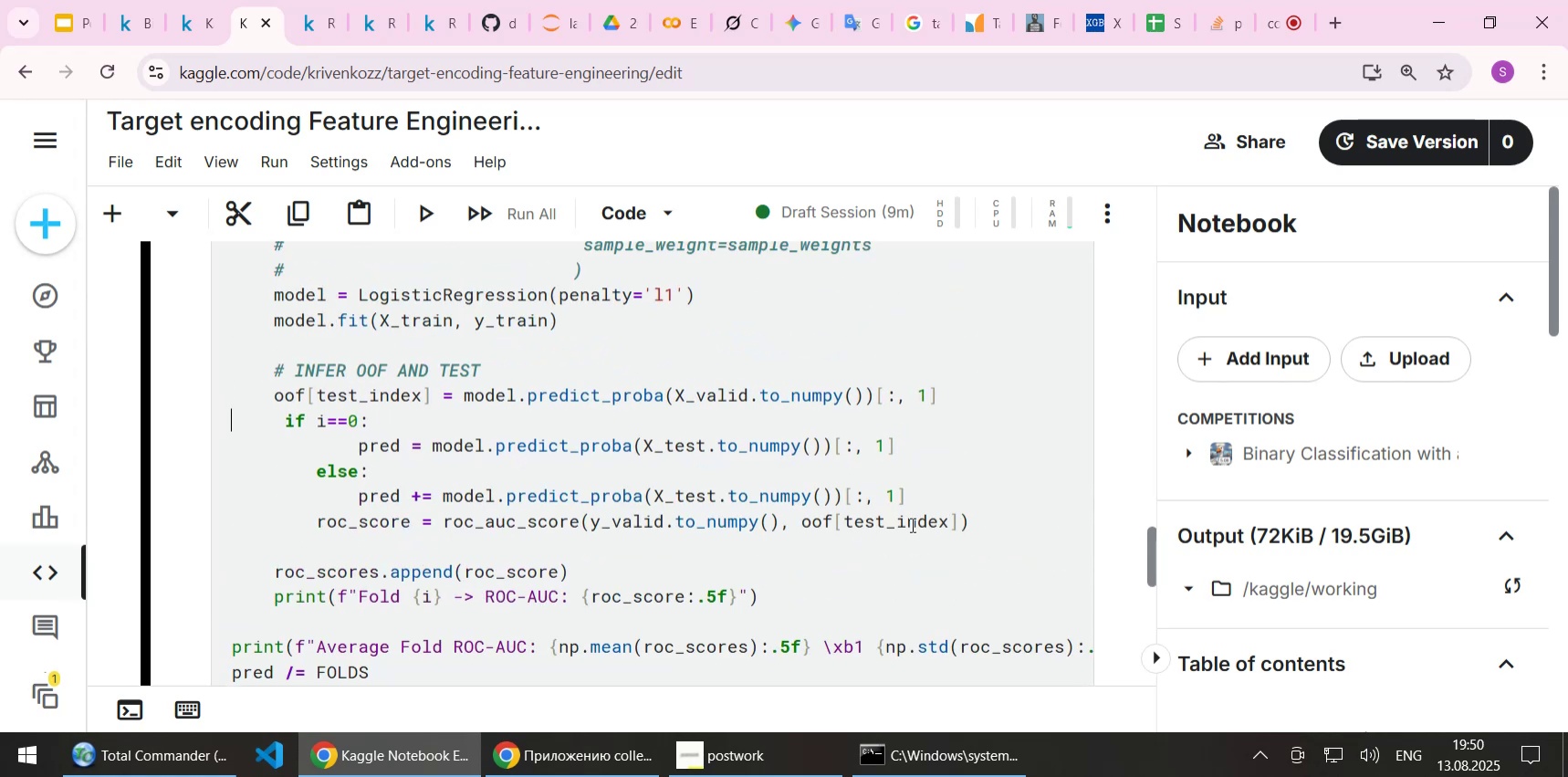 
key(Delete)
 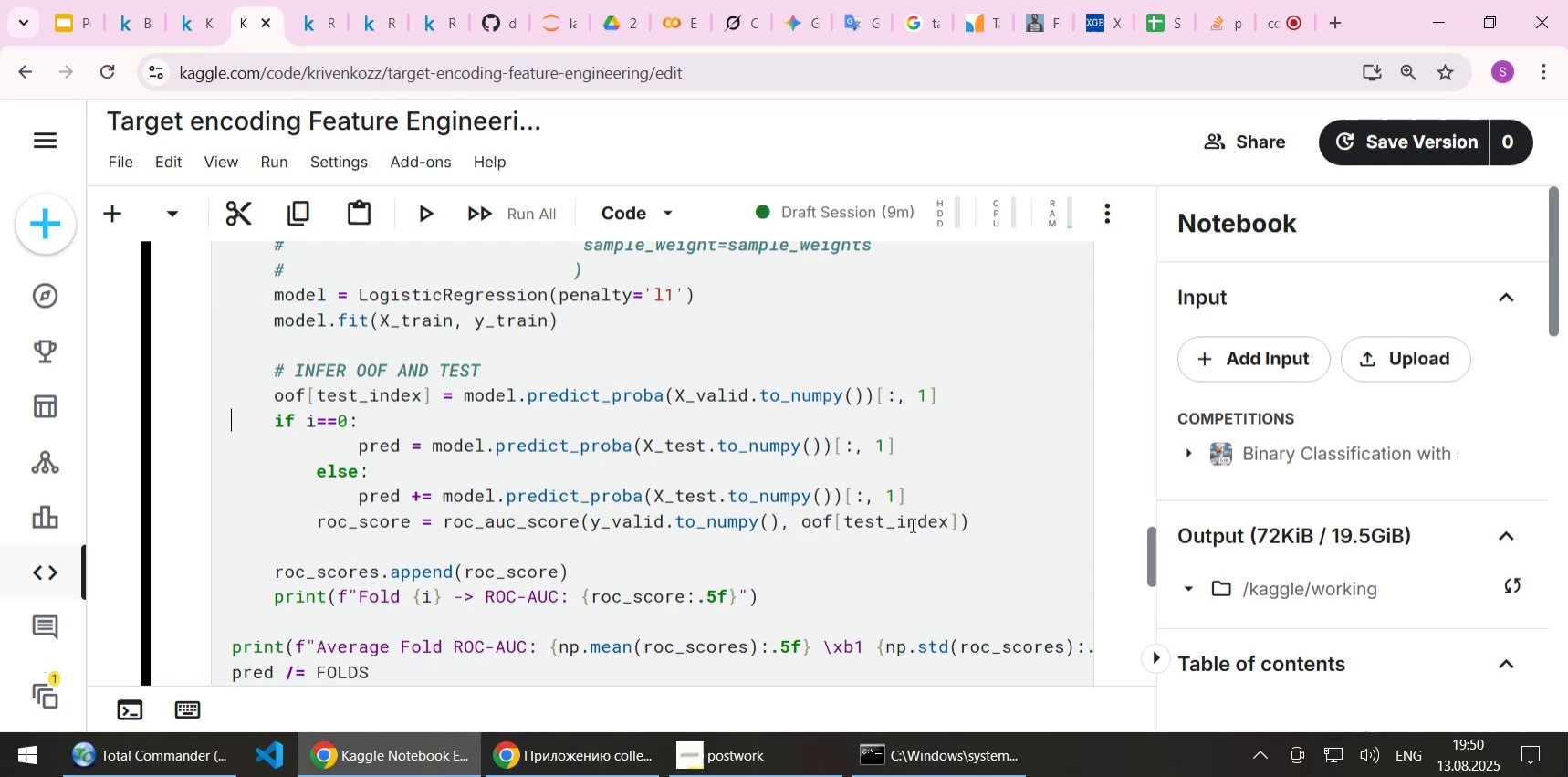 
key(ArrowDown)
 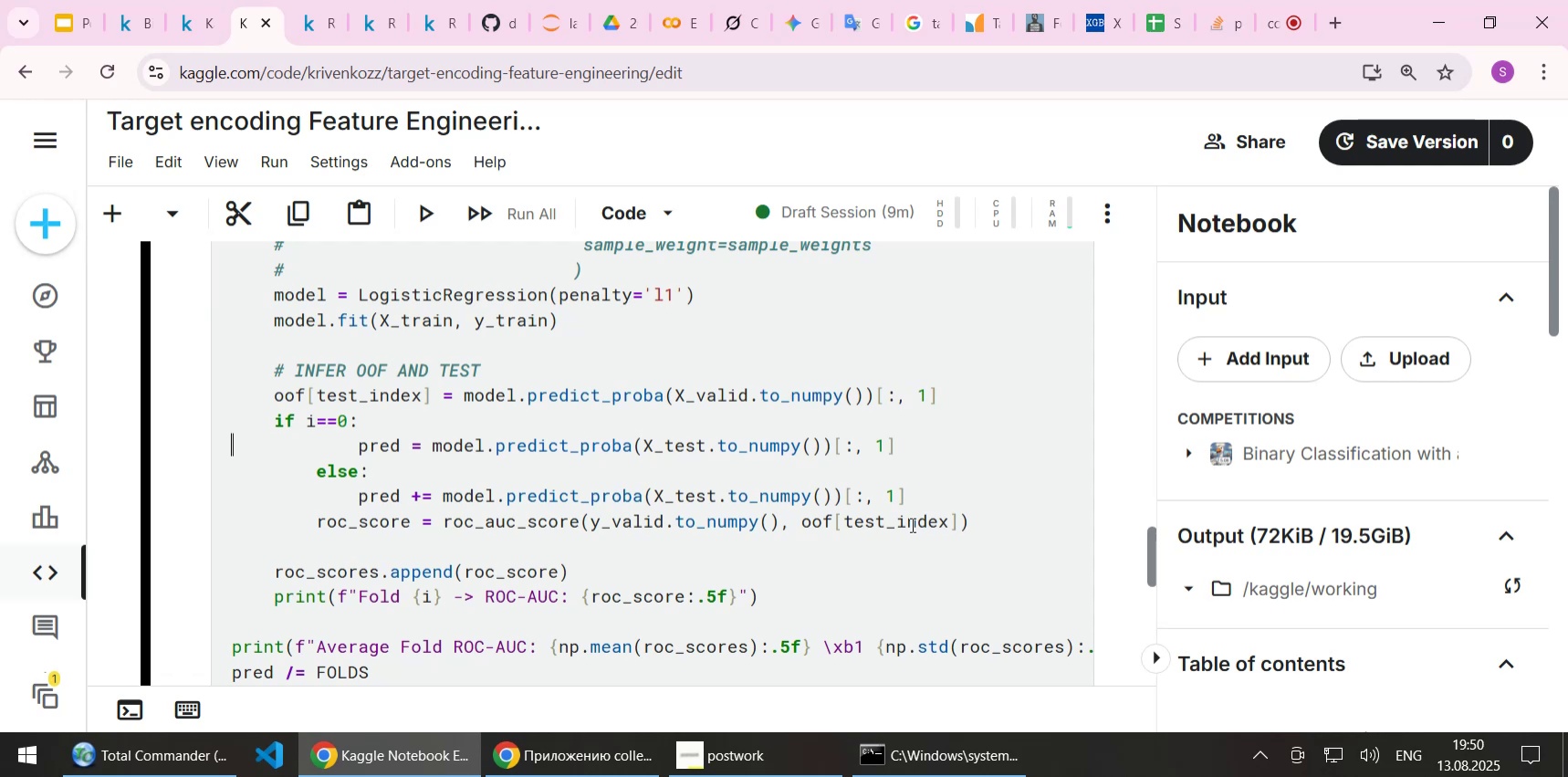 
key(ArrowDown)
 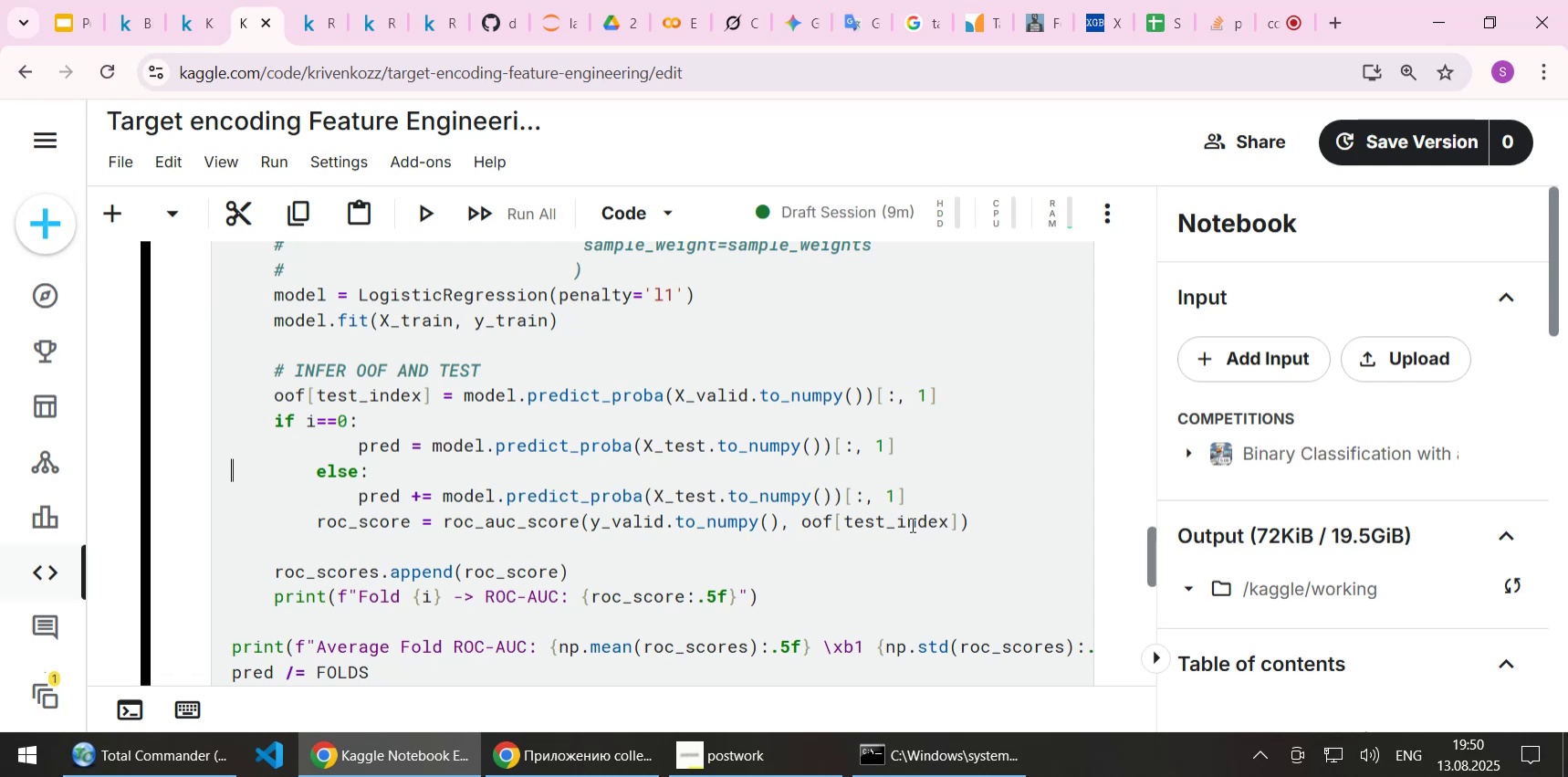 
key(ArrowUp)
 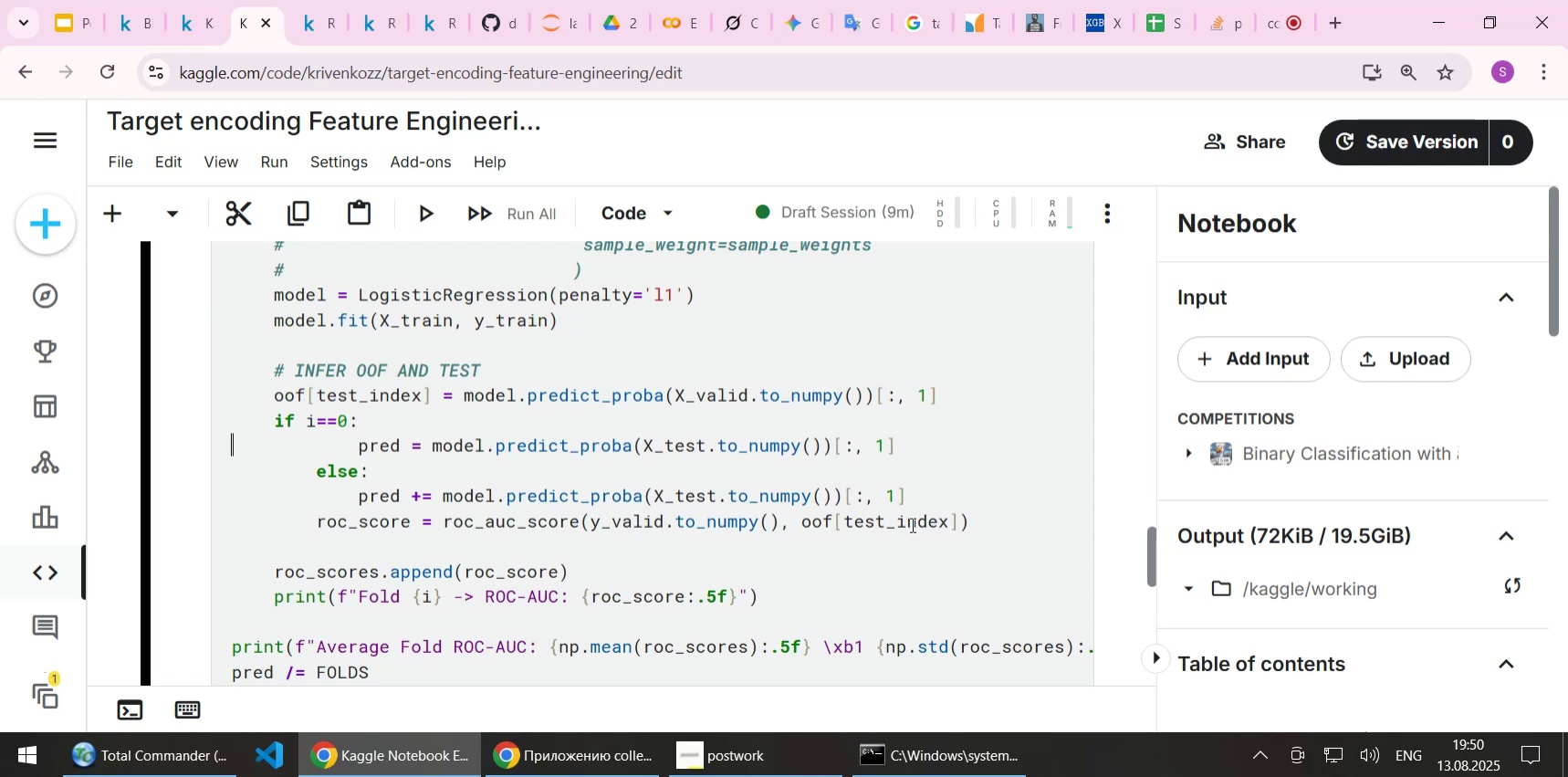 
key(Delete)
 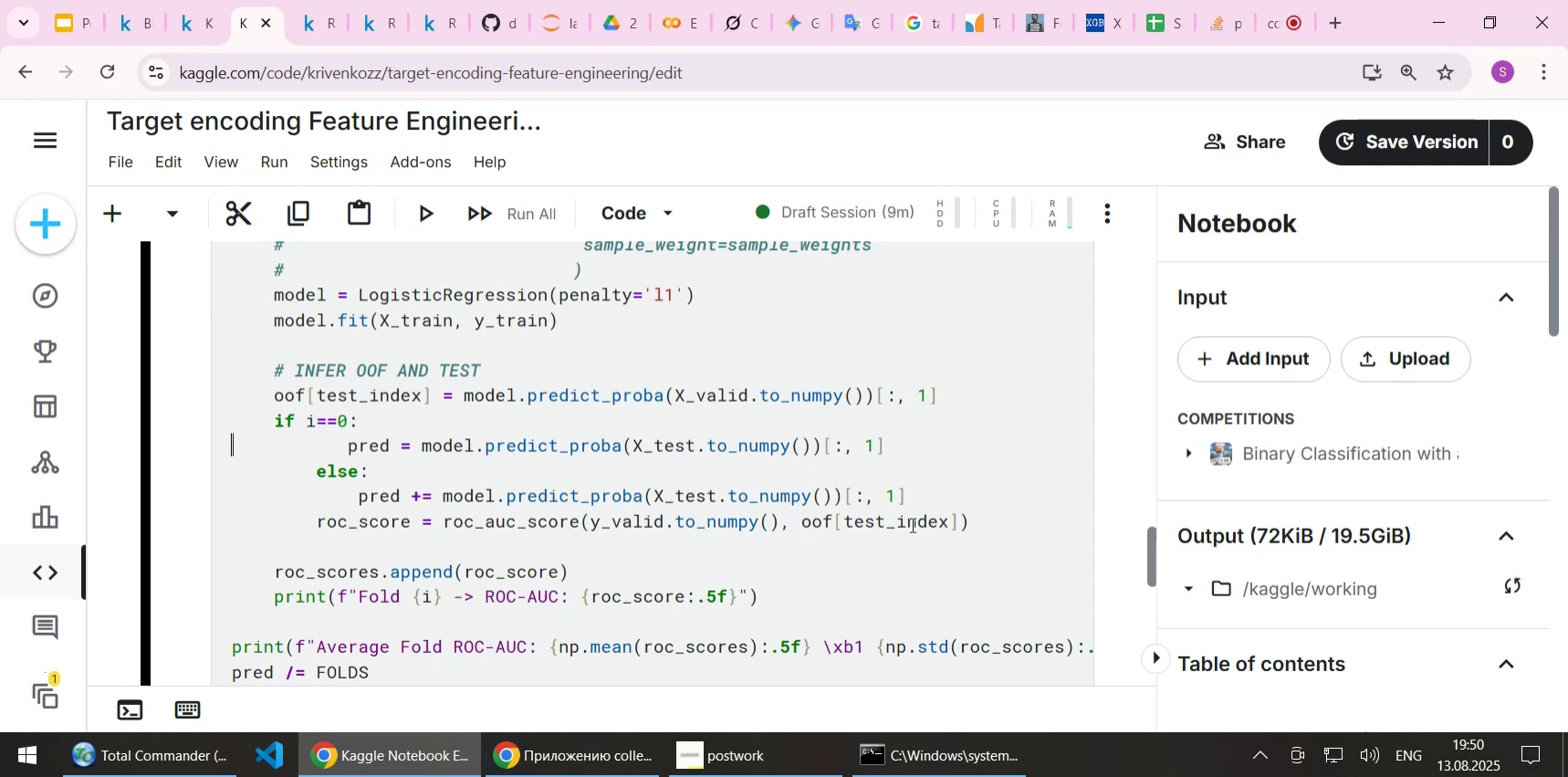 
key(Delete)
 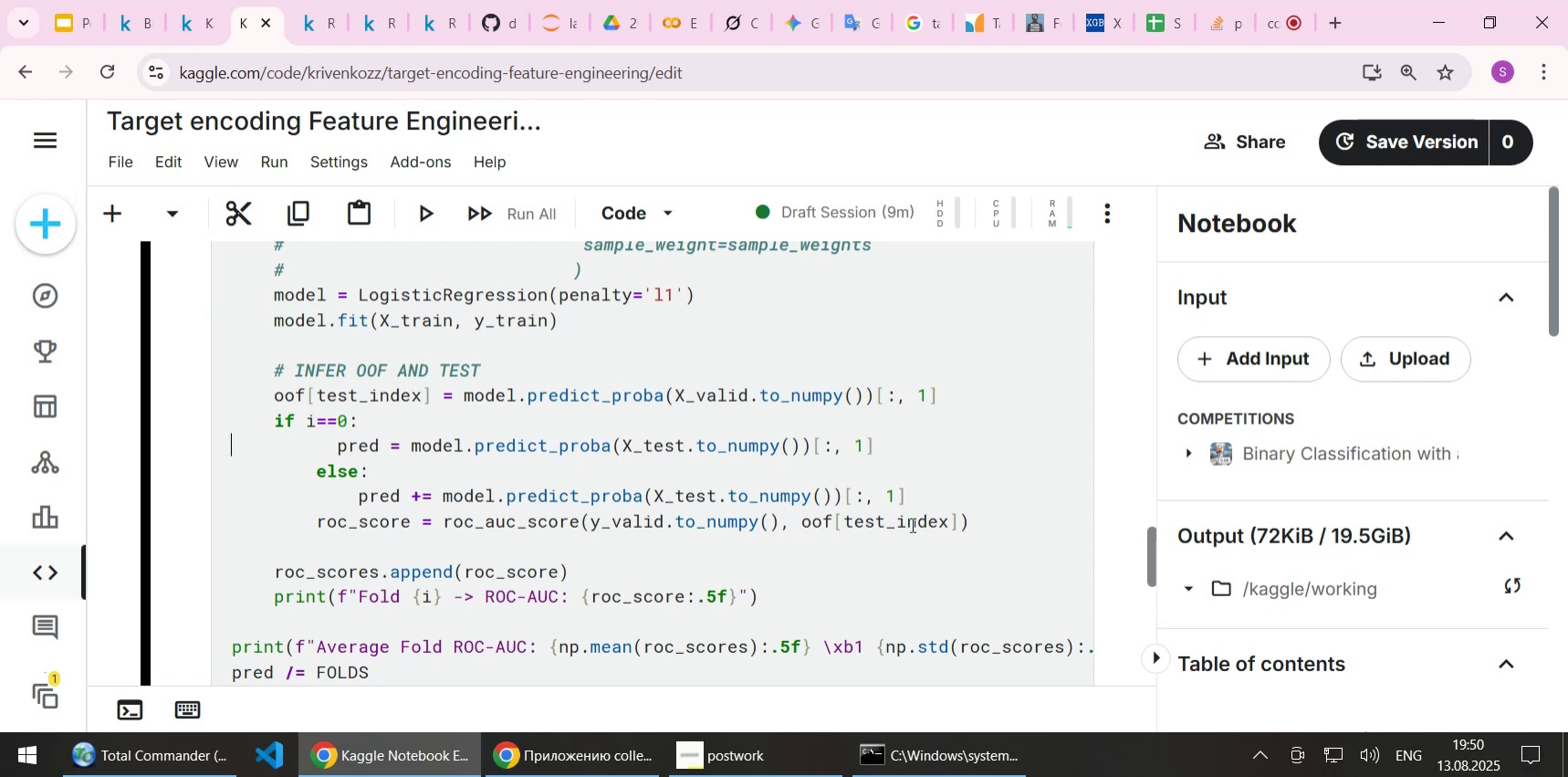 
key(Delete)
 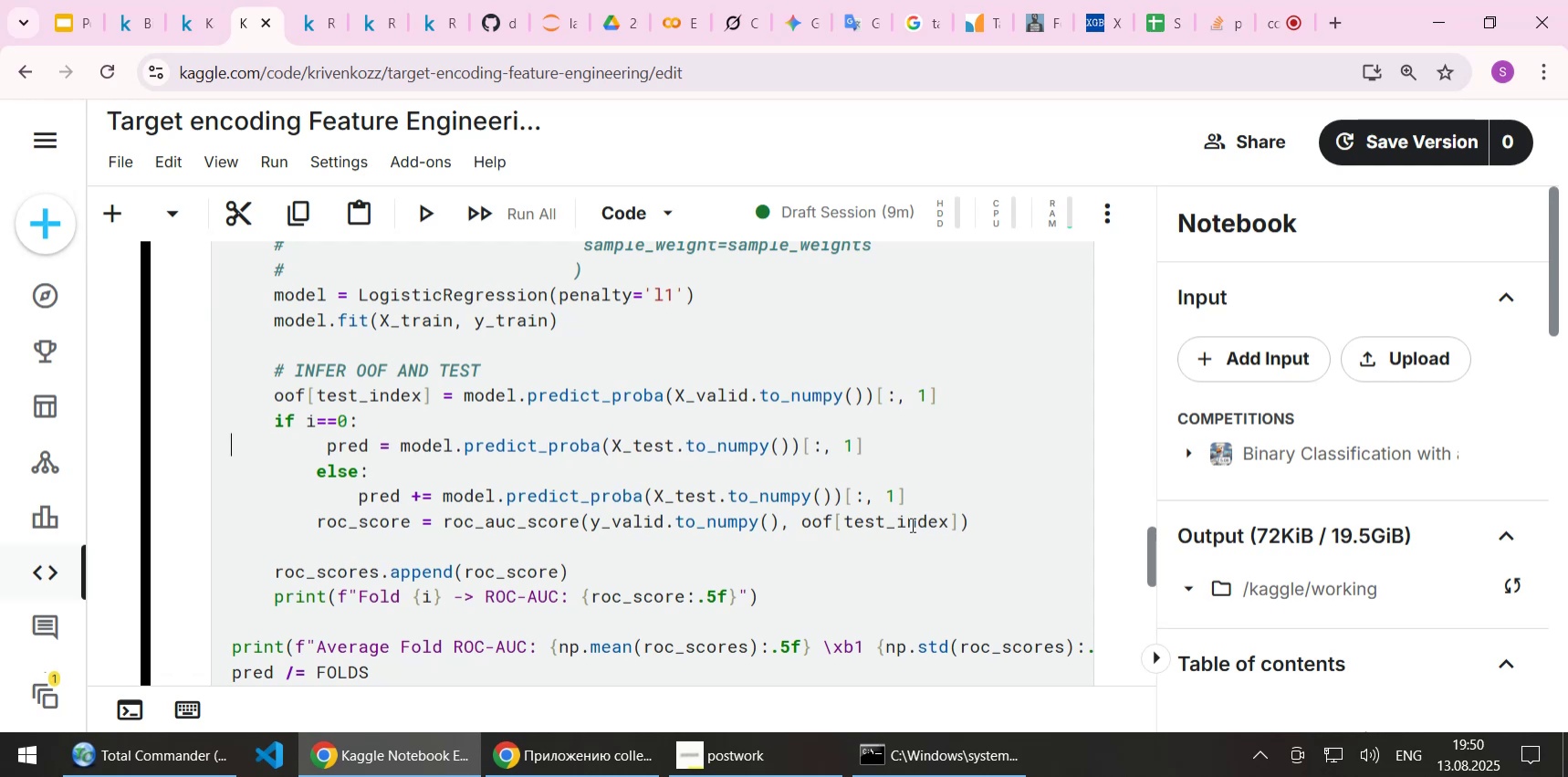 
key(Delete)
 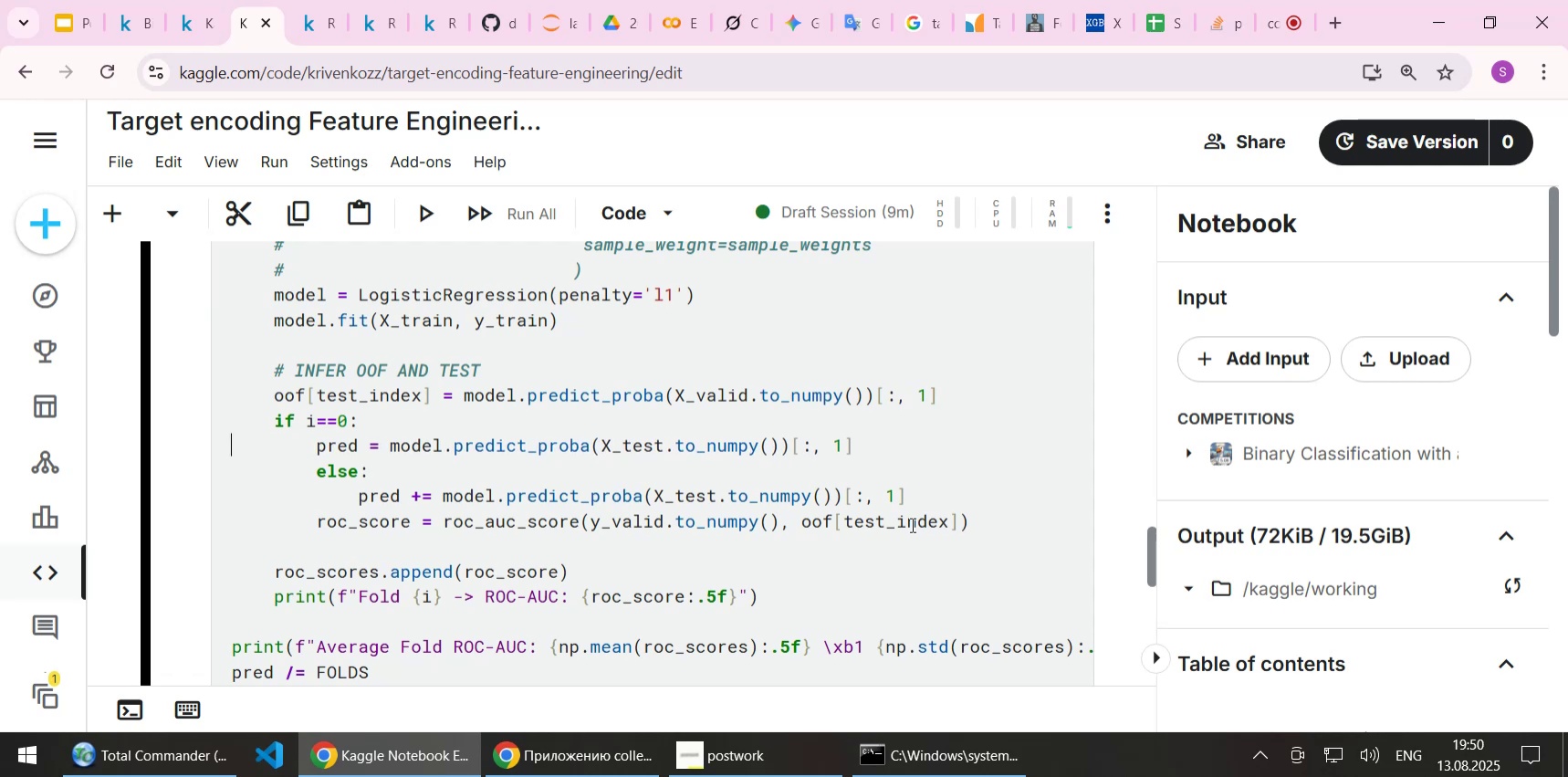 
hold_key(key=ArrowRight, duration=0.58)
 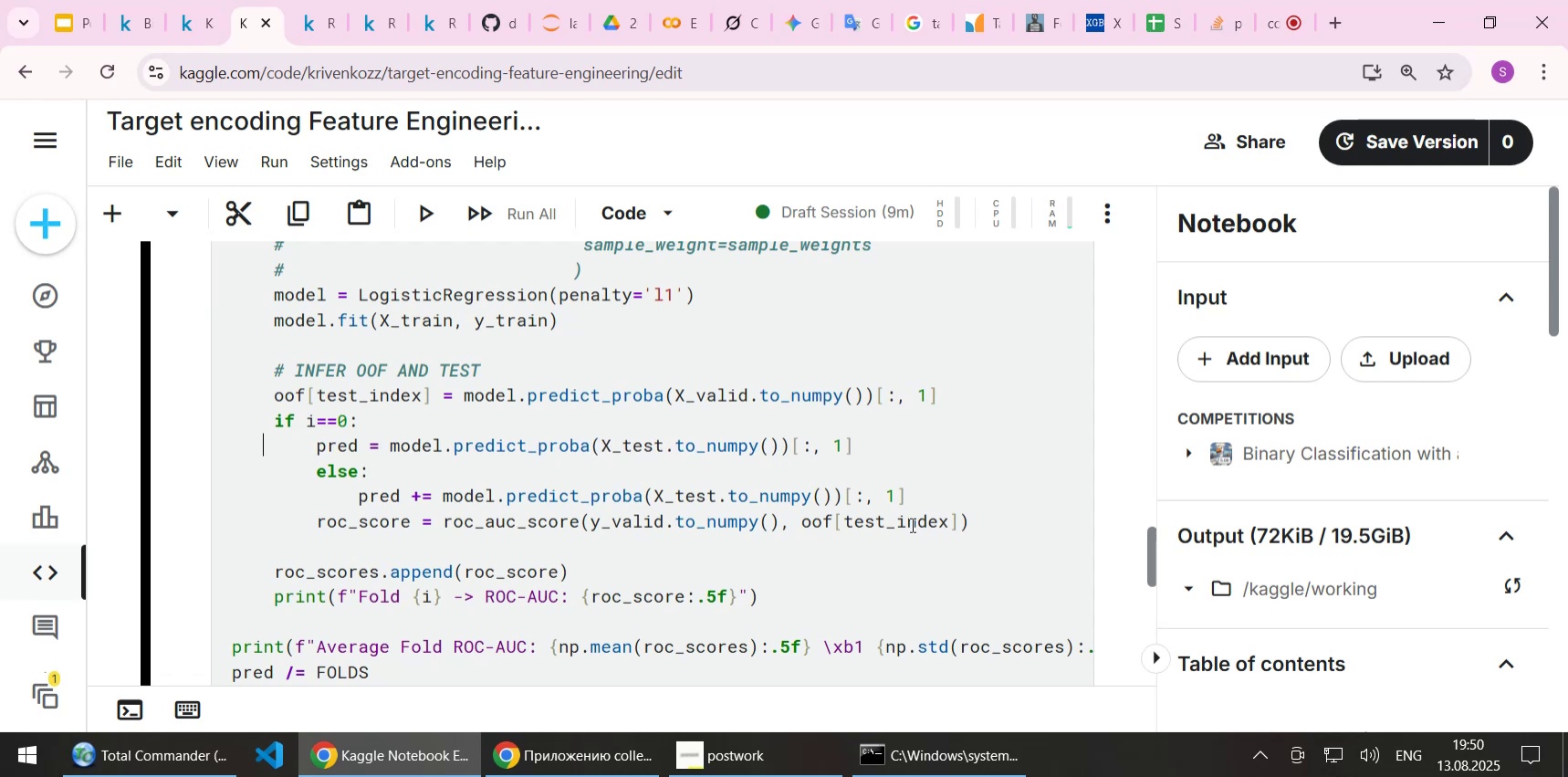 
key(ArrowRight)
 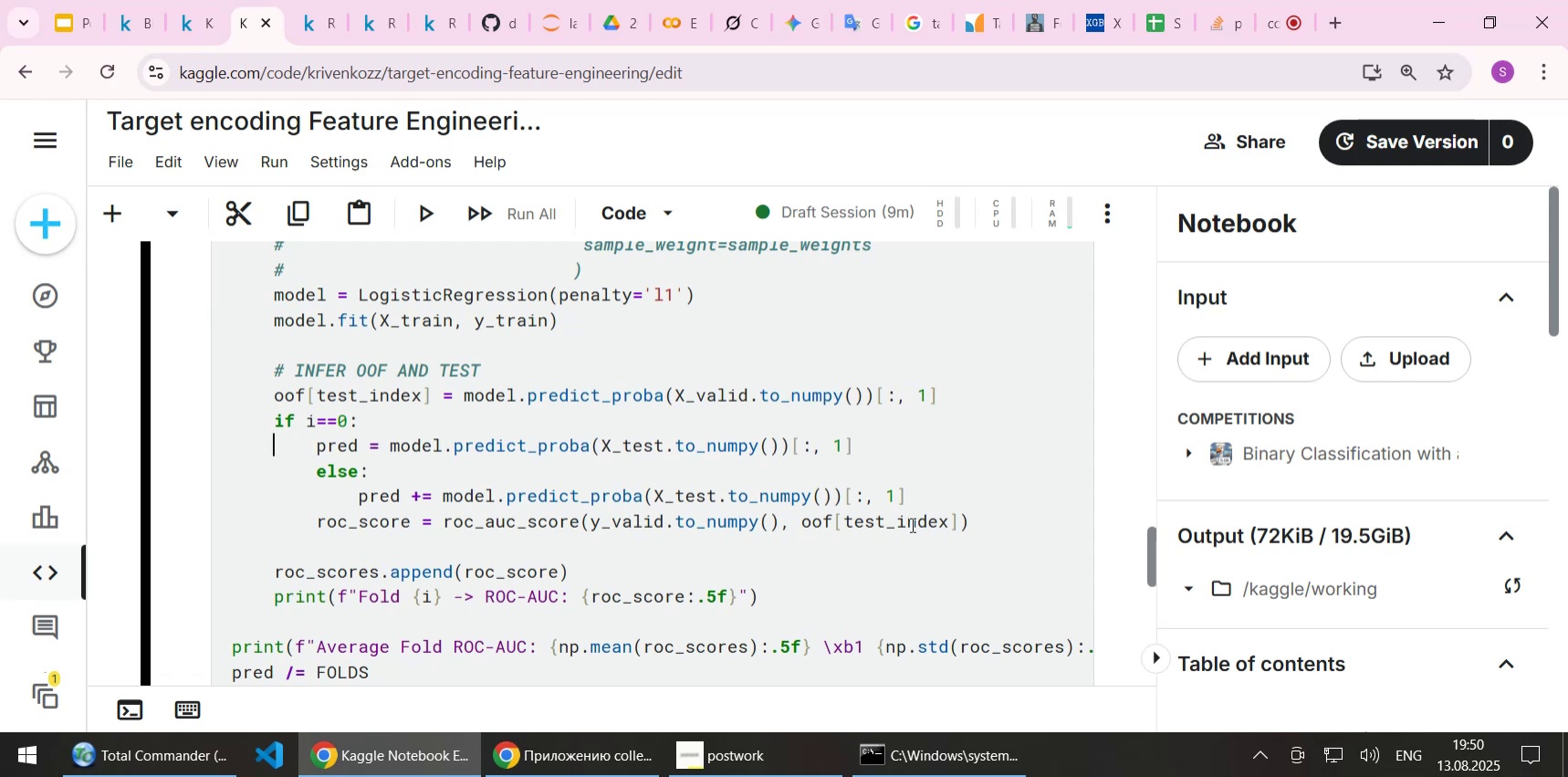 
key(Delete)
 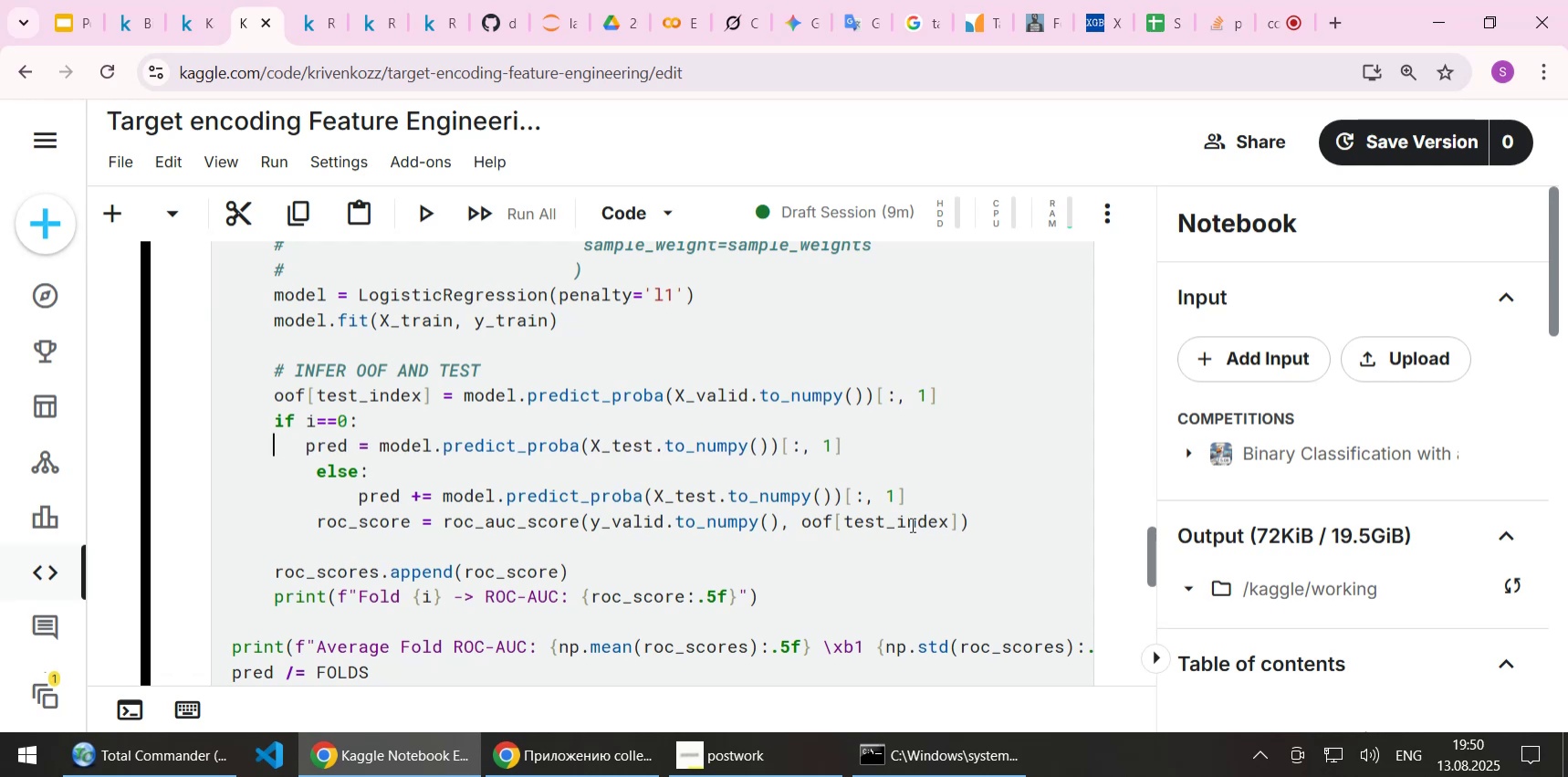 
key(Delete)
 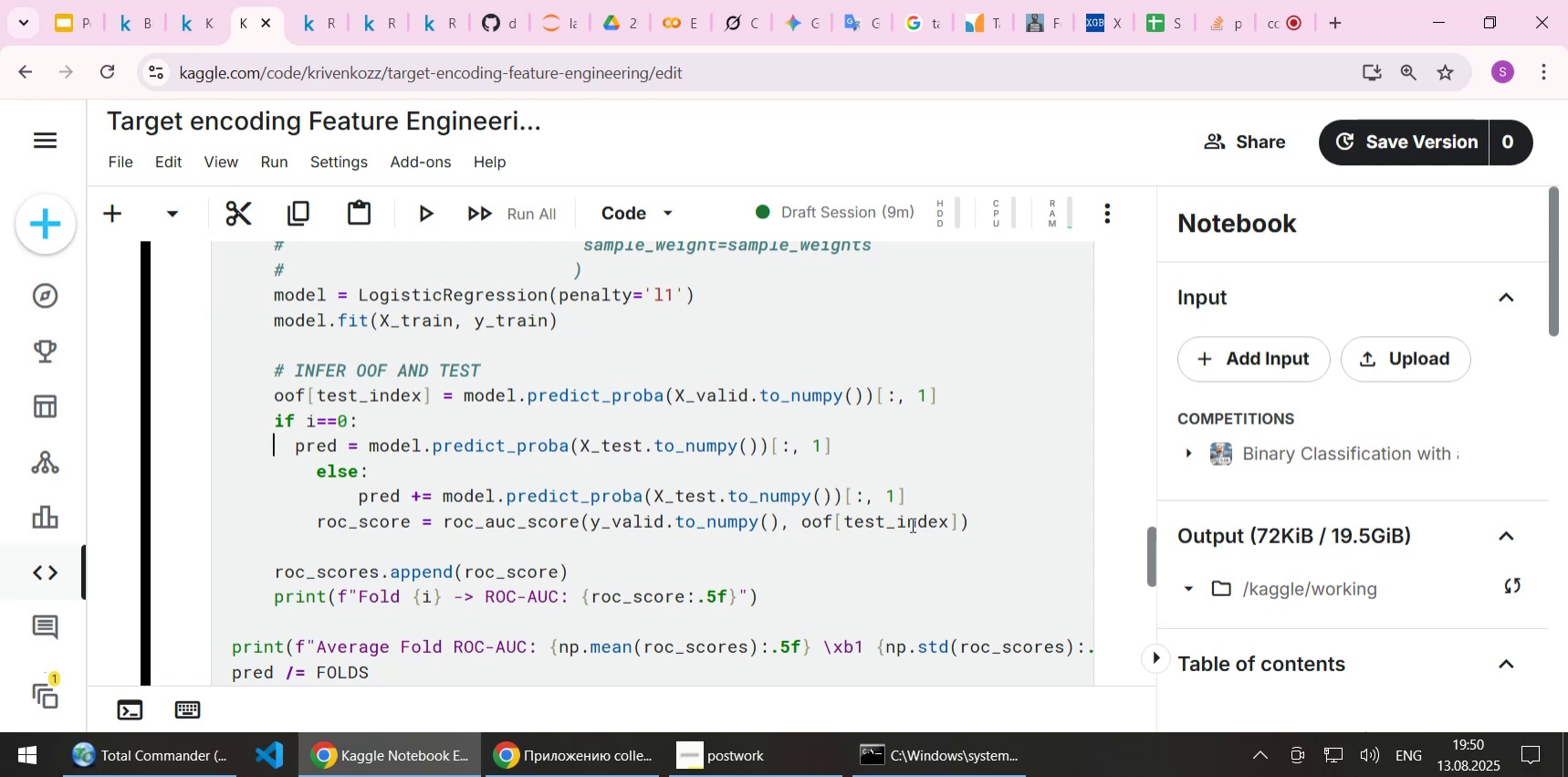 
key(Delete)
 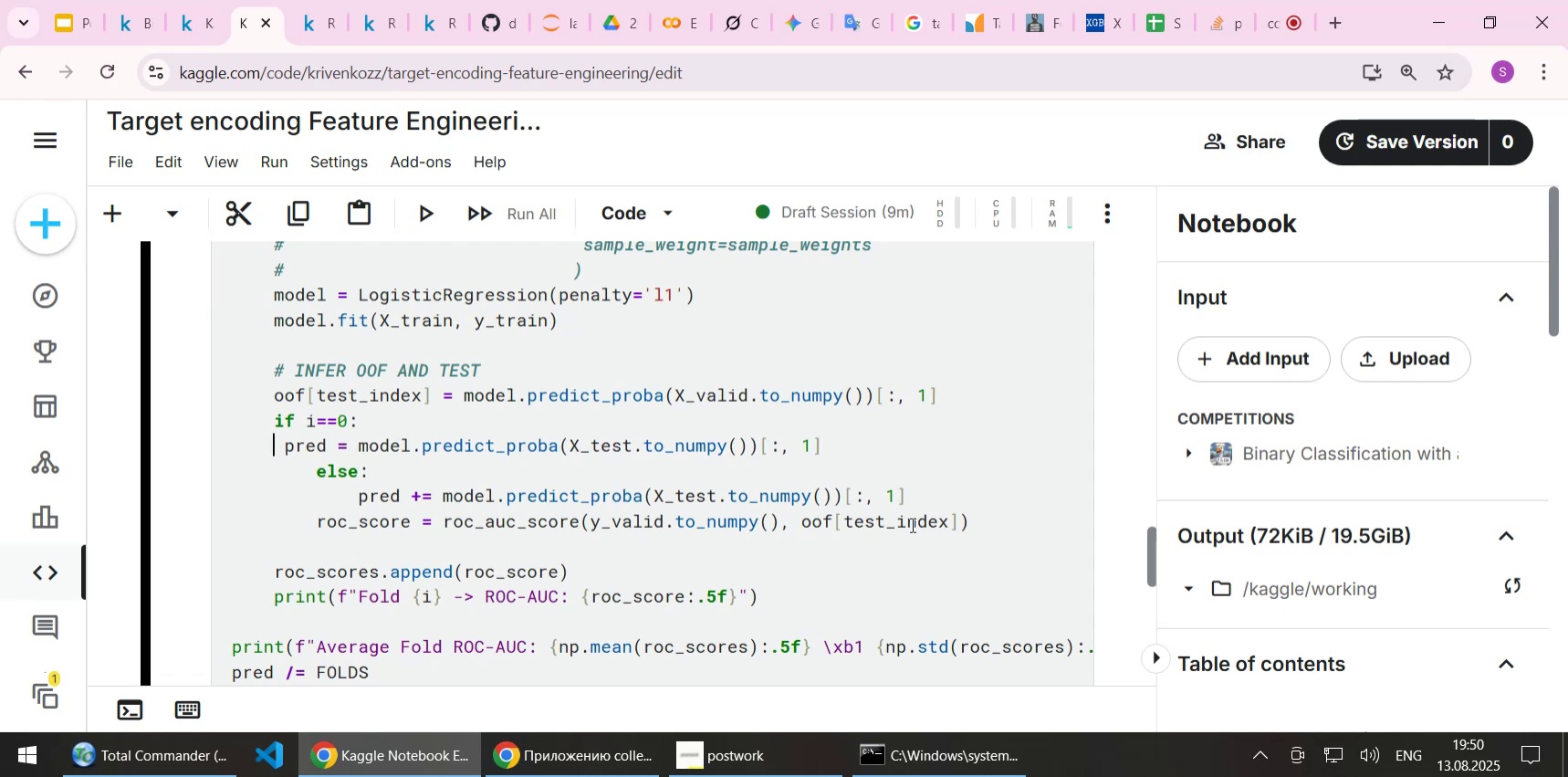 
key(Delete)
 